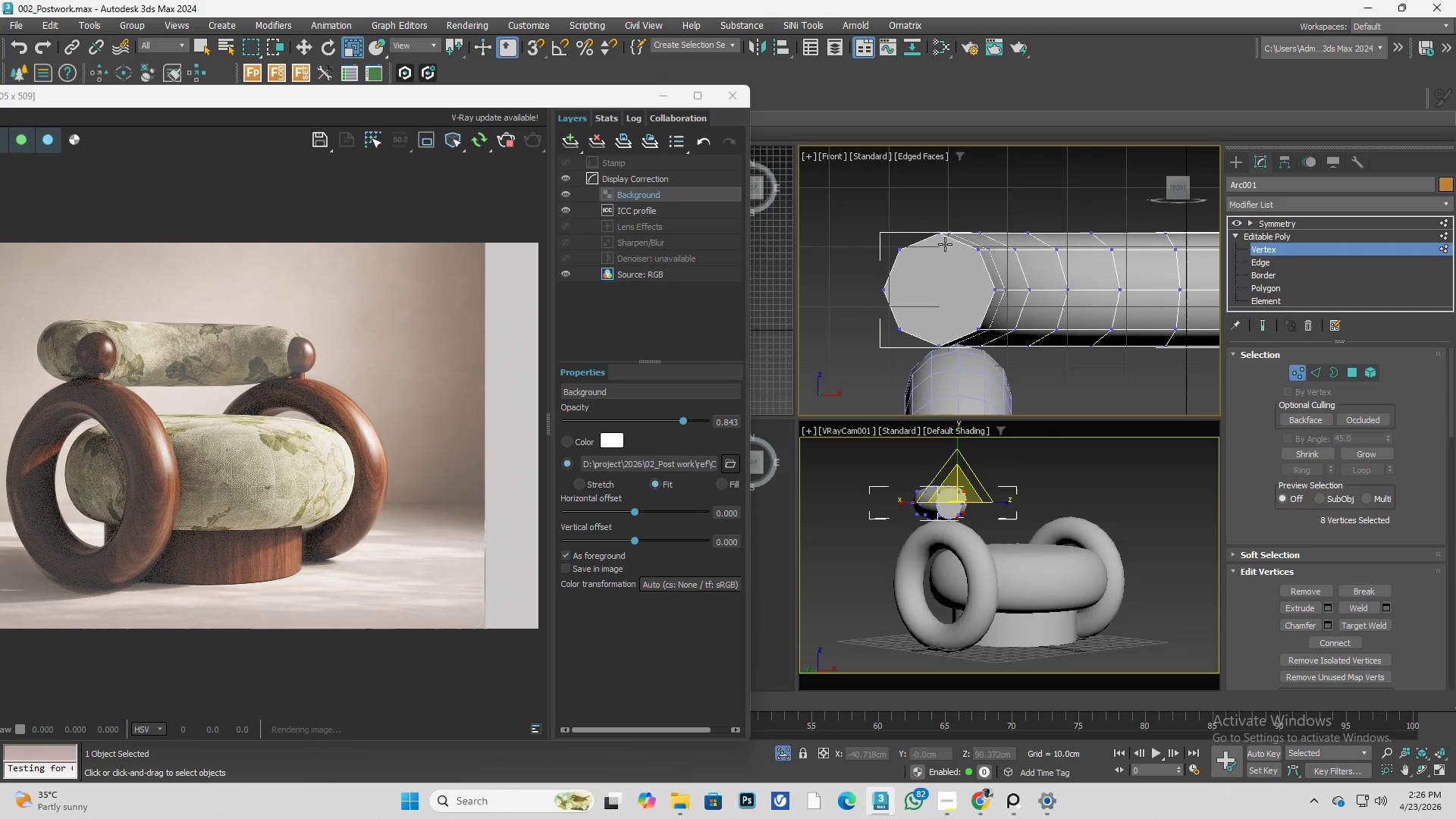 
left_click([944, 235])
 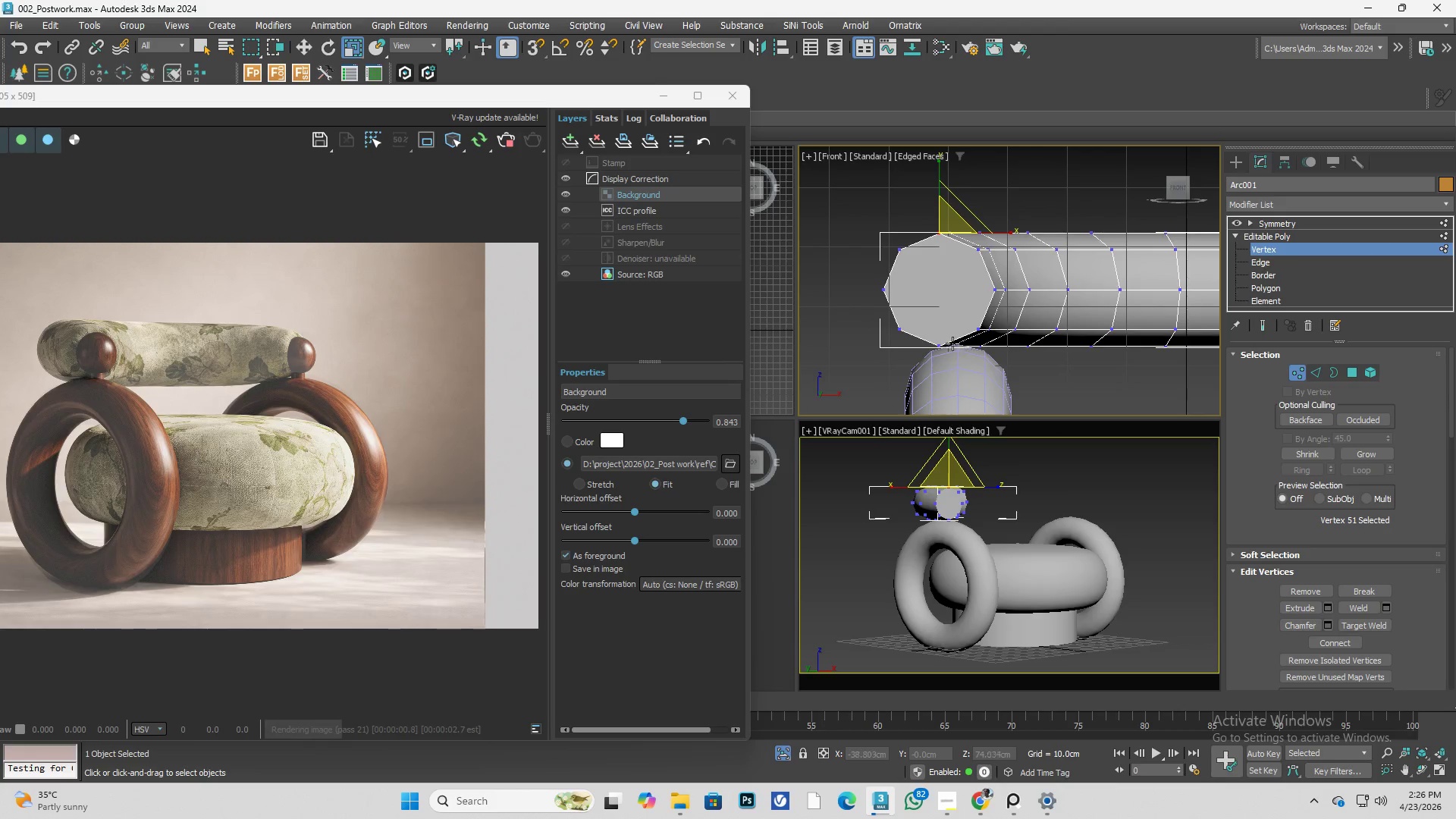 
hold_key(key=ControlLeft, duration=0.39)
left_click([936, 349])
 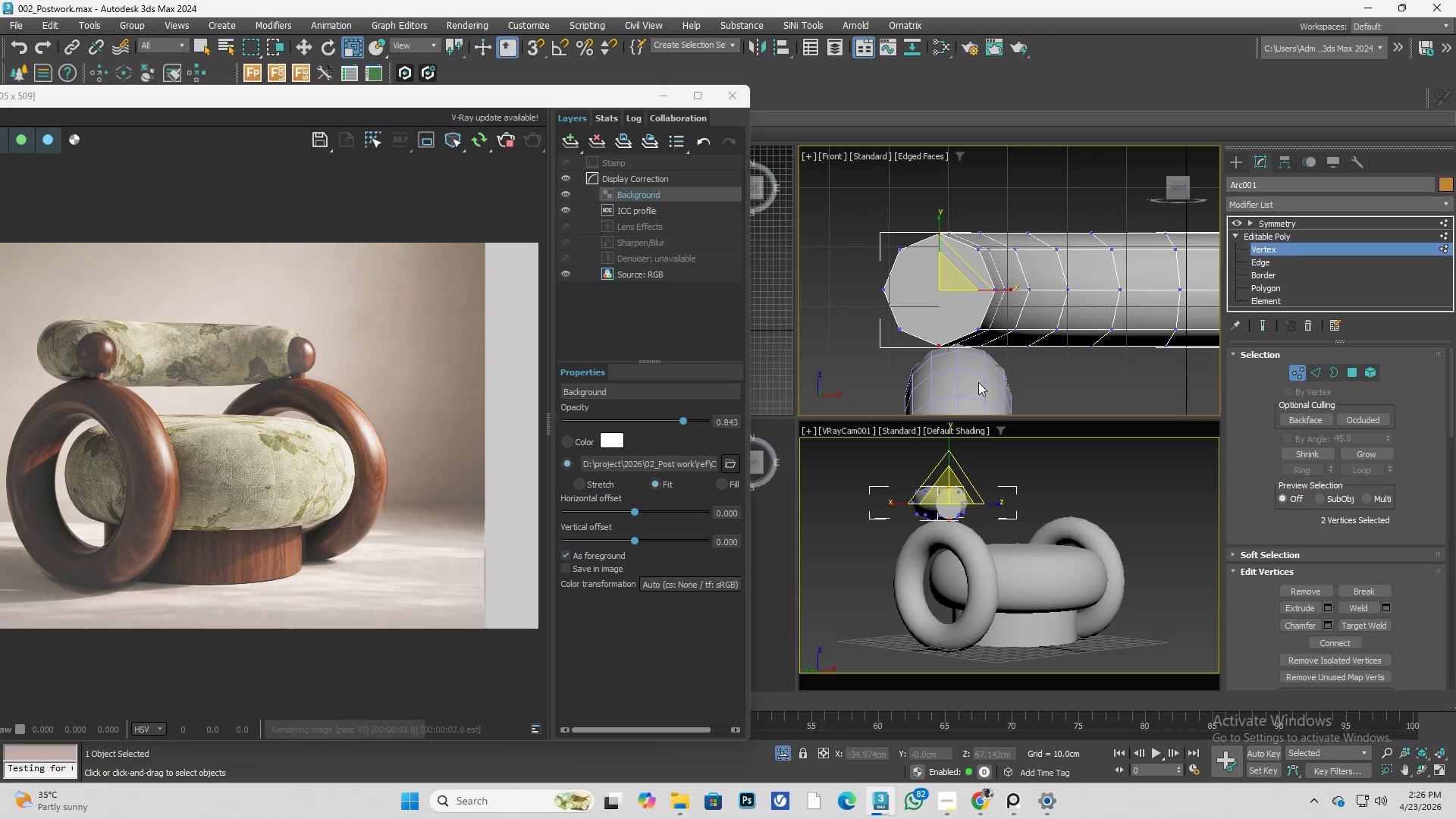 
key(Control+Shift+E)
 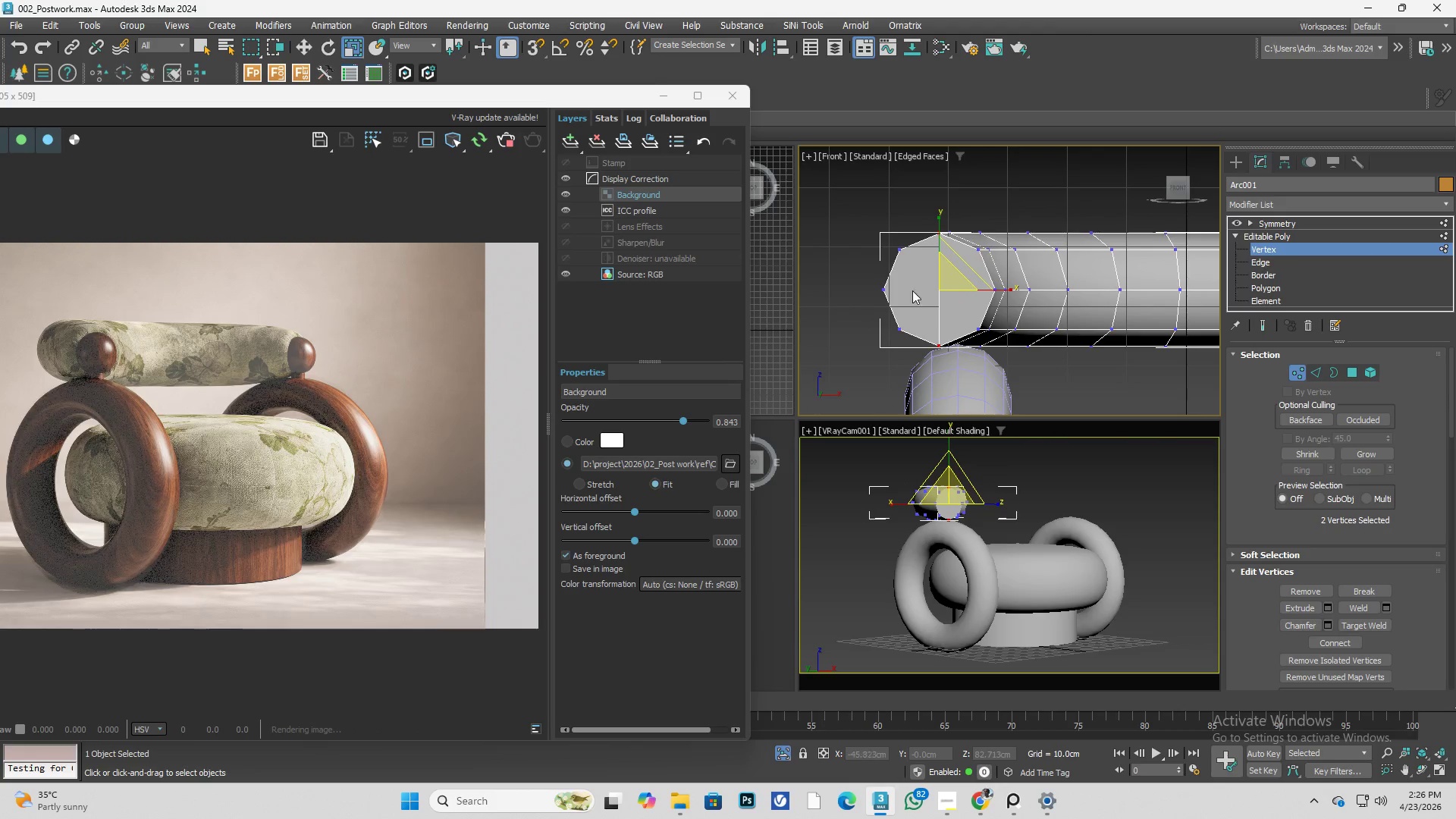 
key(Alt+C)
 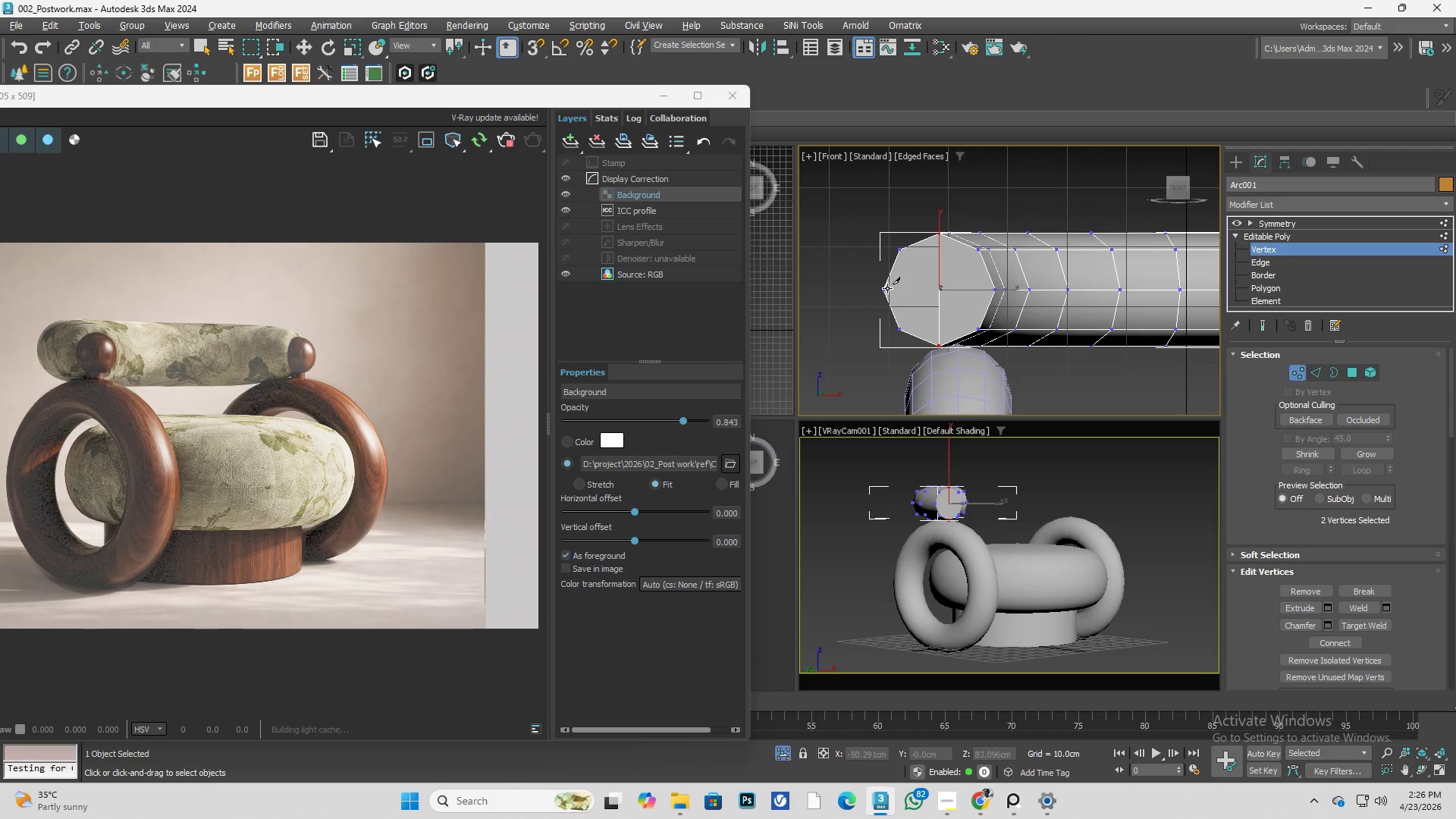 
left_click_drag(start_coordinate=[887, 288], to_coordinate=[893, 288])
 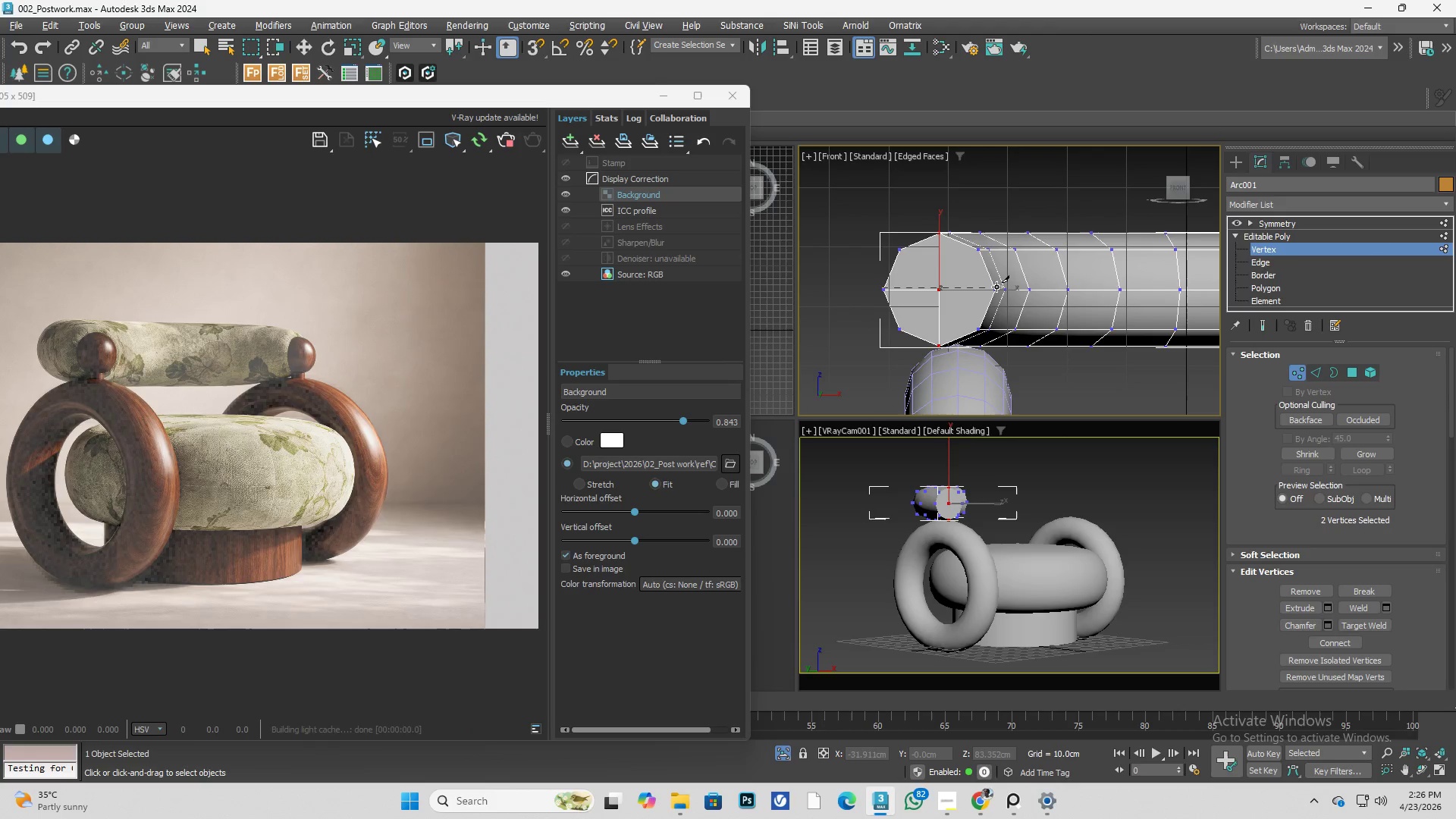 
left_click([996, 287])
 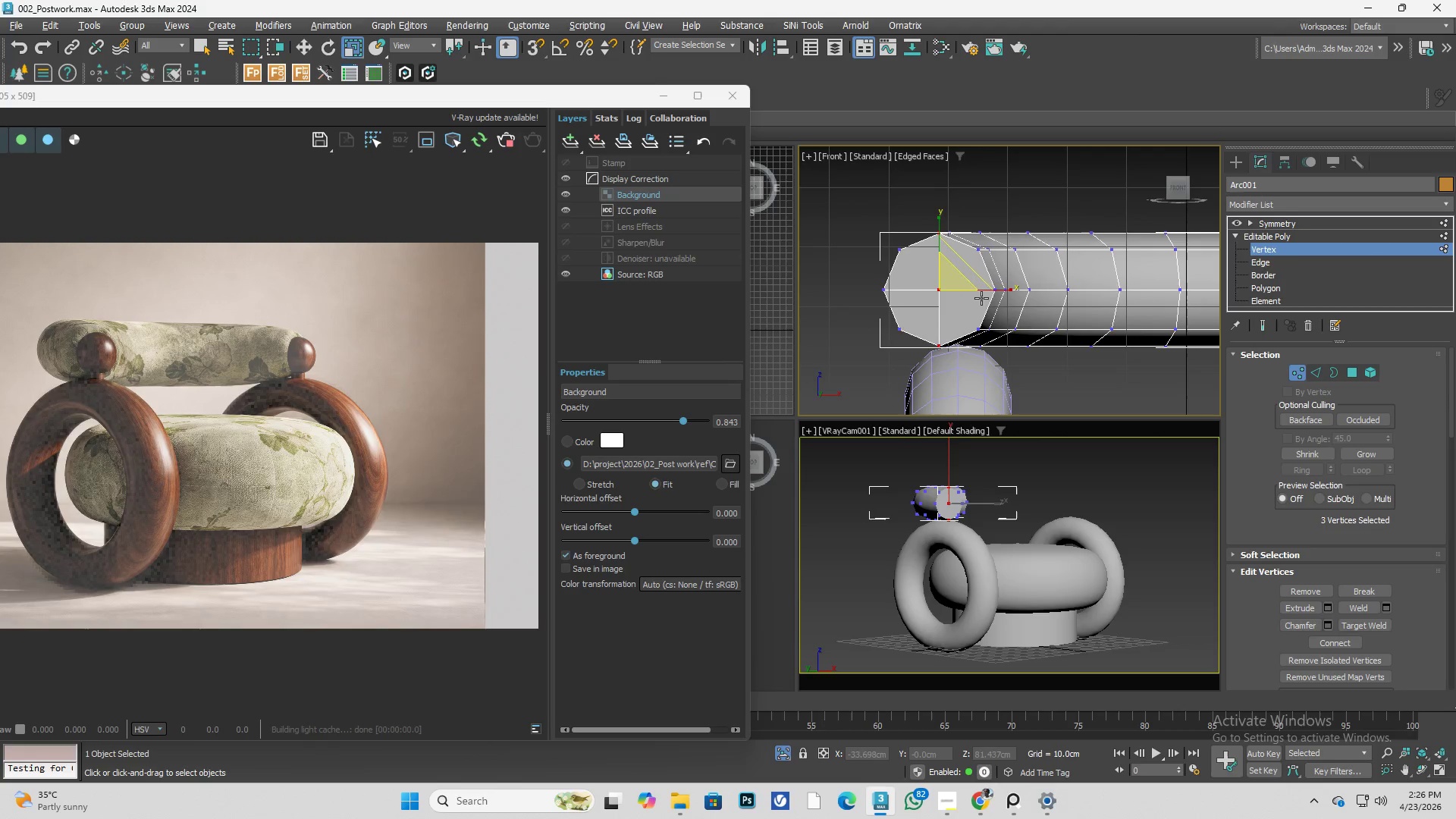 
hold_key(key=AltLeft, duration=0.38)
 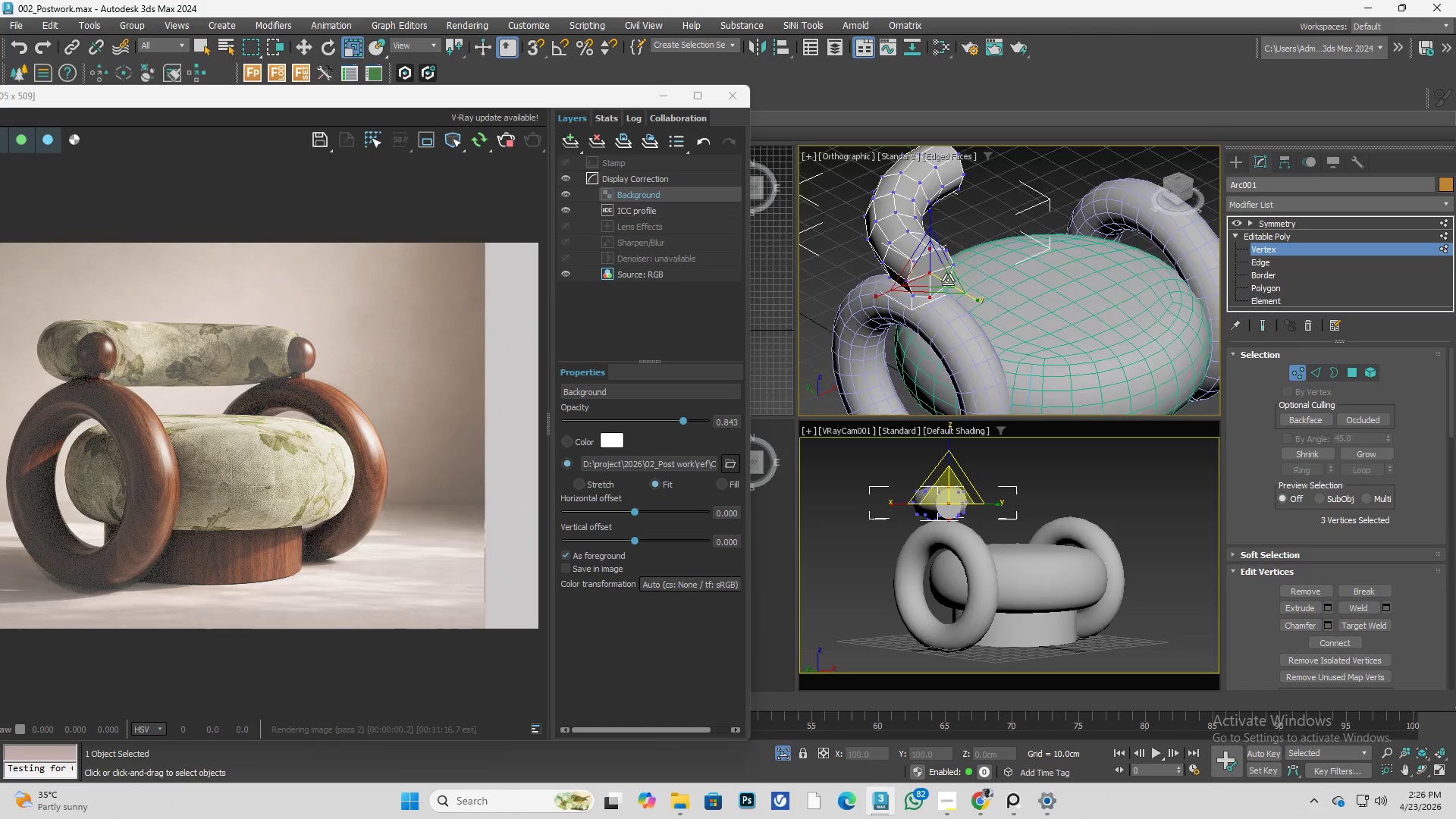 
scroll: coordinate [921, 256], scroll_direction: down, amount: 2.0
 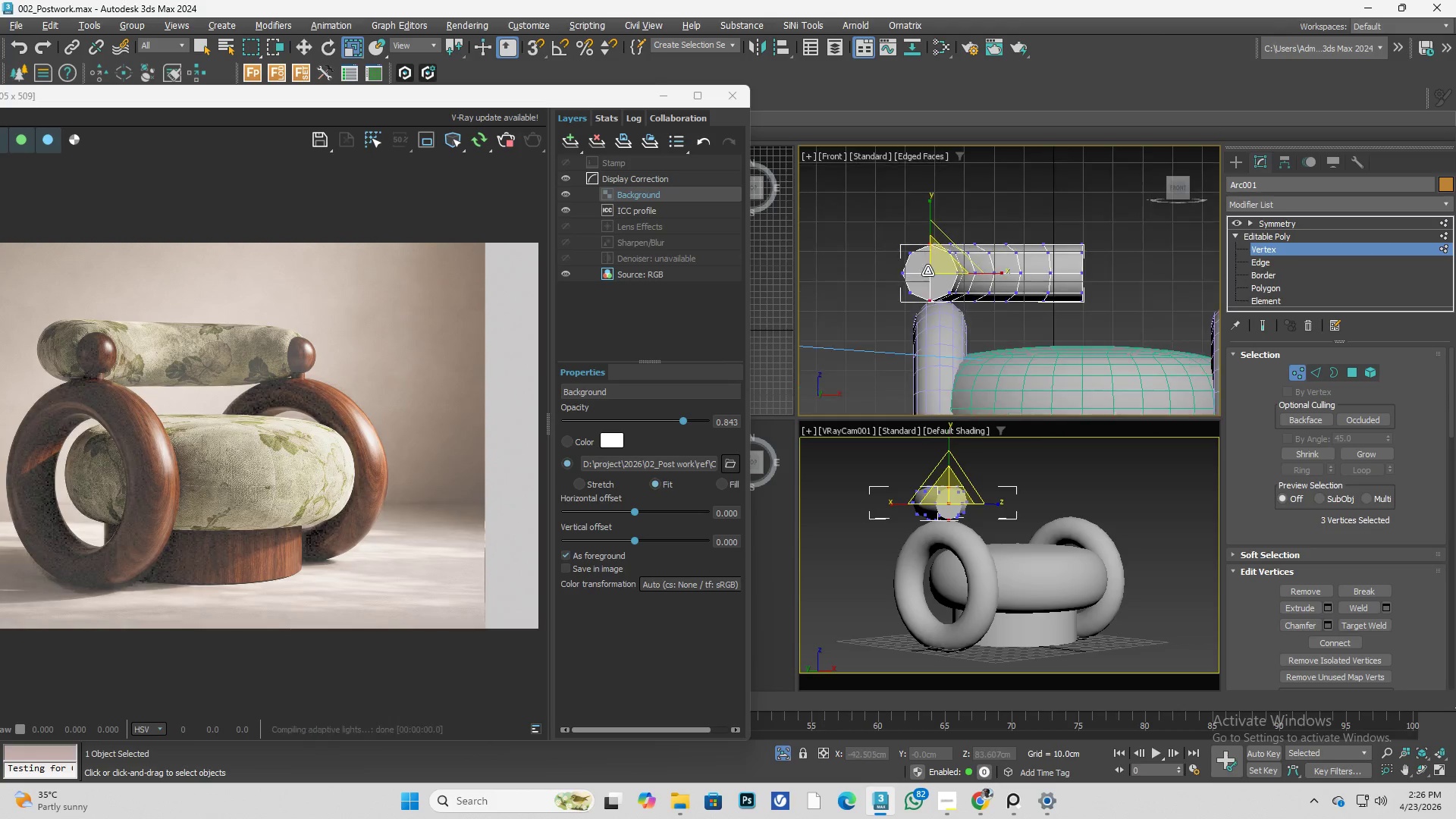 
key(Alt+AltLeft)
 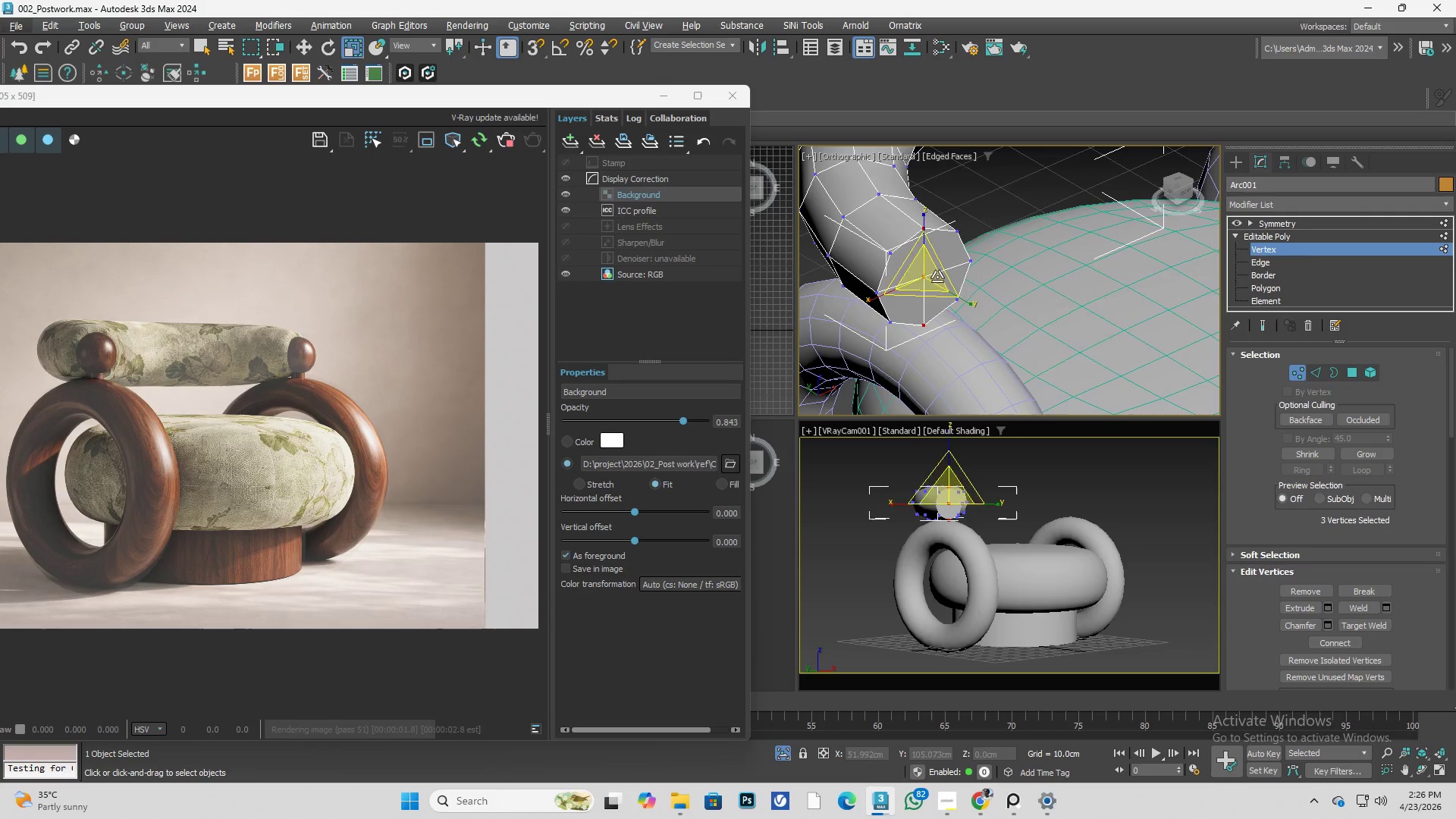 
scroll: coordinate [937, 269], scroll_direction: up, amount: 2.0
 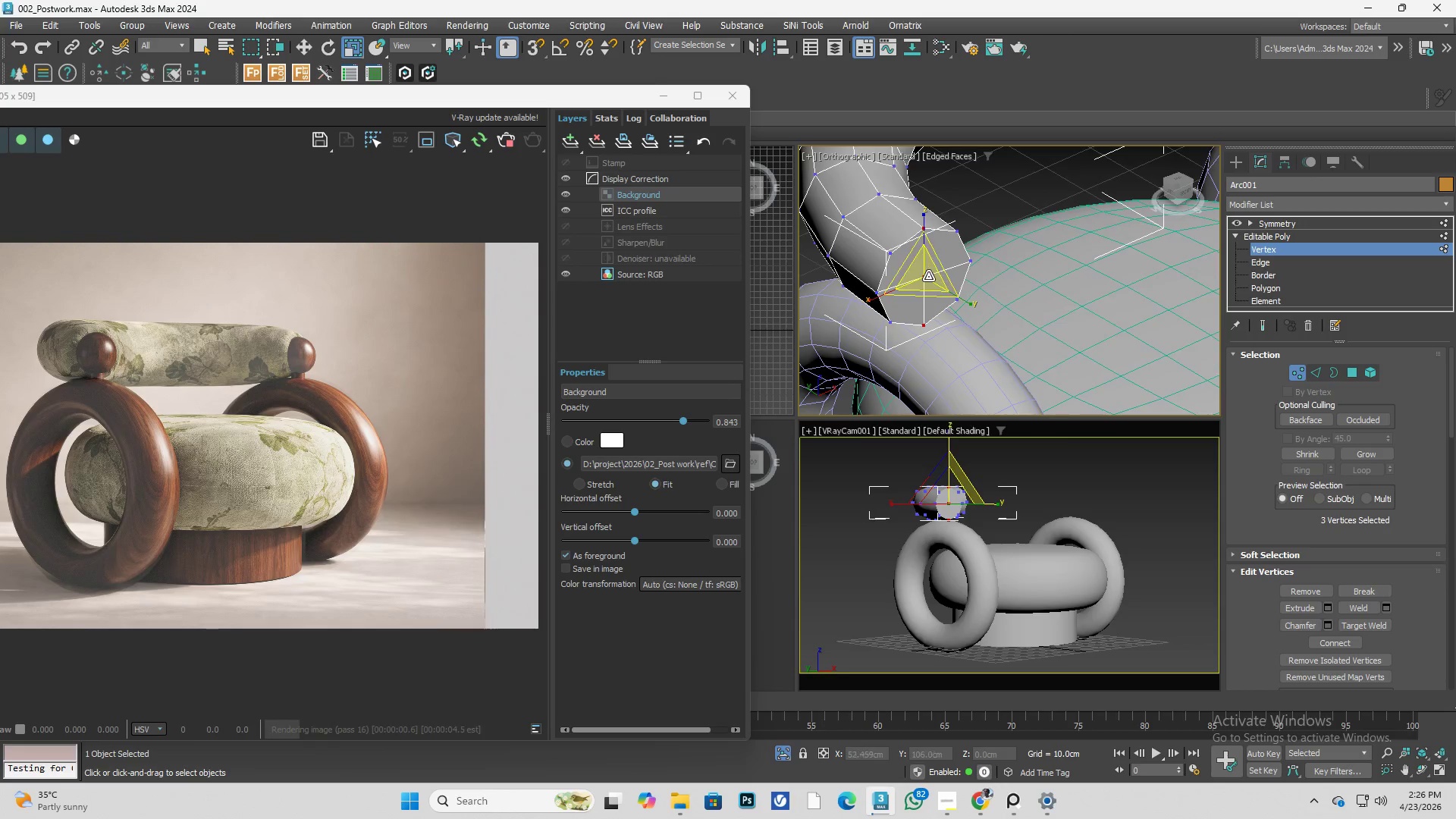 
hold_key(key=AltLeft, duration=0.84)
 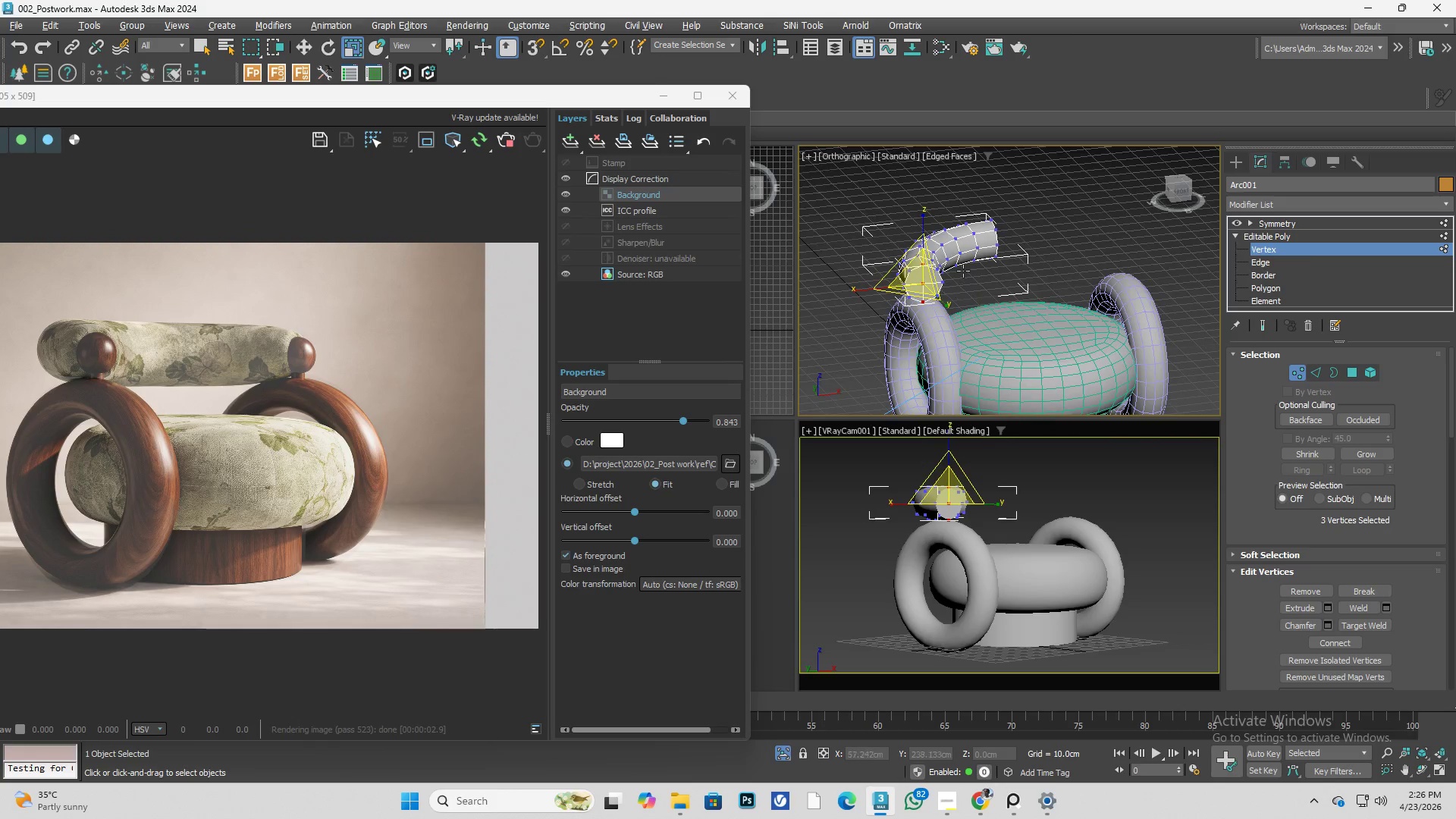 
scroll: coordinate [920, 288], scroll_direction: down, amount: 3.0
 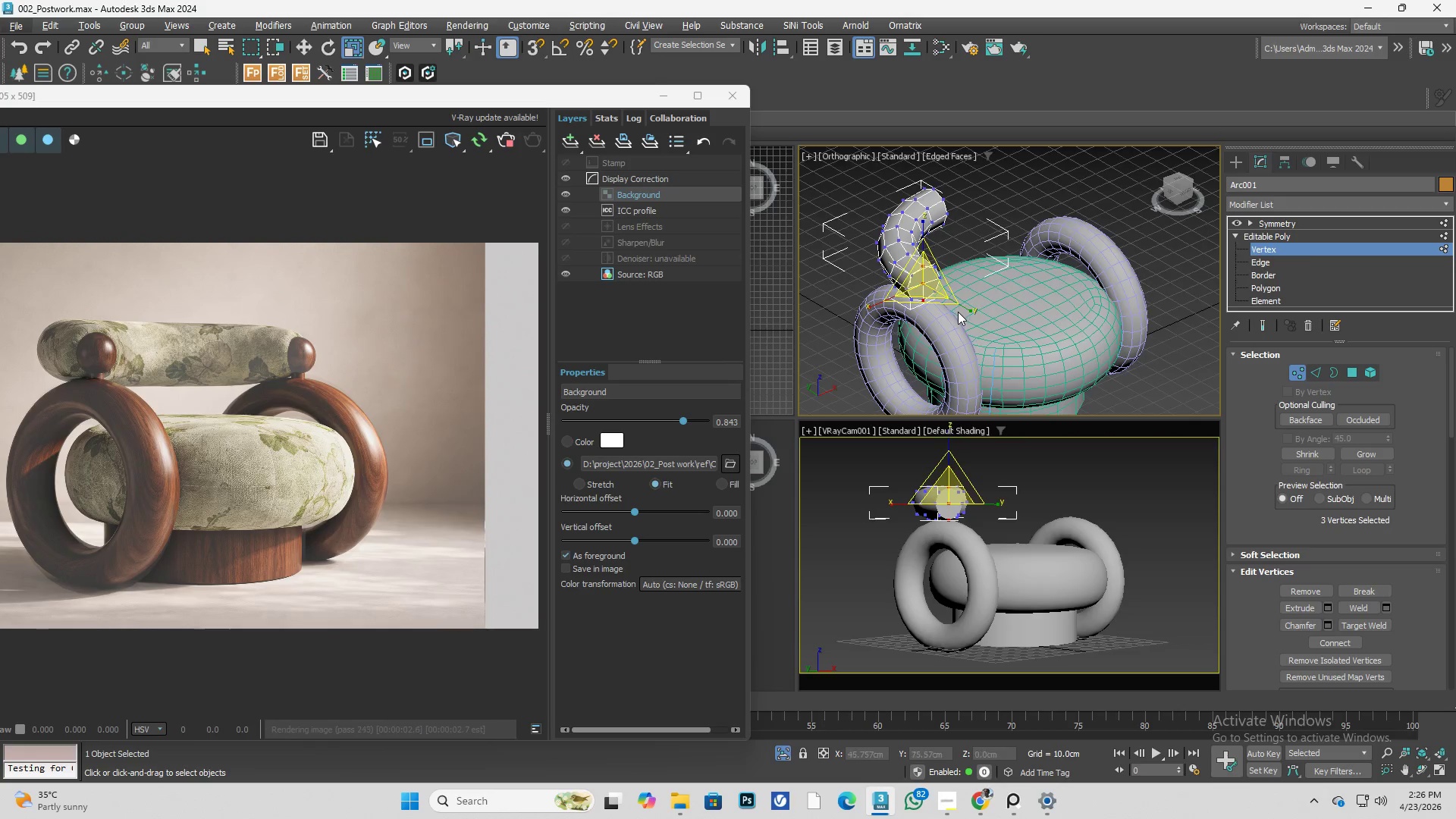 
hold_key(key=AltLeft, duration=0.33)
 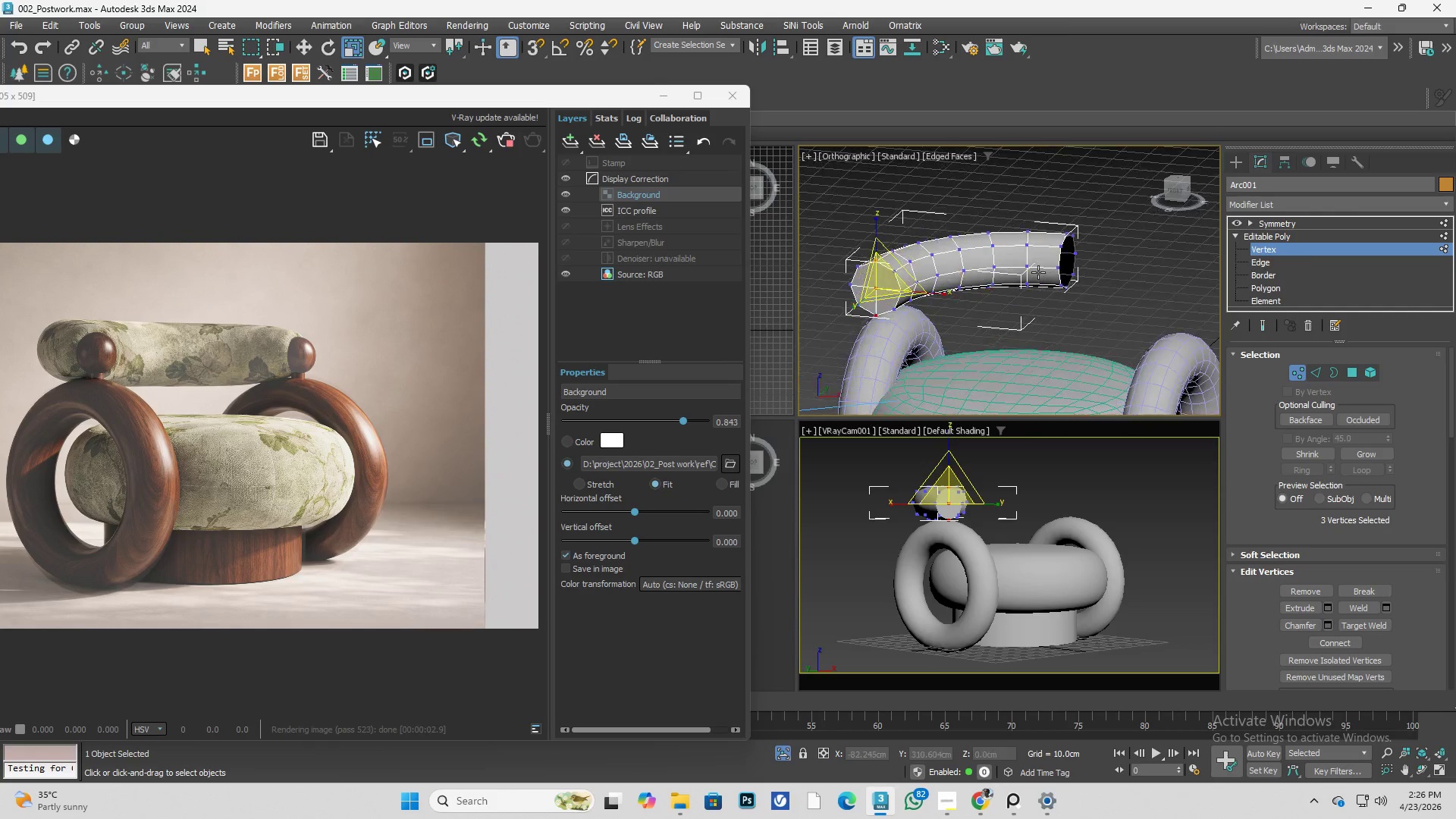 
scroll: coordinate [1038, 272], scroll_direction: up, amount: 2.0
 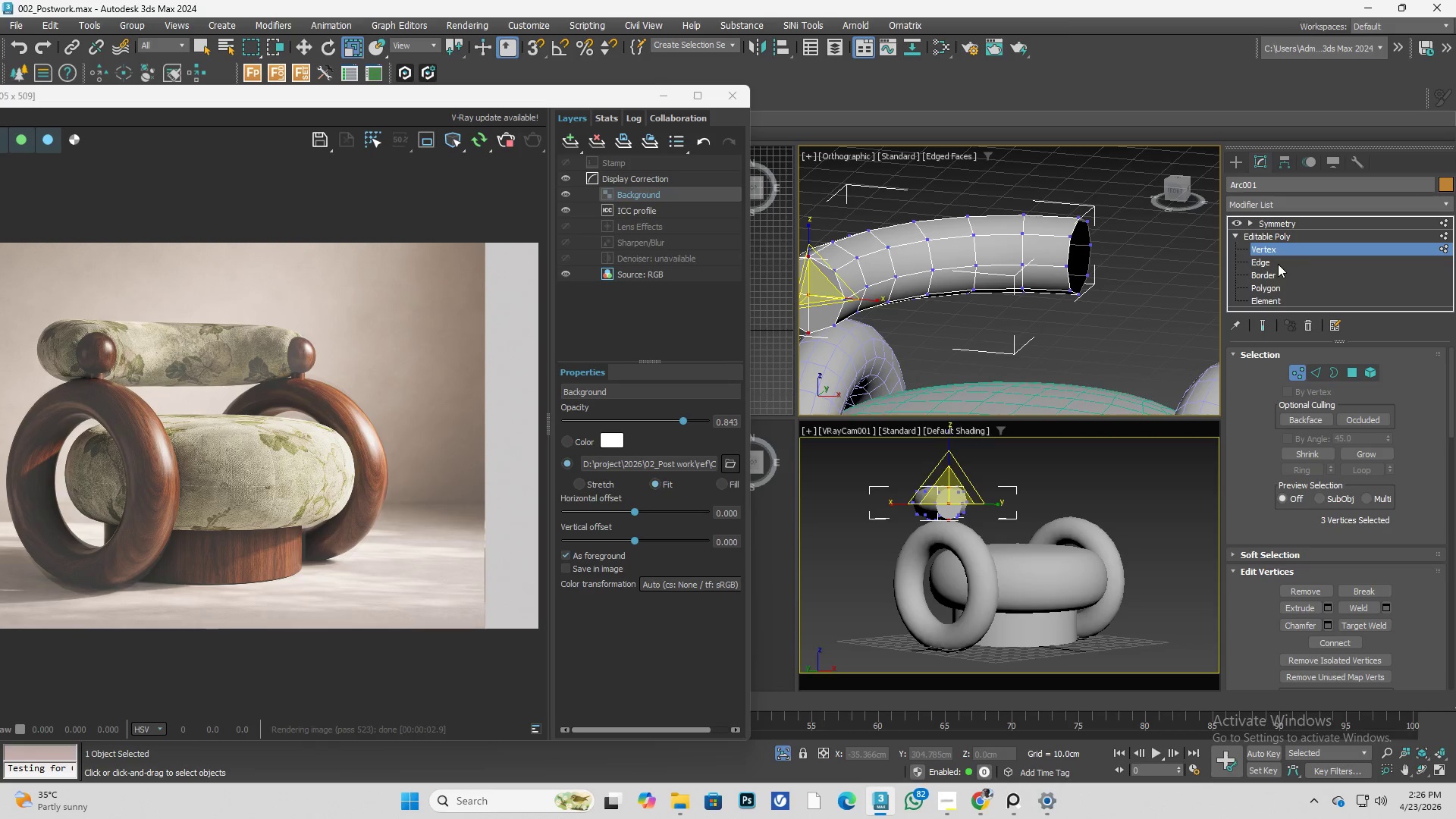 
left_click([1280, 274])
 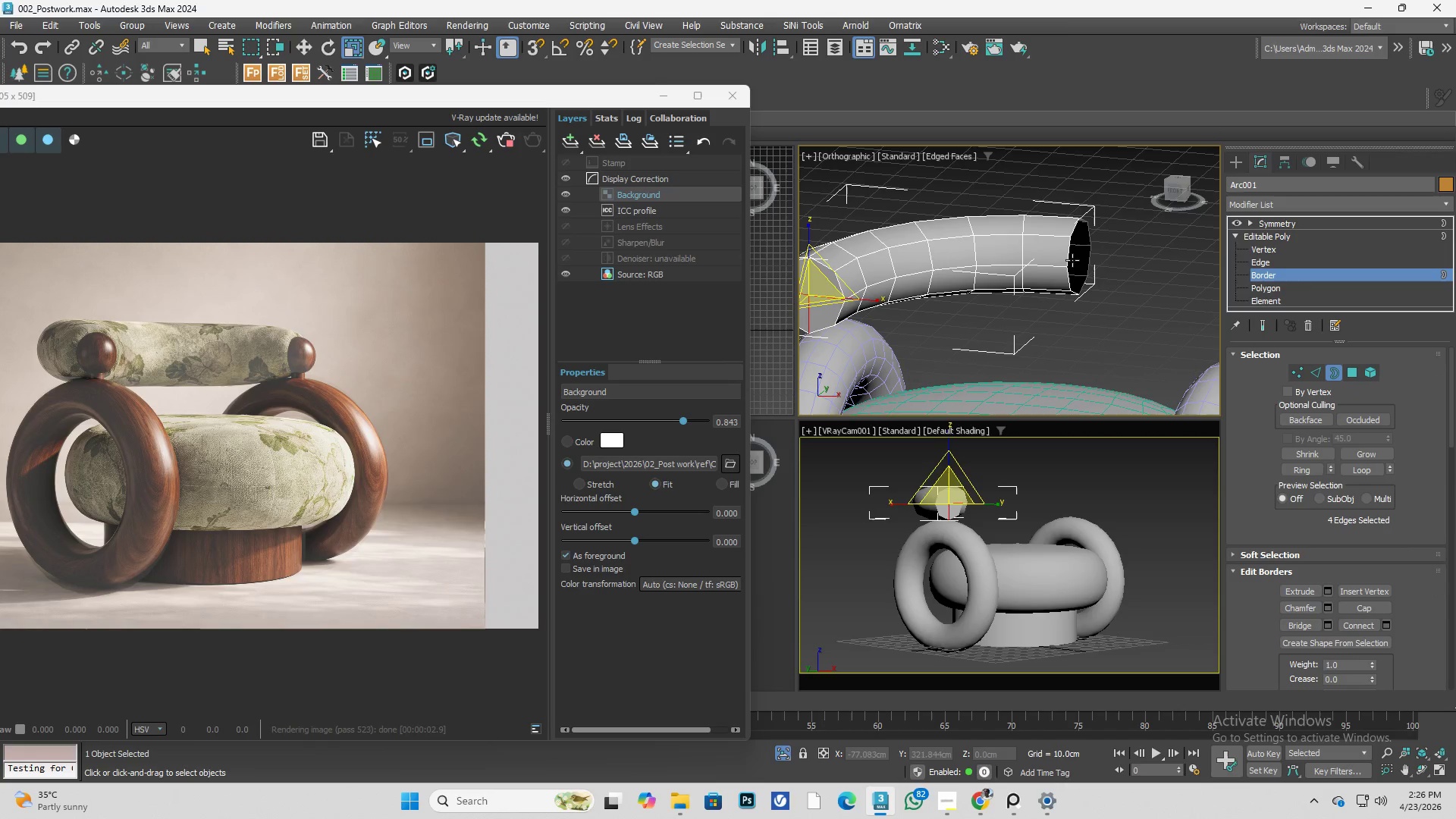 
left_click([1070, 259])
 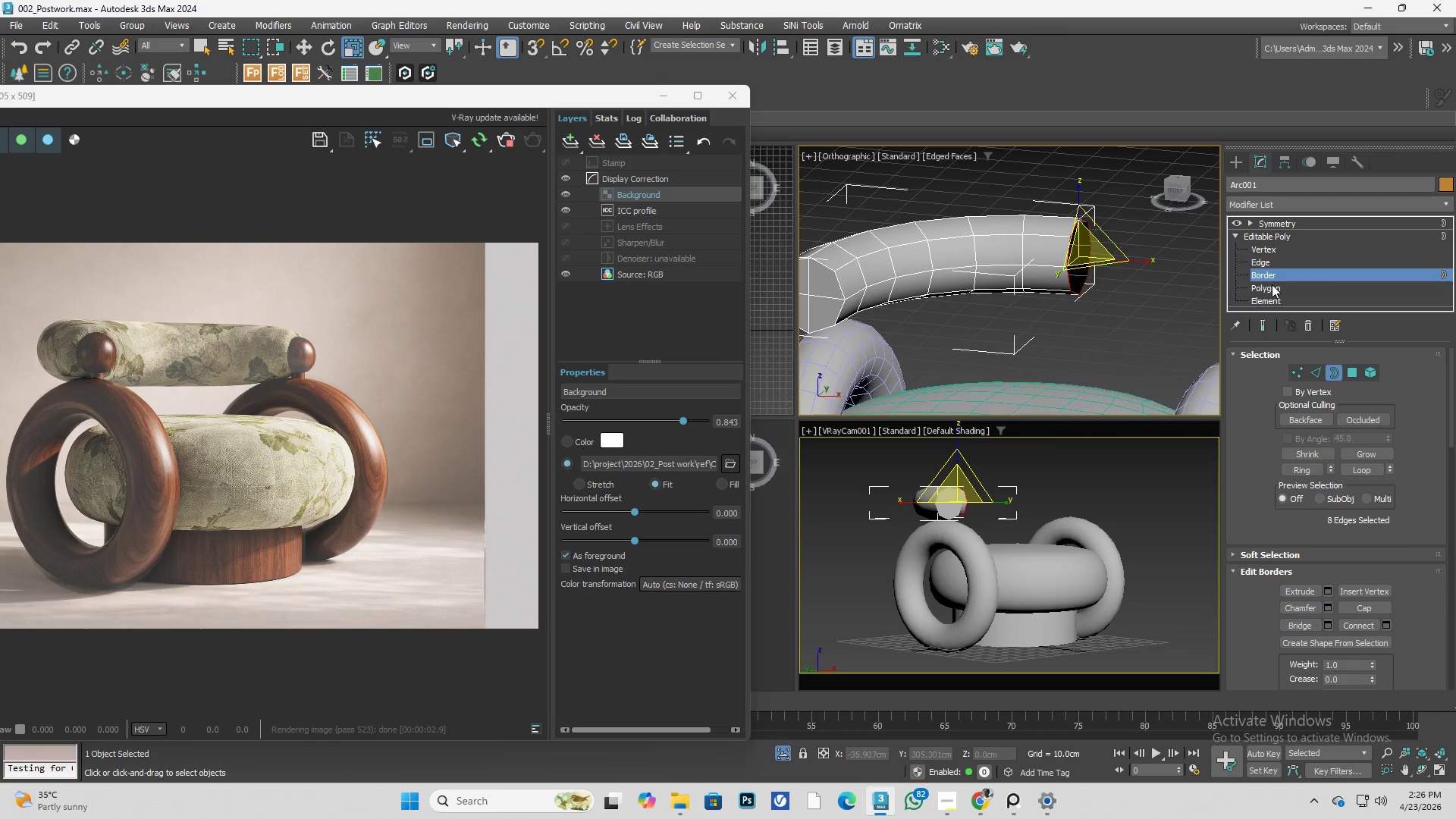 
left_click([1274, 261])
 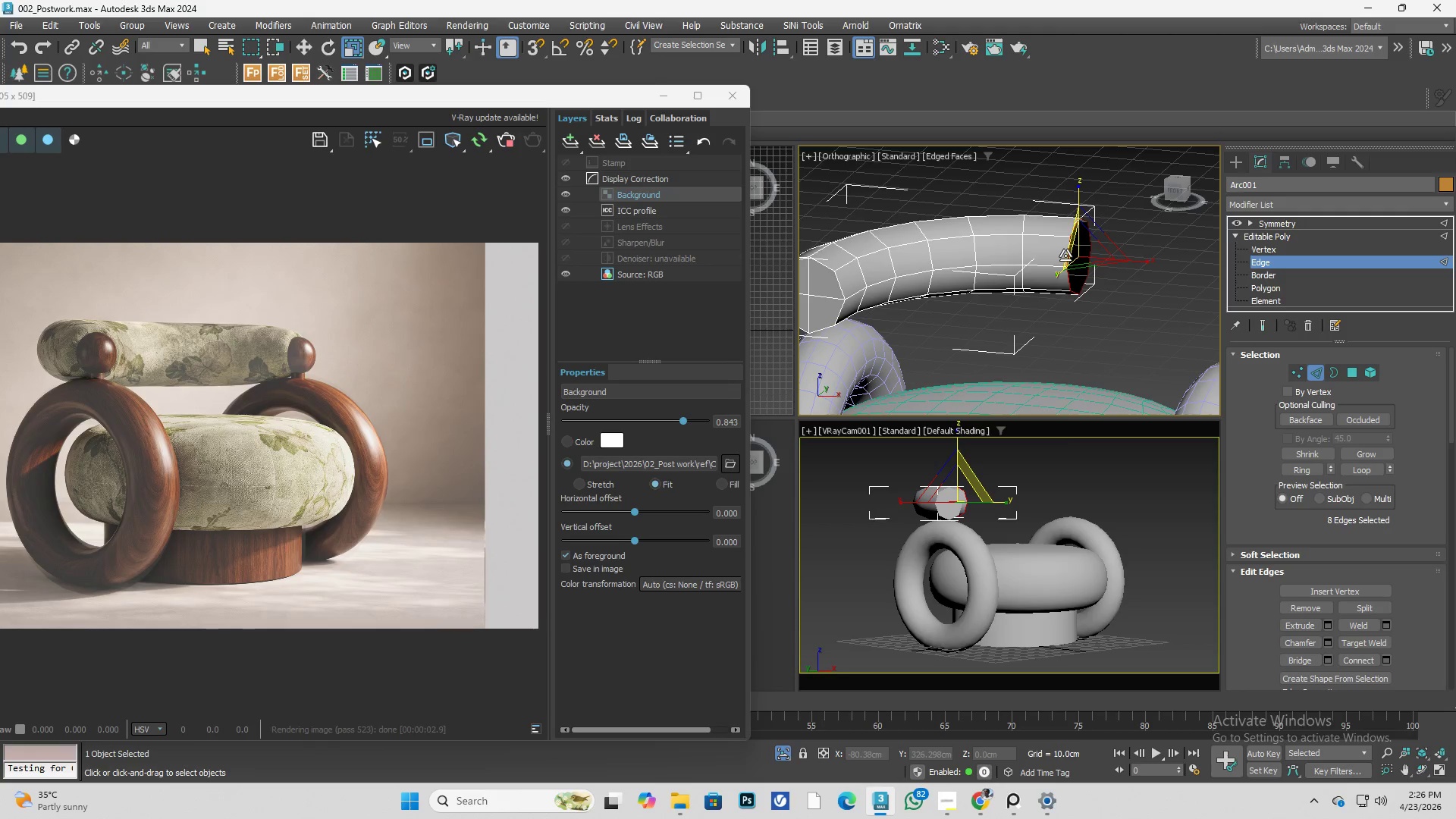 
double_click([1065, 256])
 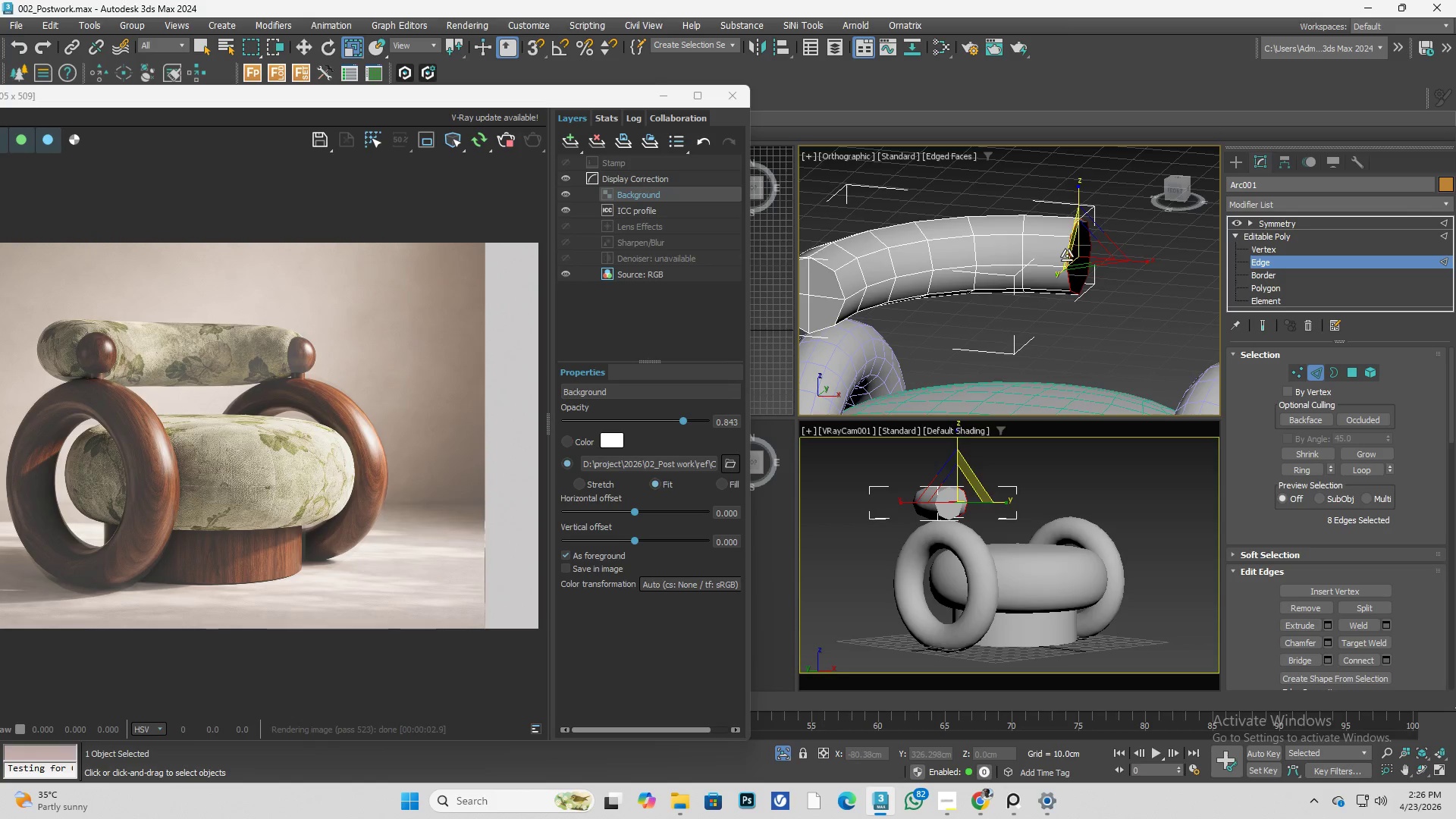 
key(Alt+AltLeft)
 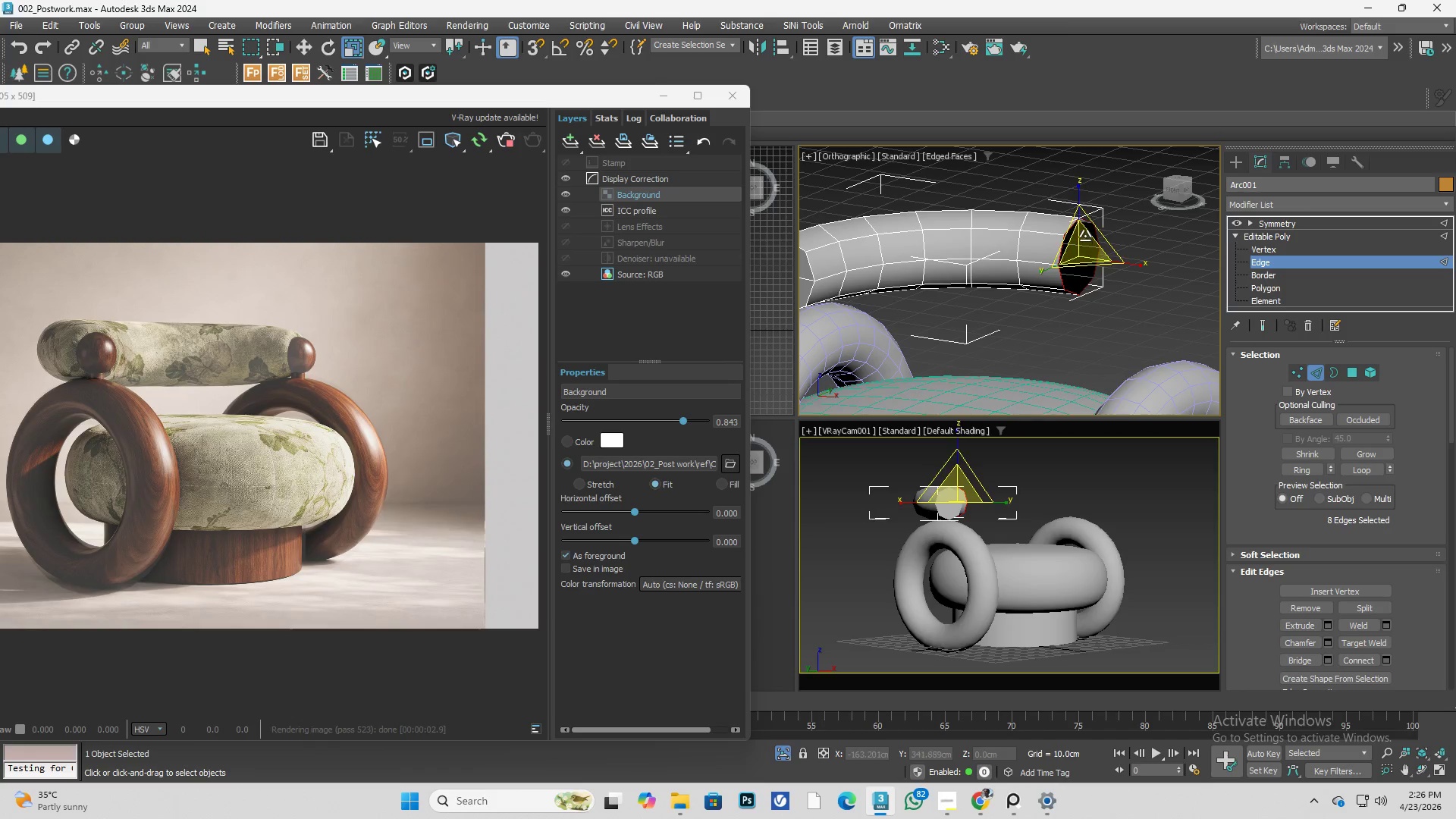 
hold_key(key=AltLeft, duration=0.33)
 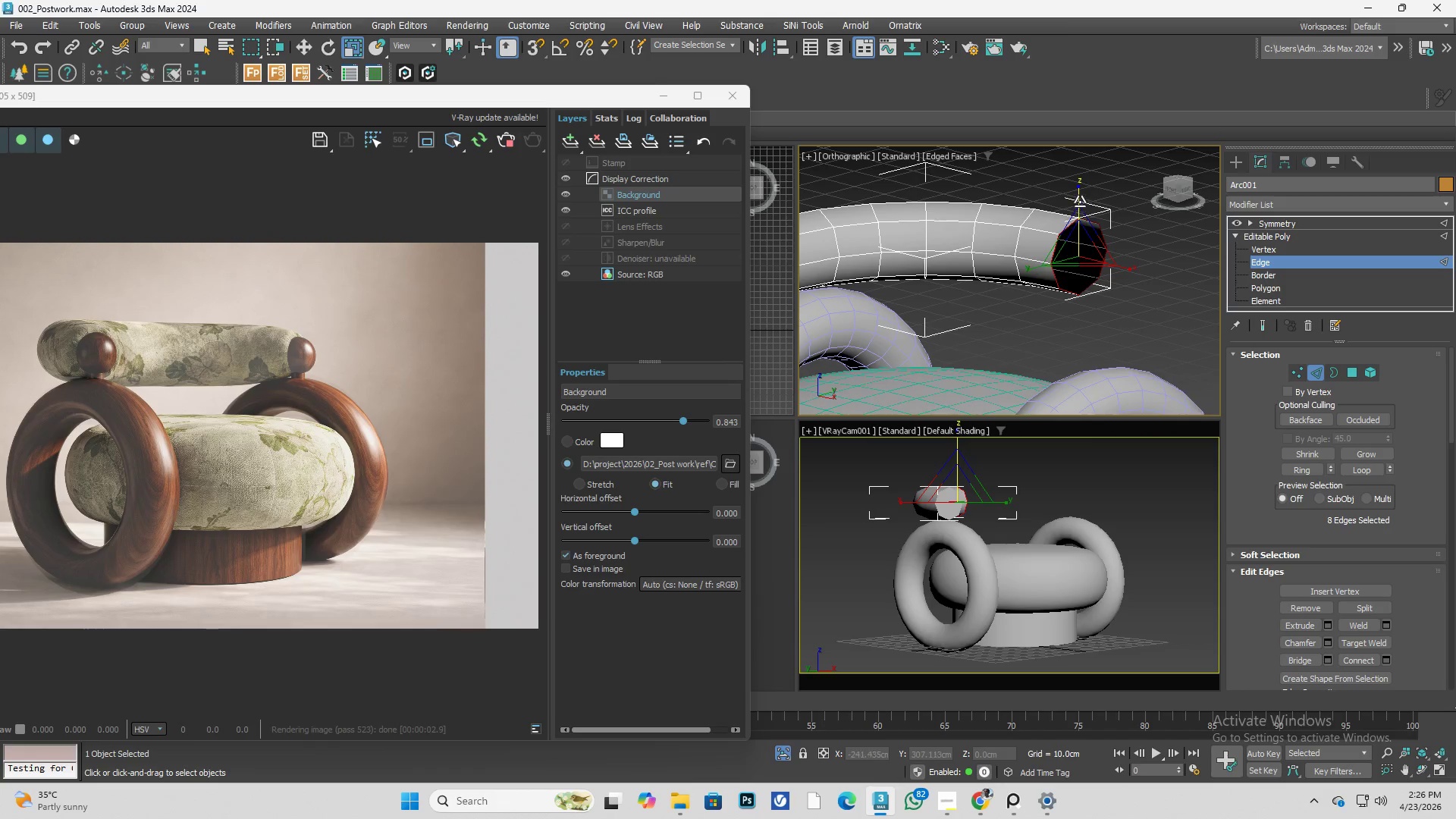 
left_click_drag(start_coordinate=[1080, 201], to_coordinate=[1078, 190])
 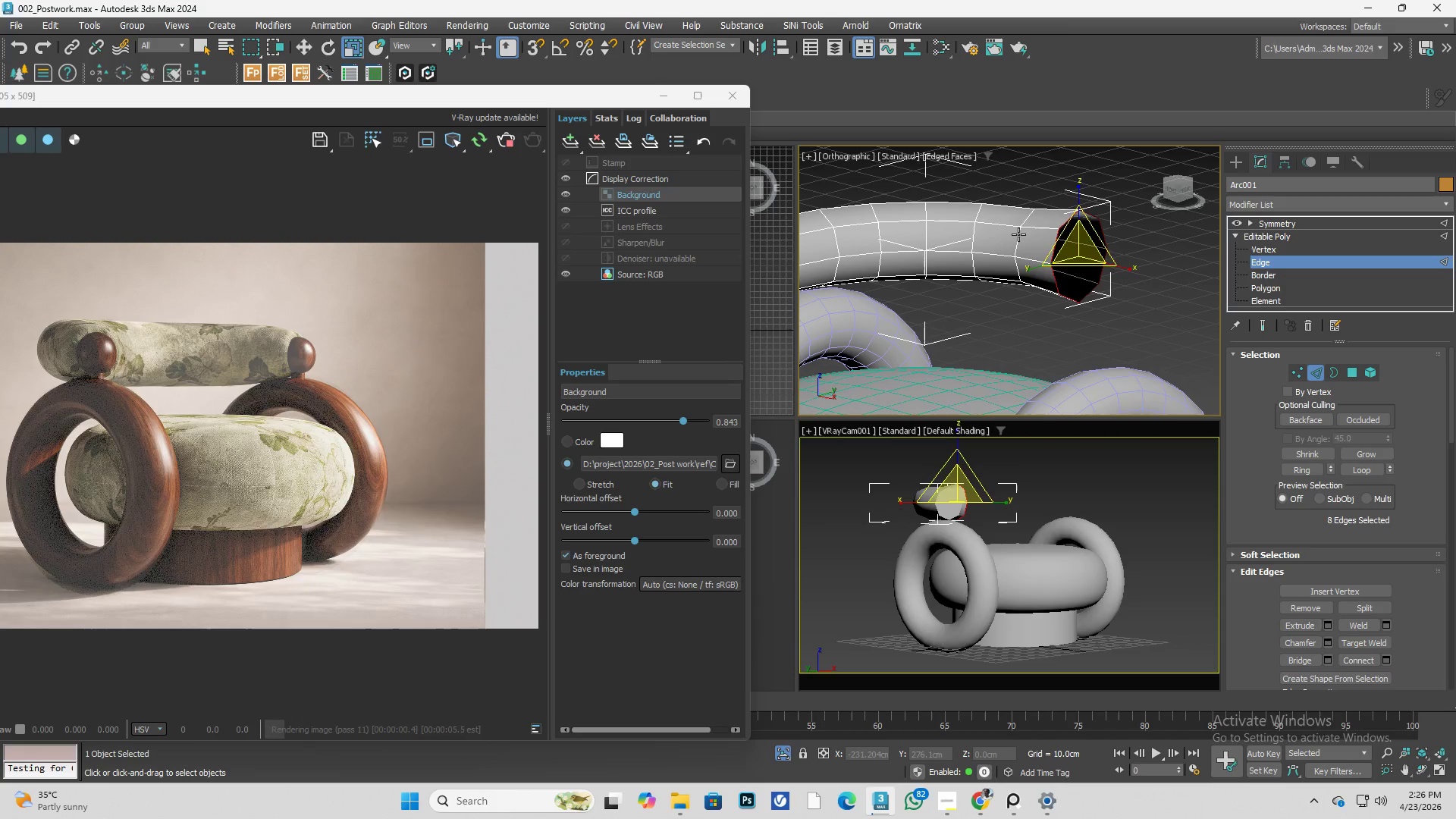 
double_click([1018, 234])
 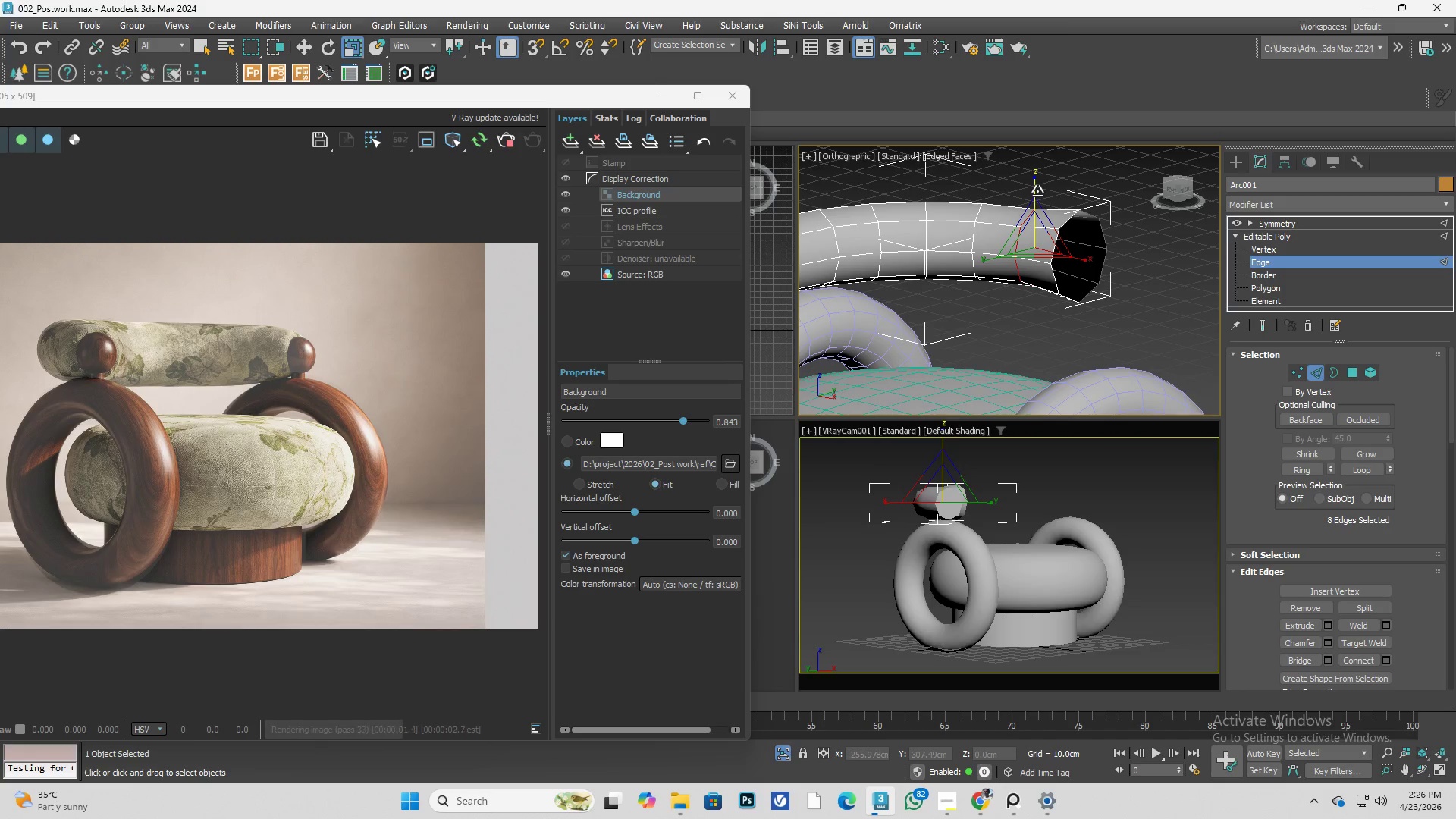 
left_click_drag(start_coordinate=[1037, 191], to_coordinate=[1037, 182])
 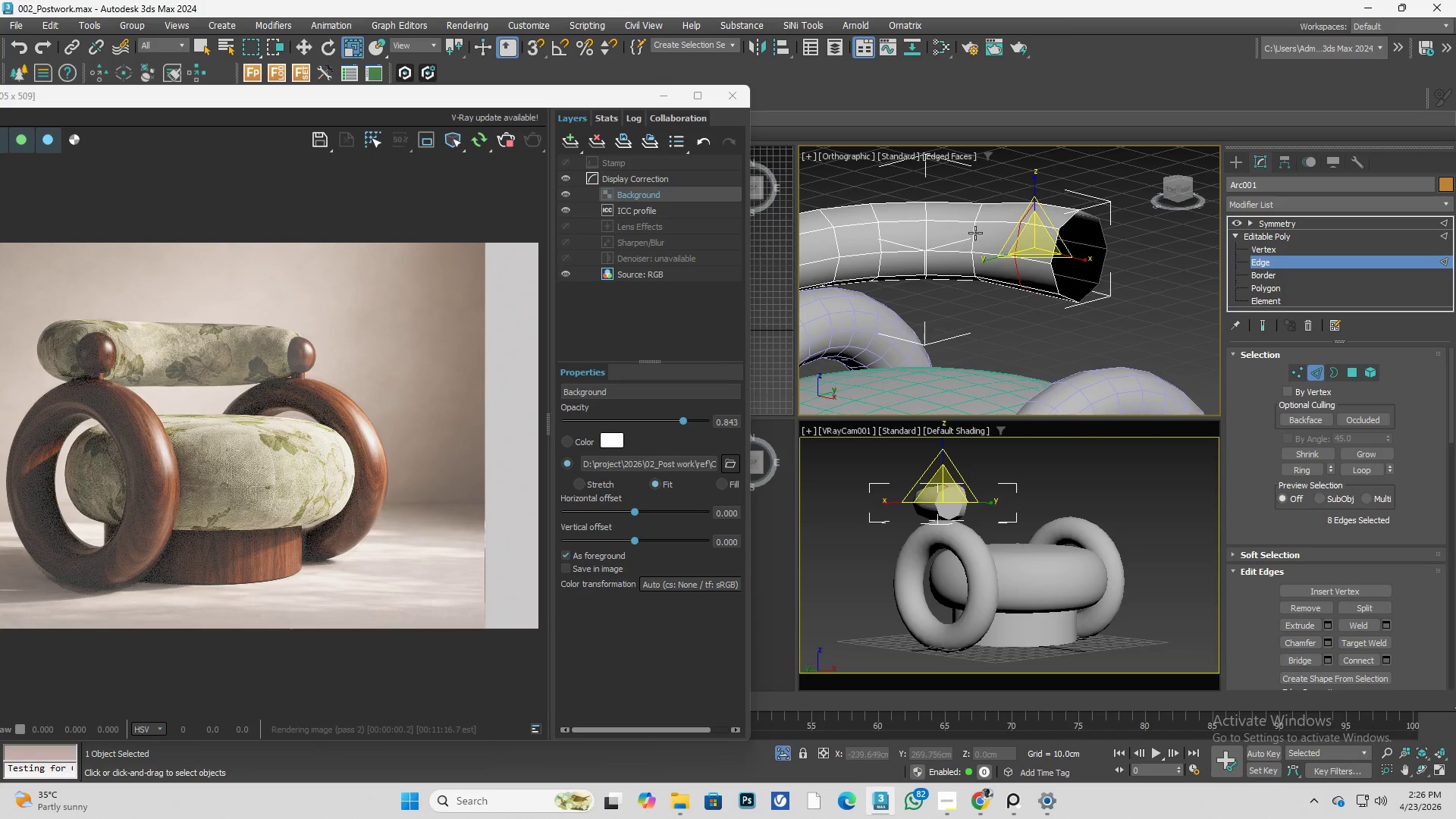 
double_click([975, 233])
 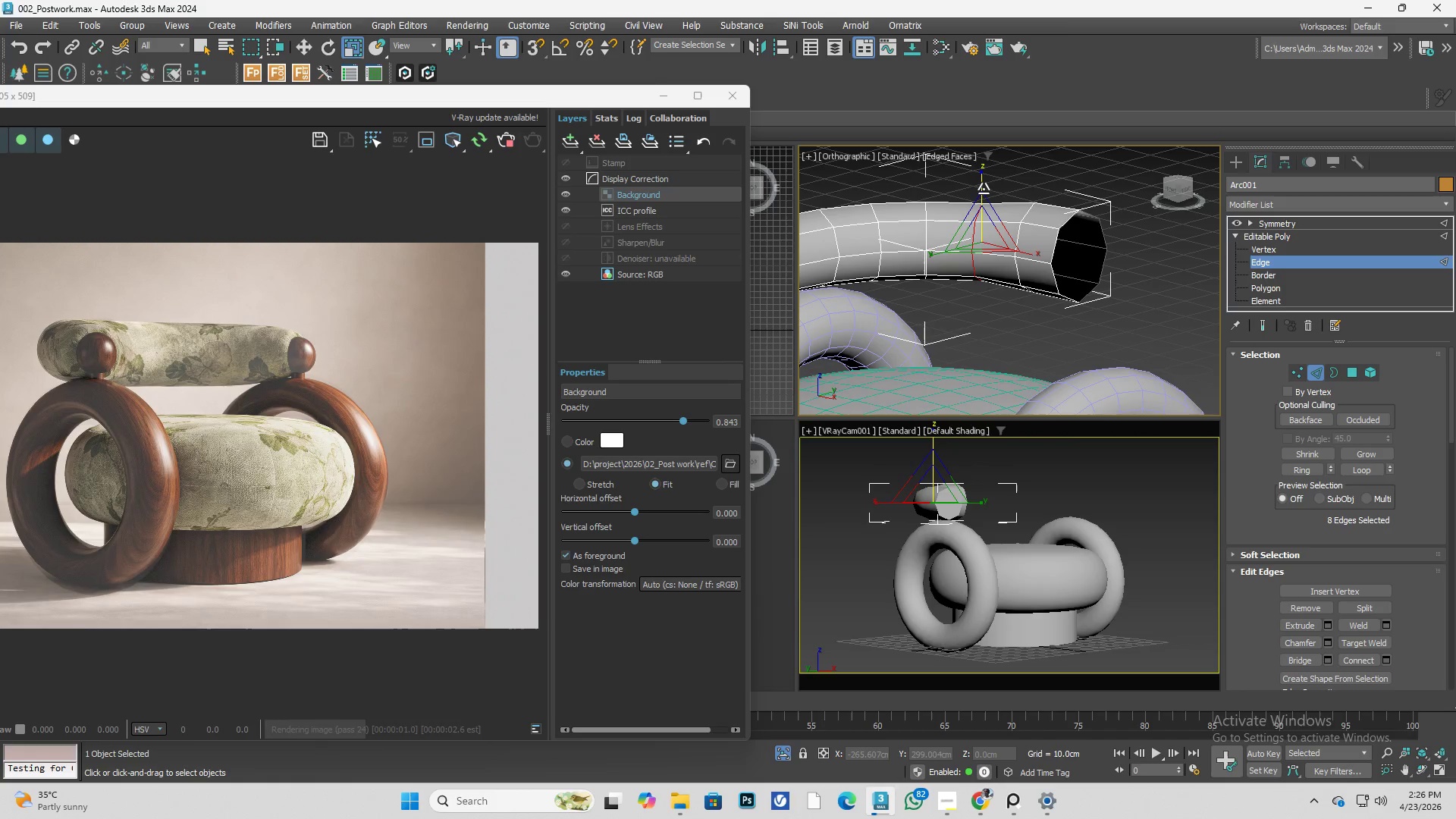 
left_click_drag(start_coordinate=[984, 187], to_coordinate=[984, 180])
 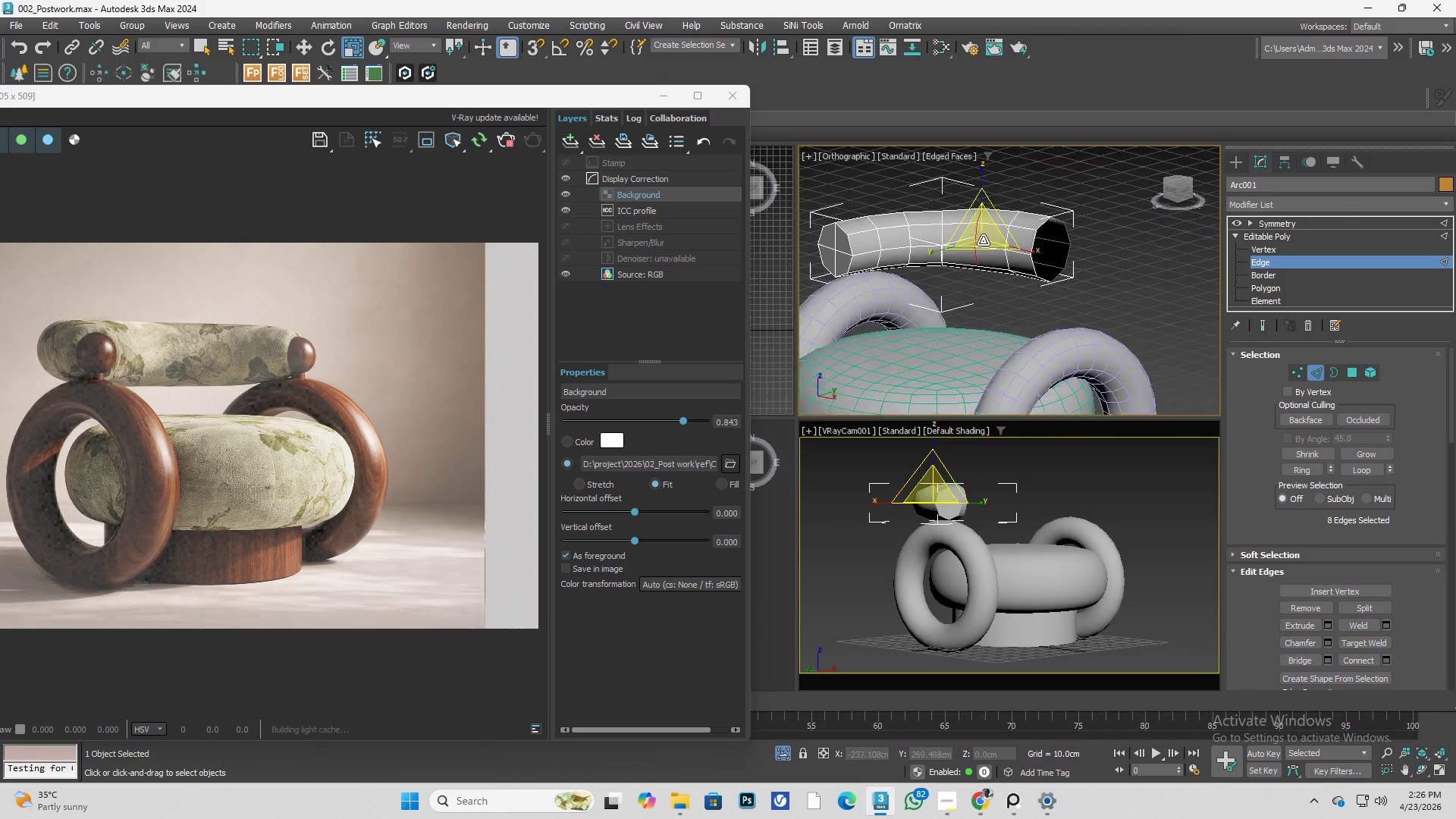 
hold_key(key=AltLeft, duration=1.11)
 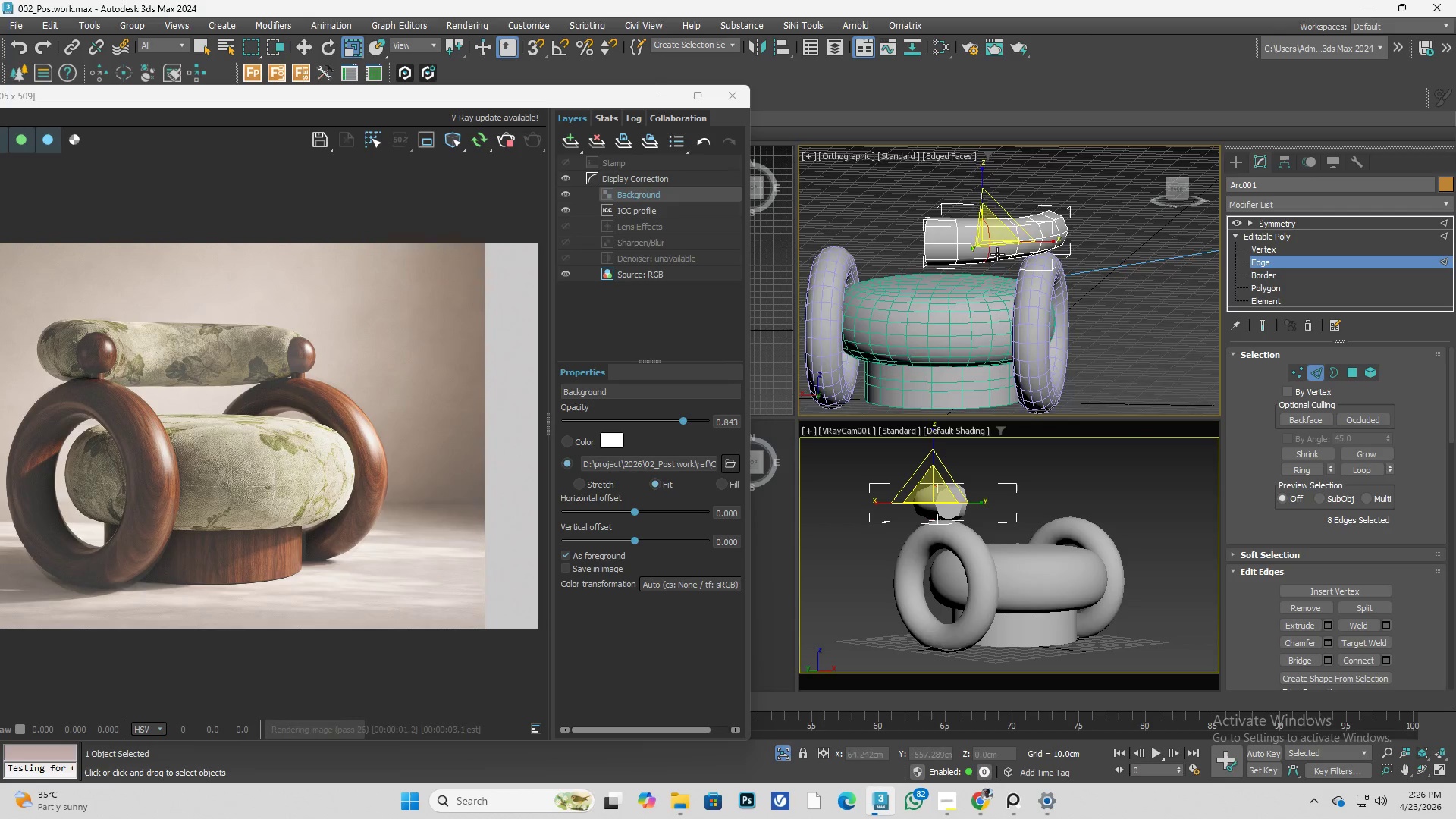 
scroll: coordinate [984, 243], scroll_direction: down, amount: 2.0
 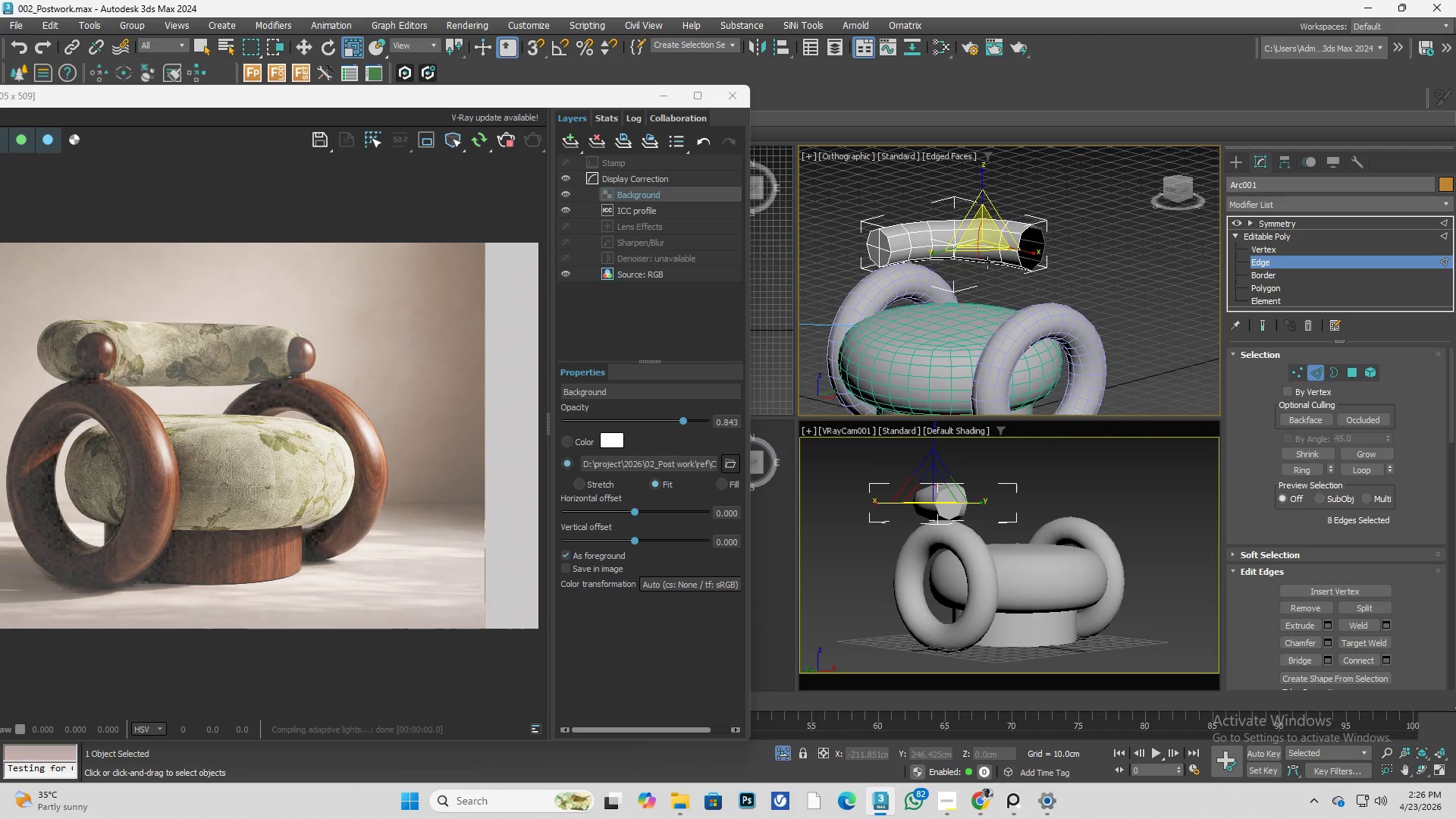 
scroll: coordinate [1013, 236], scroll_direction: up, amount: 3.0
 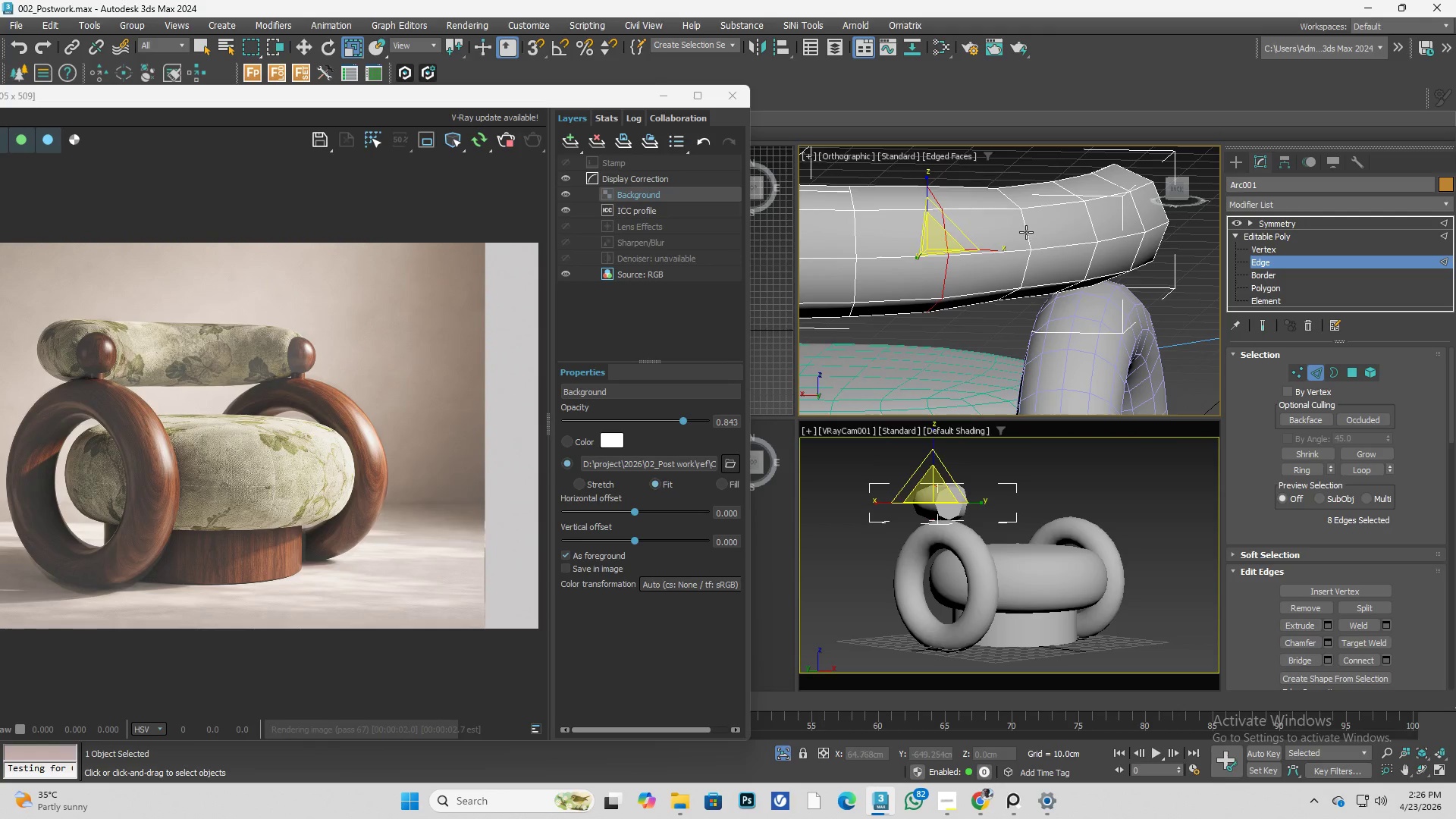 
double_click([1026, 232])
 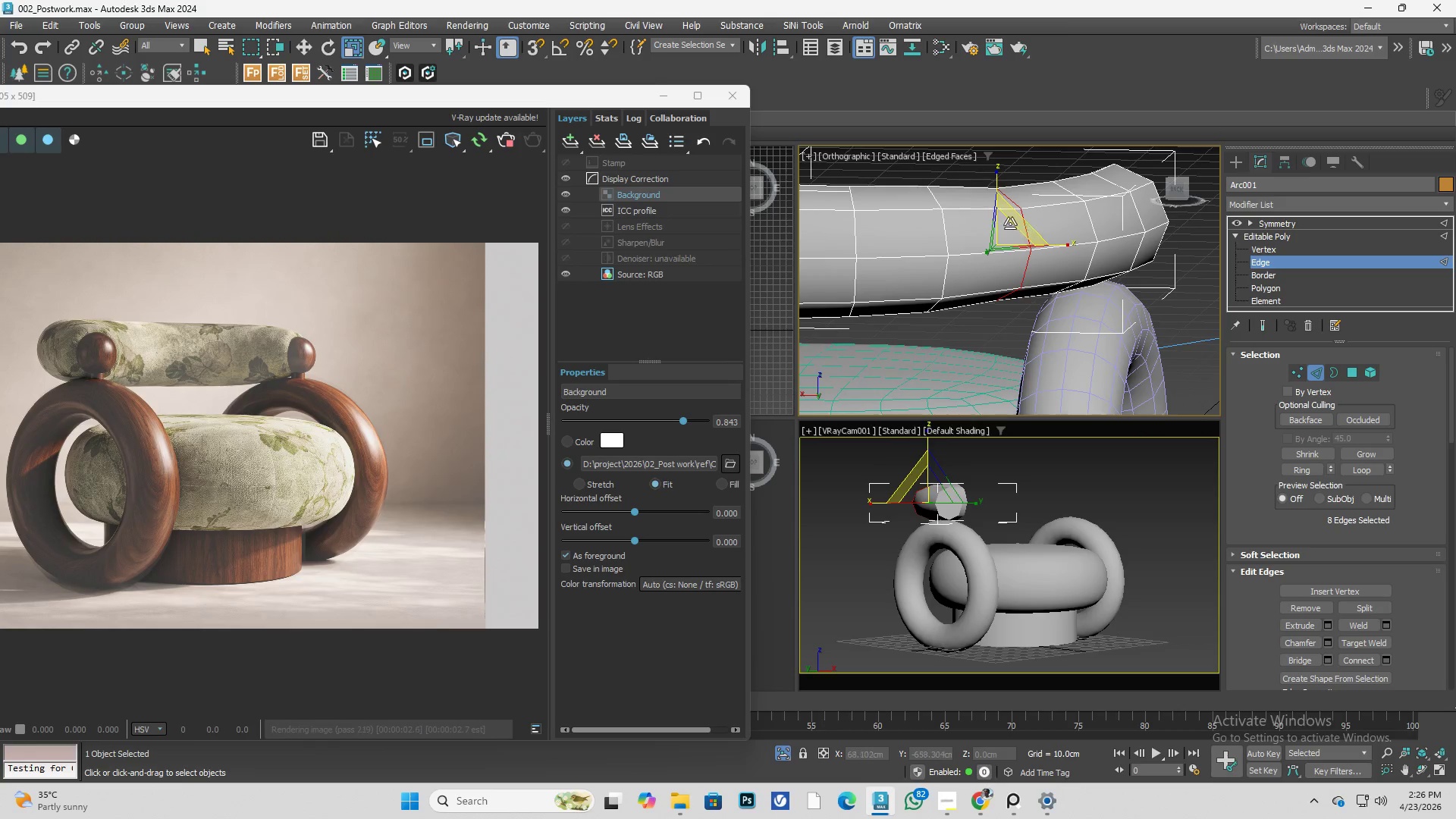 
hold_key(key=AltLeft, duration=0.45)
 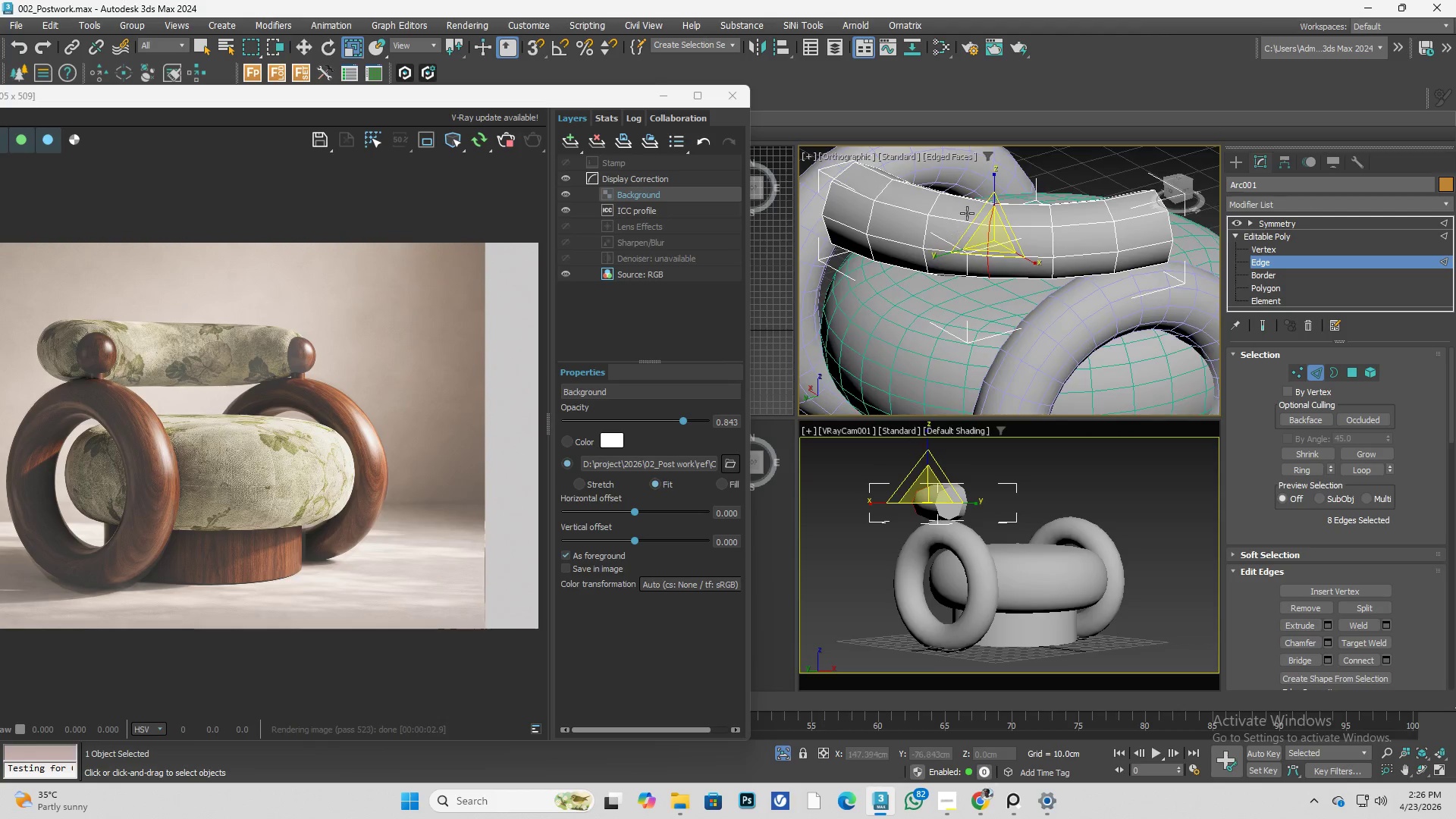 
scroll: coordinate [988, 232], scroll_direction: down, amount: 1.0
 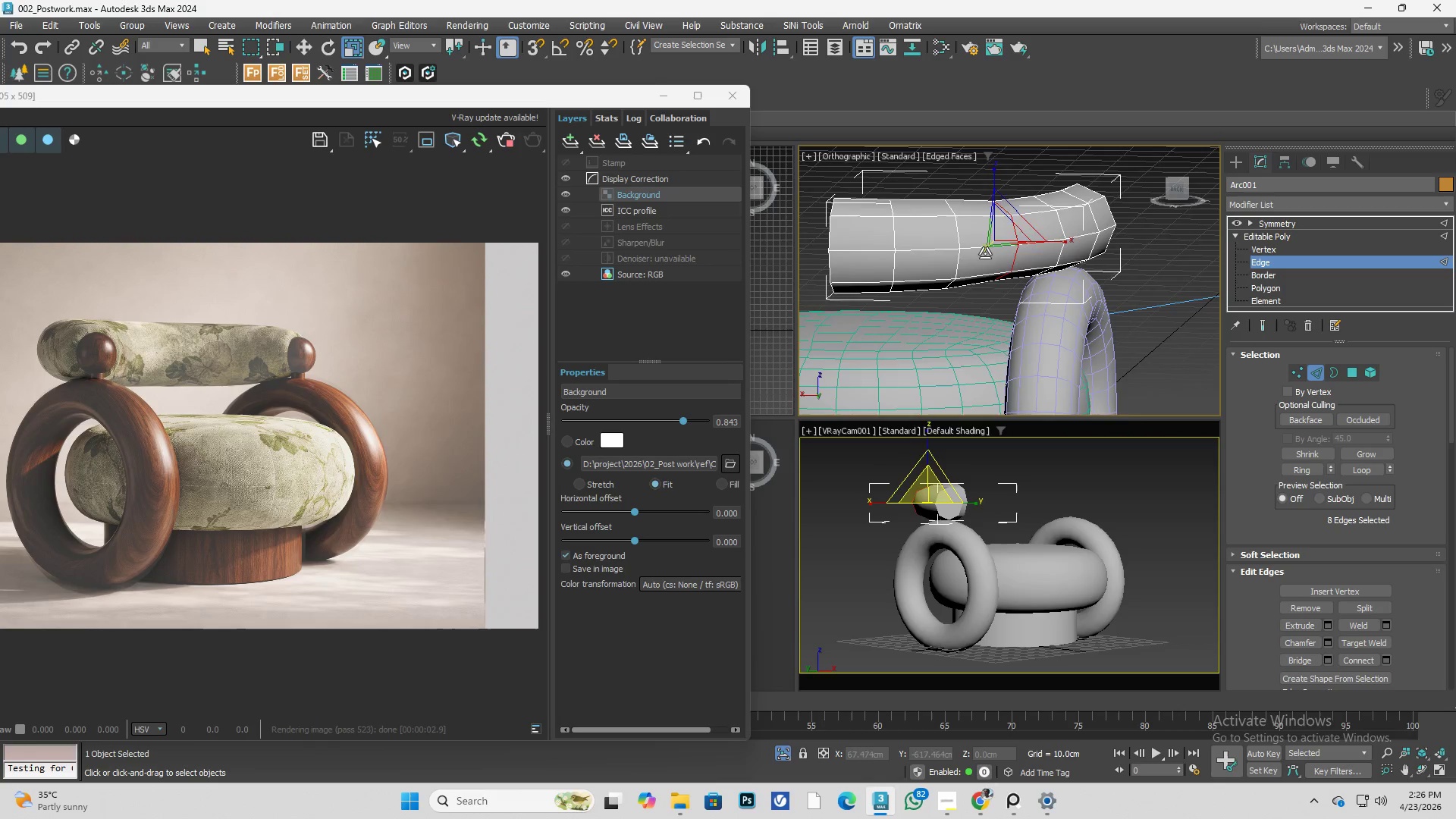 
scroll: coordinate [968, 209], scroll_direction: up, amount: 1.0
 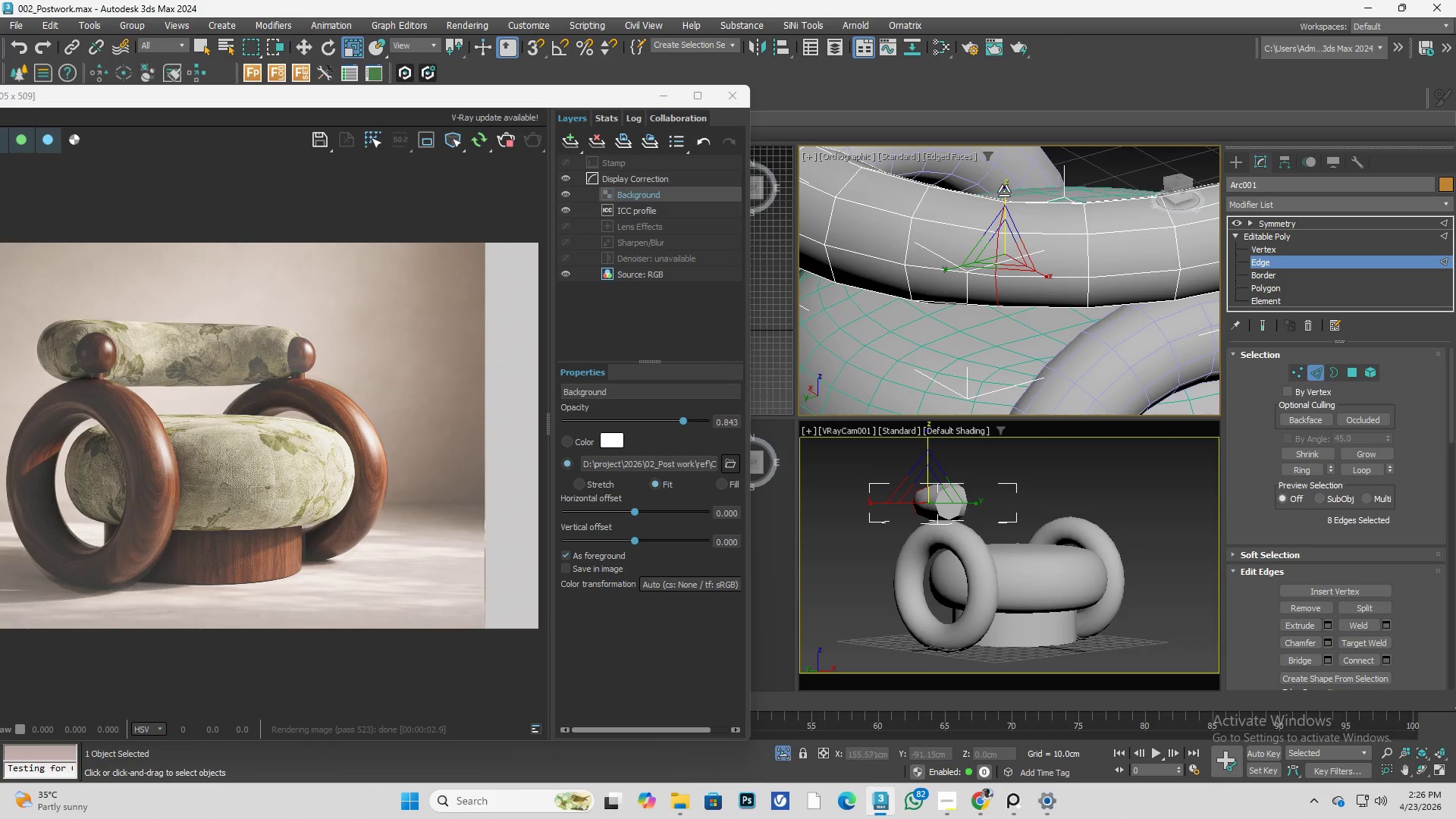 
left_click_drag(start_coordinate=[1005, 191], to_coordinate=[1001, 186])
 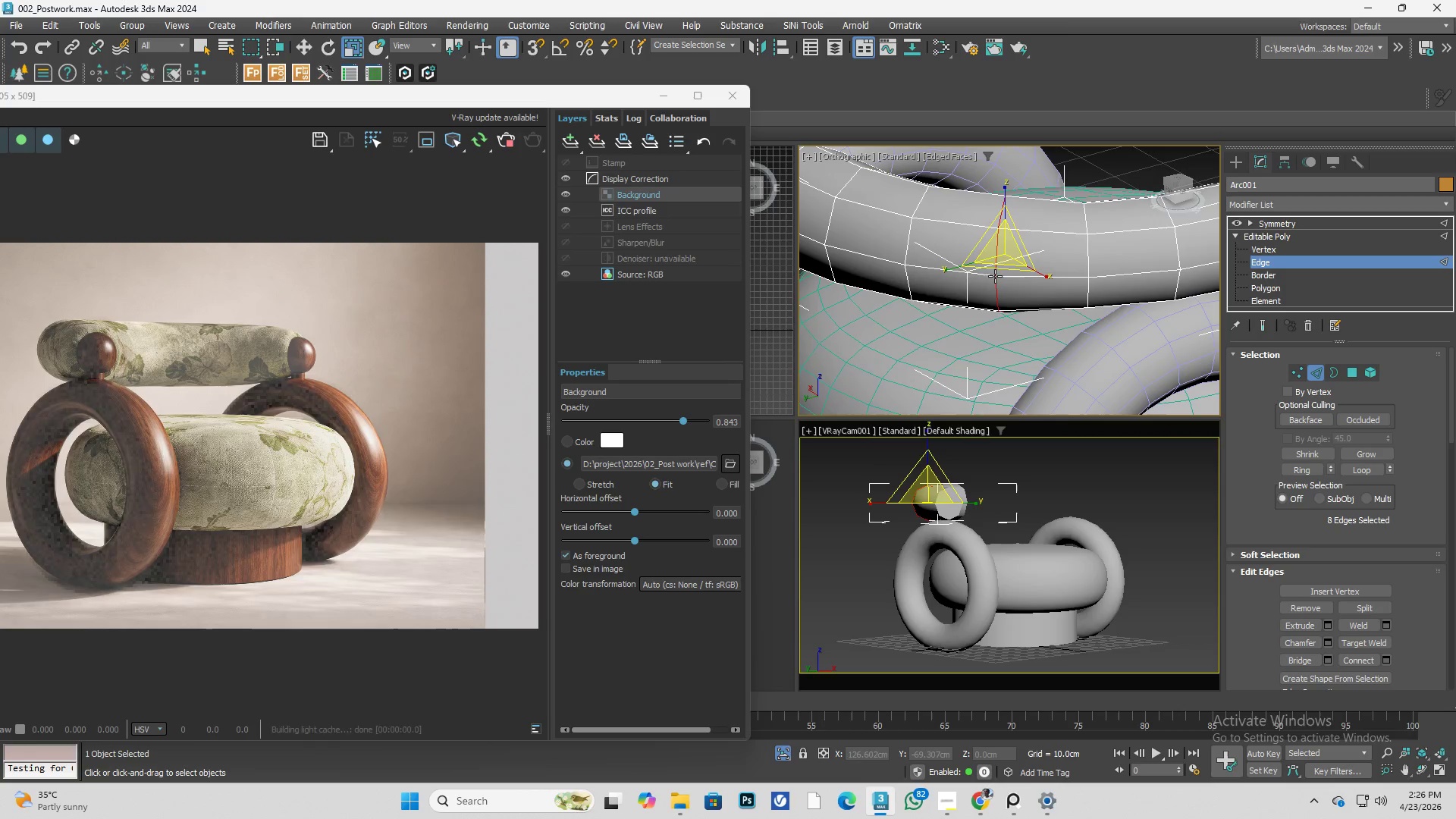 
hold_key(key=AltLeft, duration=0.42)
 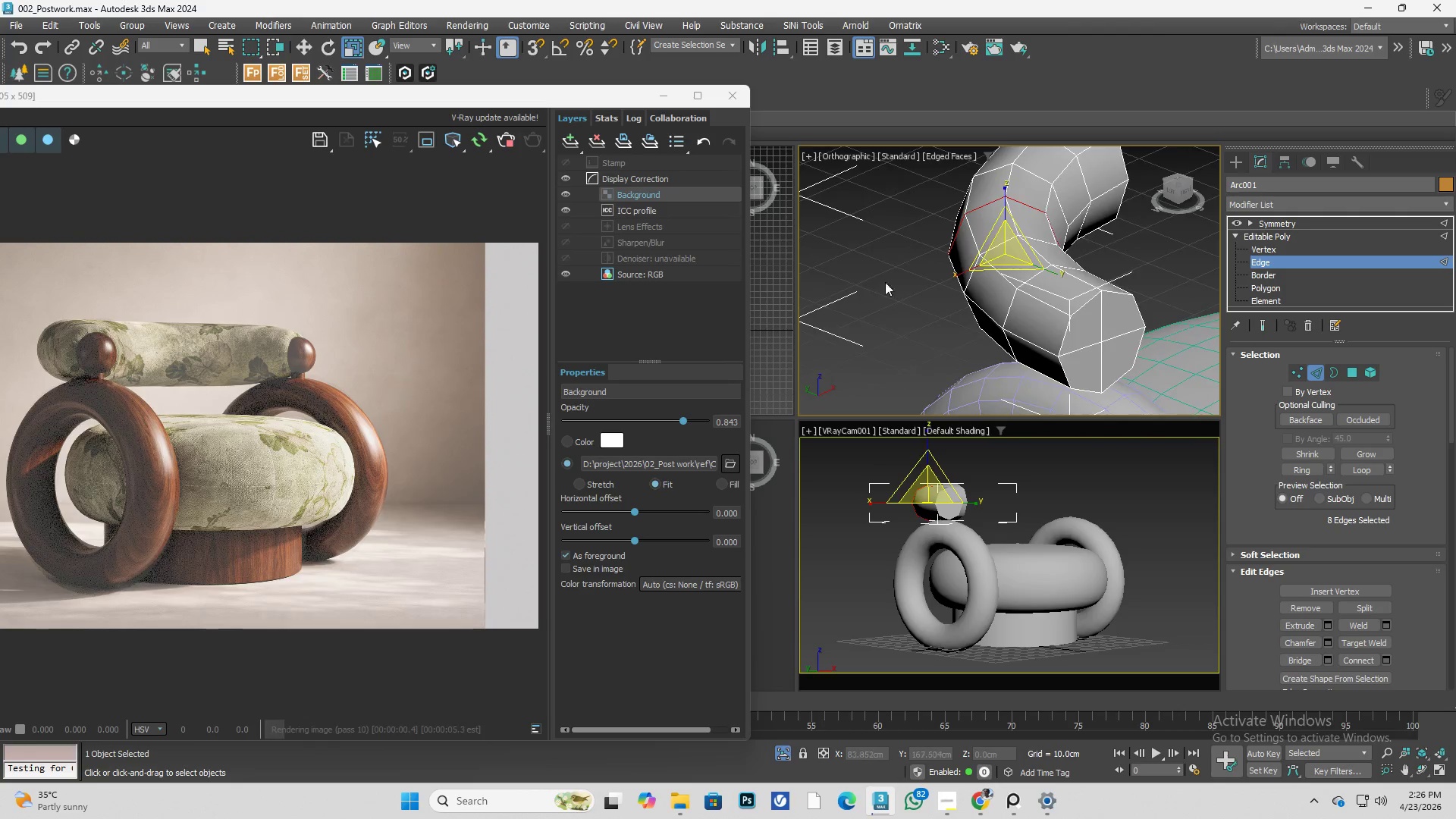 
key(Alt+AltLeft)
 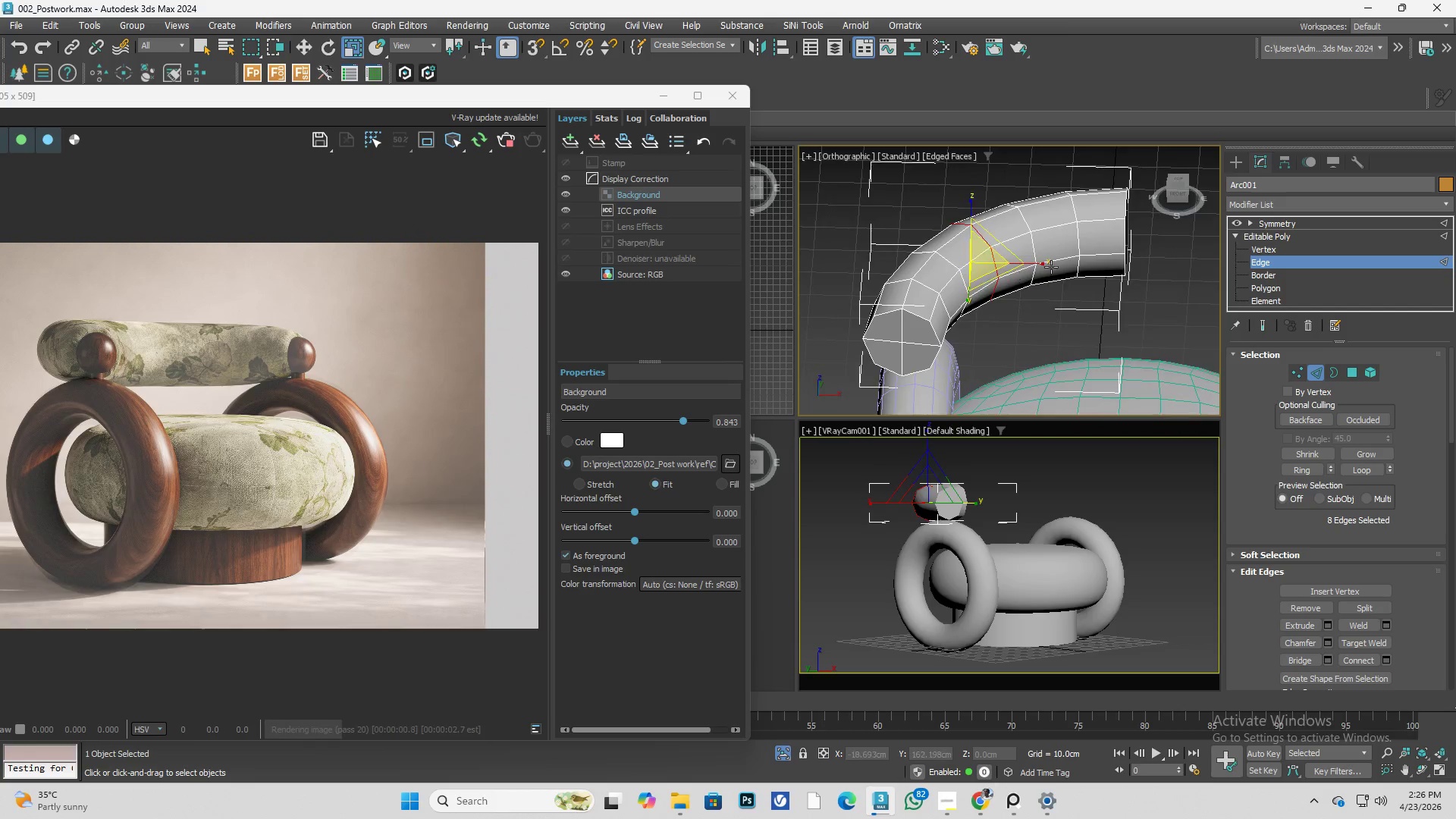 
scroll: coordinate [890, 282], scroll_direction: down, amount: 1.0
 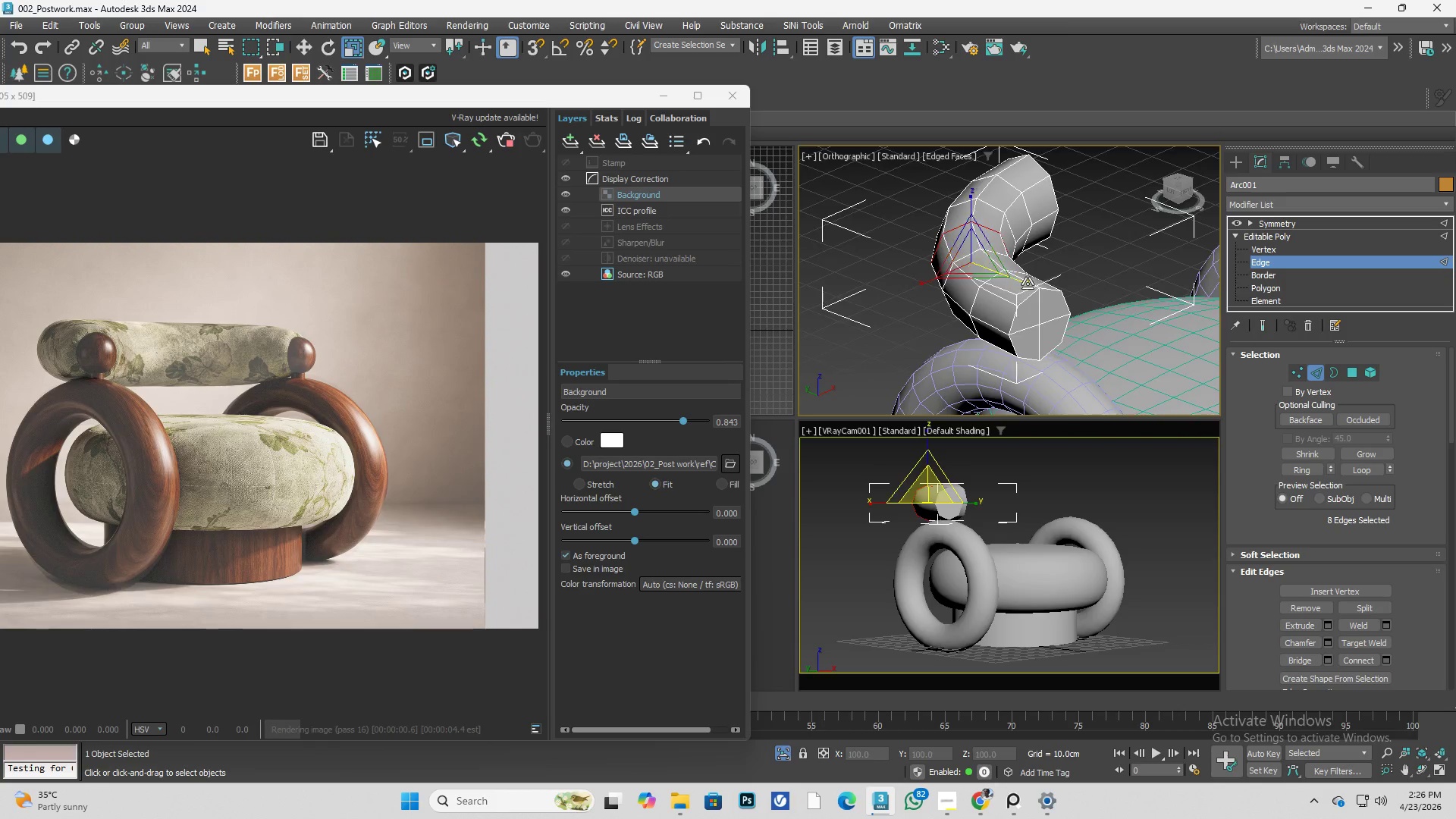 
key(Alt+AltLeft)
 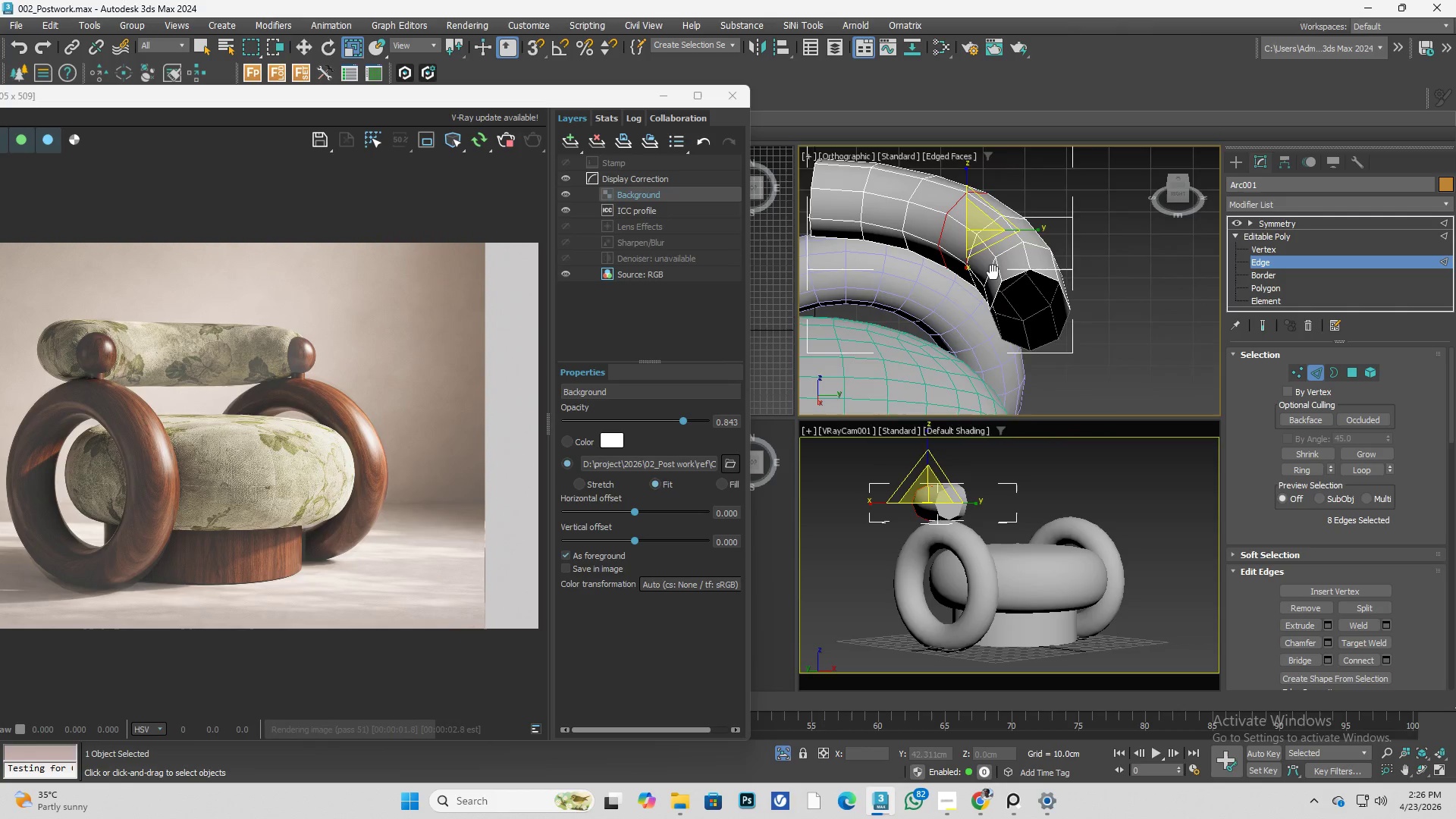 
scroll: coordinate [1014, 259], scroll_direction: up, amount: 1.0
 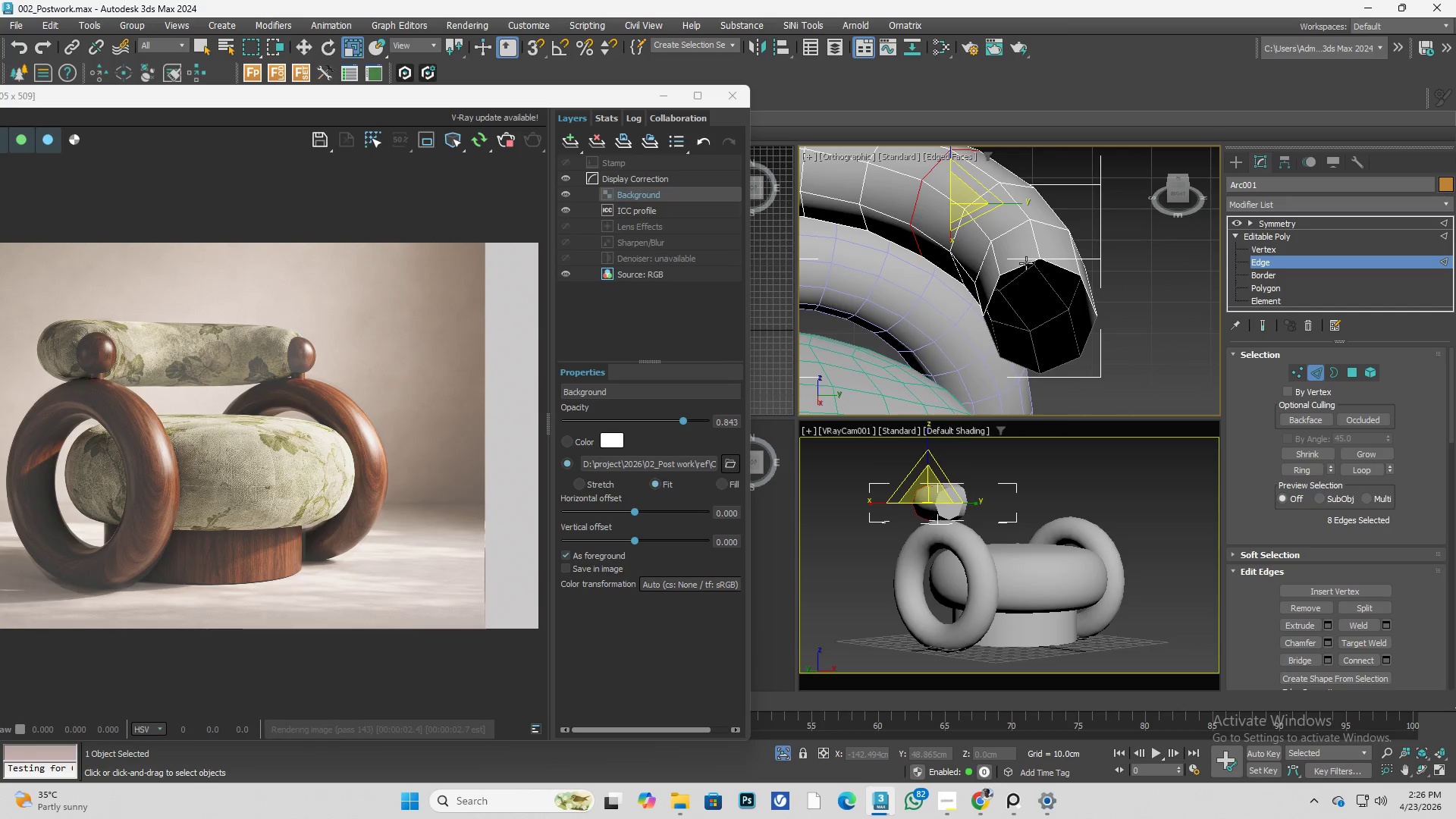 
double_click([1026, 263])
 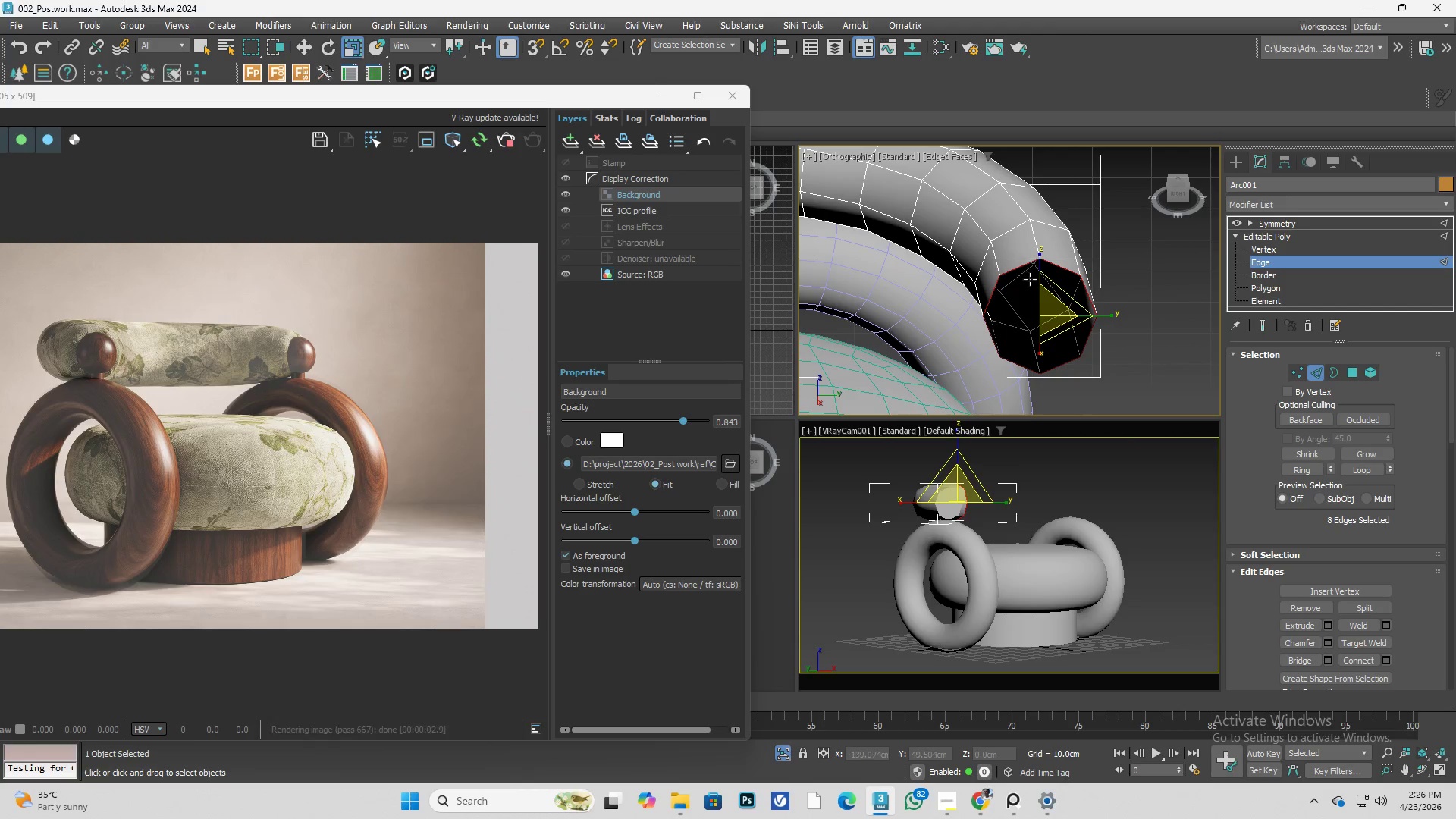 
key(Alt+AltLeft)
 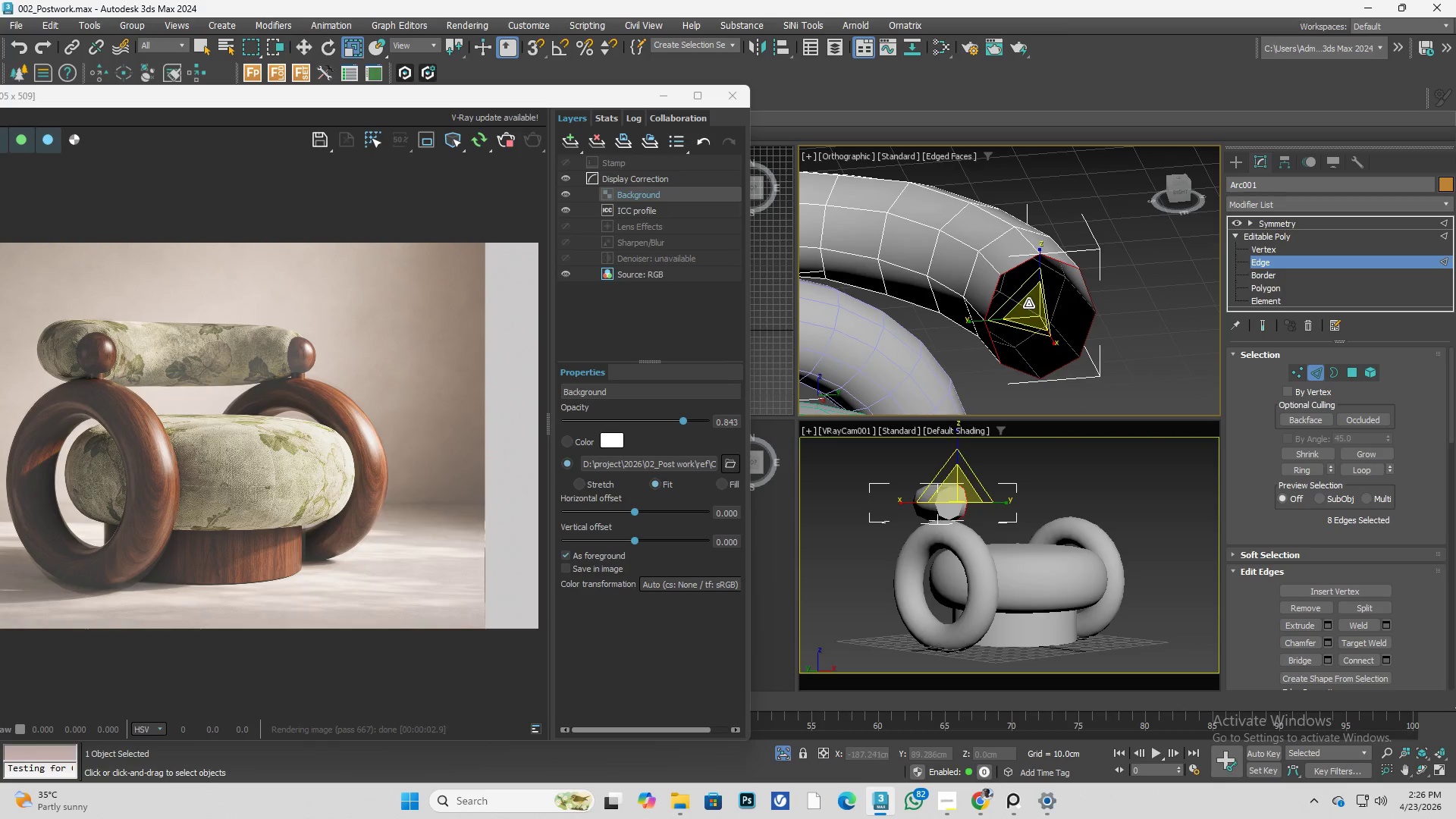 
left_click_drag(start_coordinate=[1028, 303], to_coordinate=[1028, 297])
 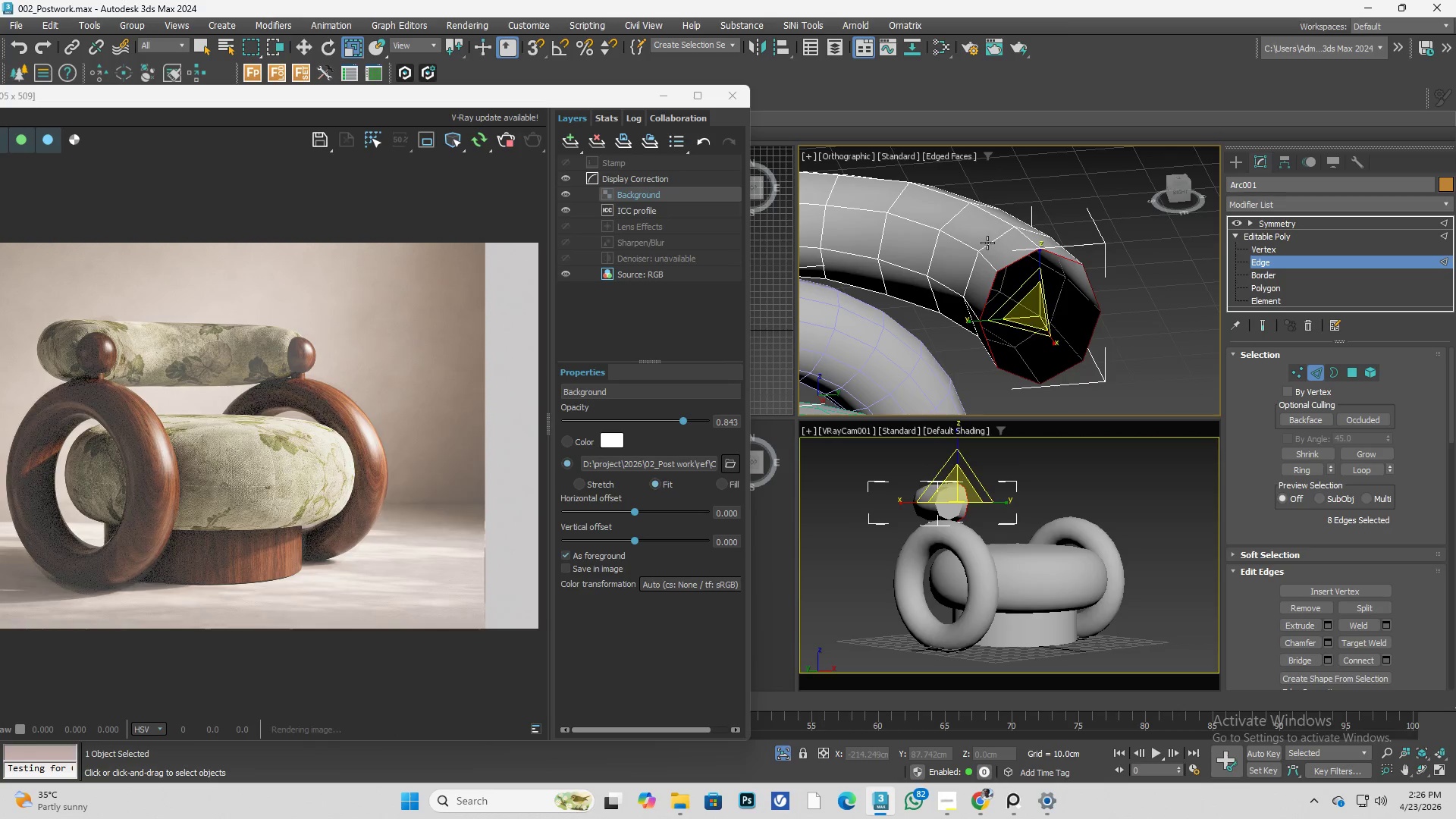 
double_click([987, 243])
 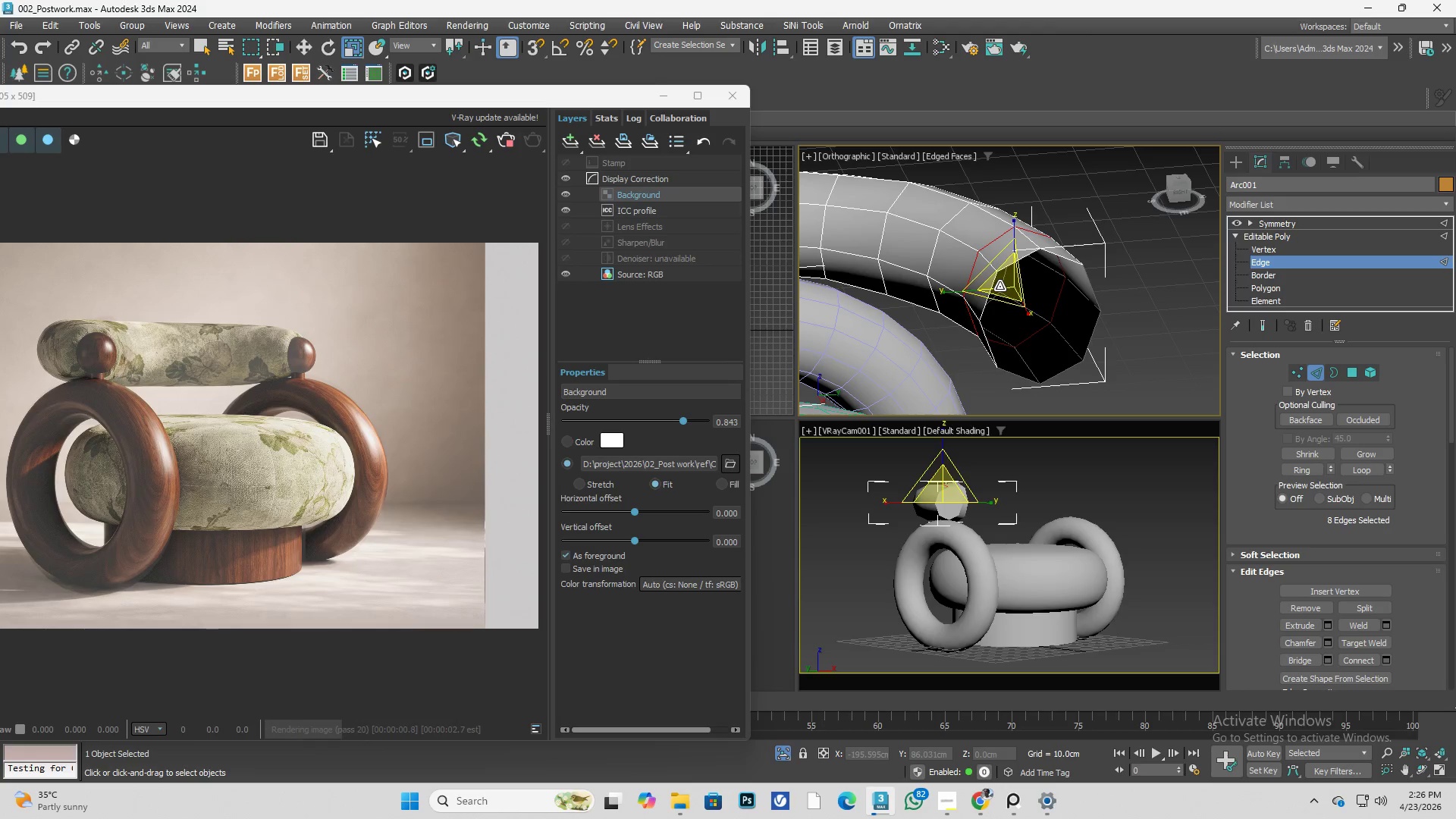 
left_click_drag(start_coordinate=[999, 286], to_coordinate=[997, 276])
 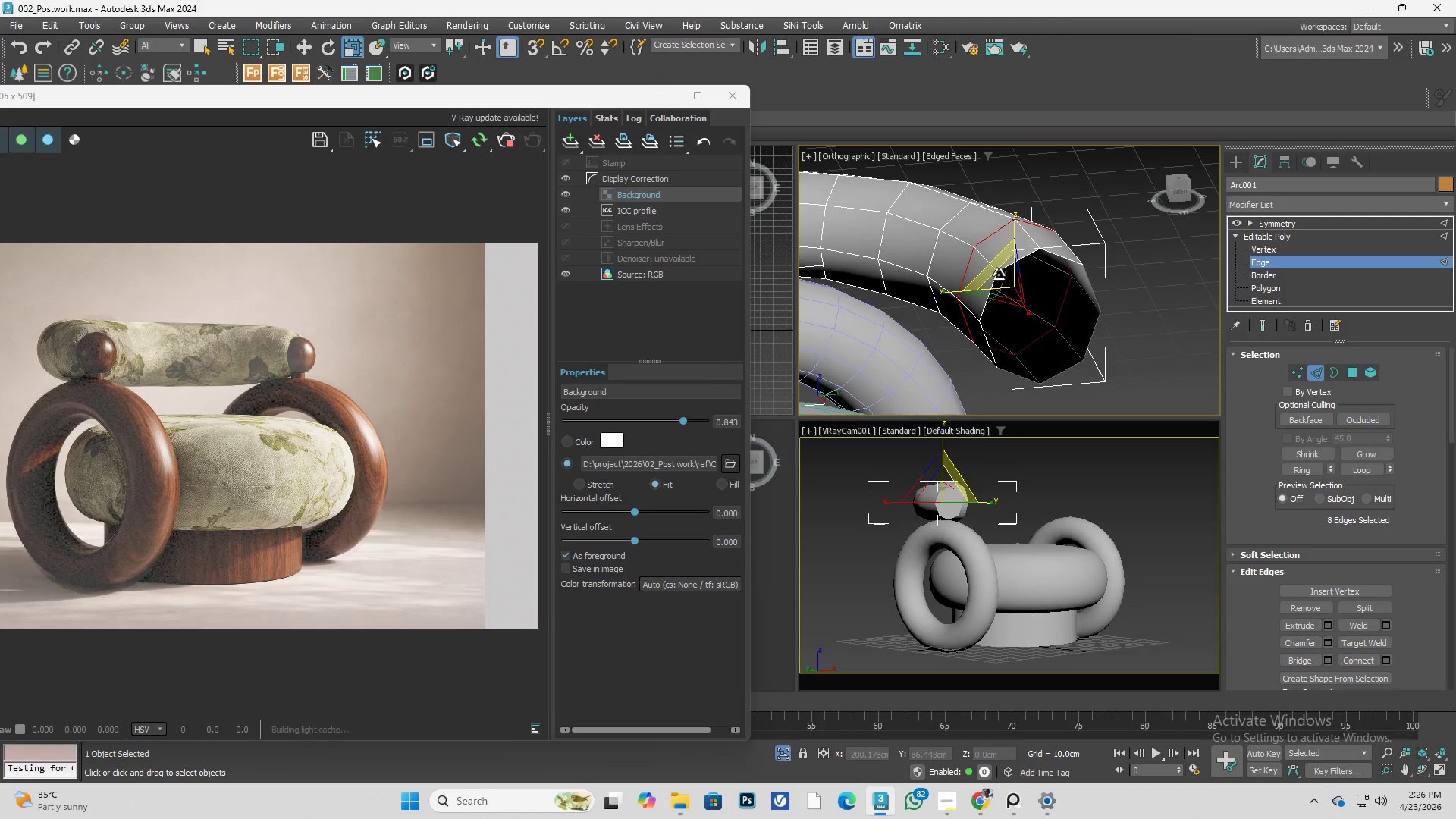 
scroll: coordinate [1006, 274], scroll_direction: down, amount: 2.0
 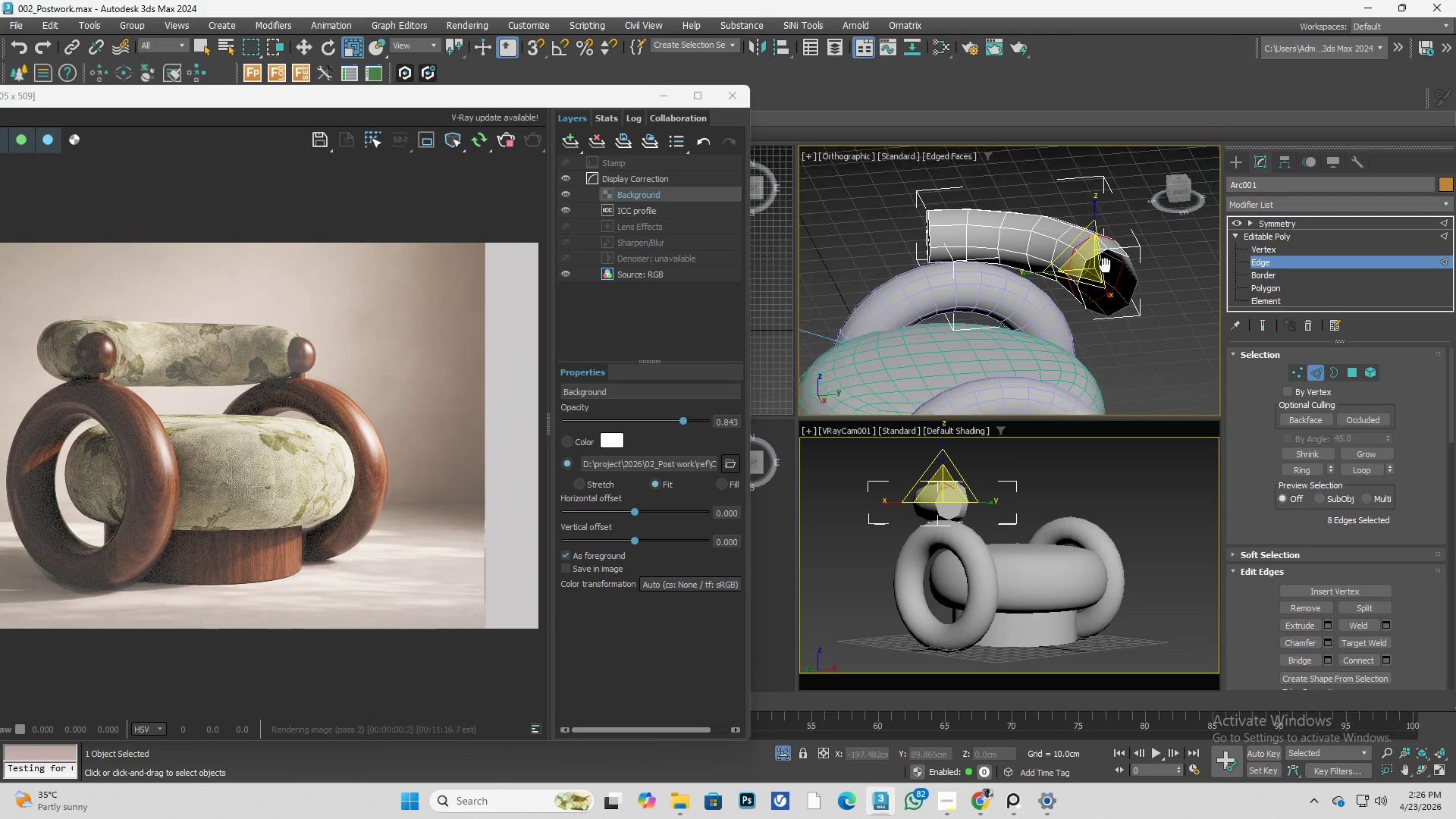 
hold_key(key=AltLeft, duration=0.58)
 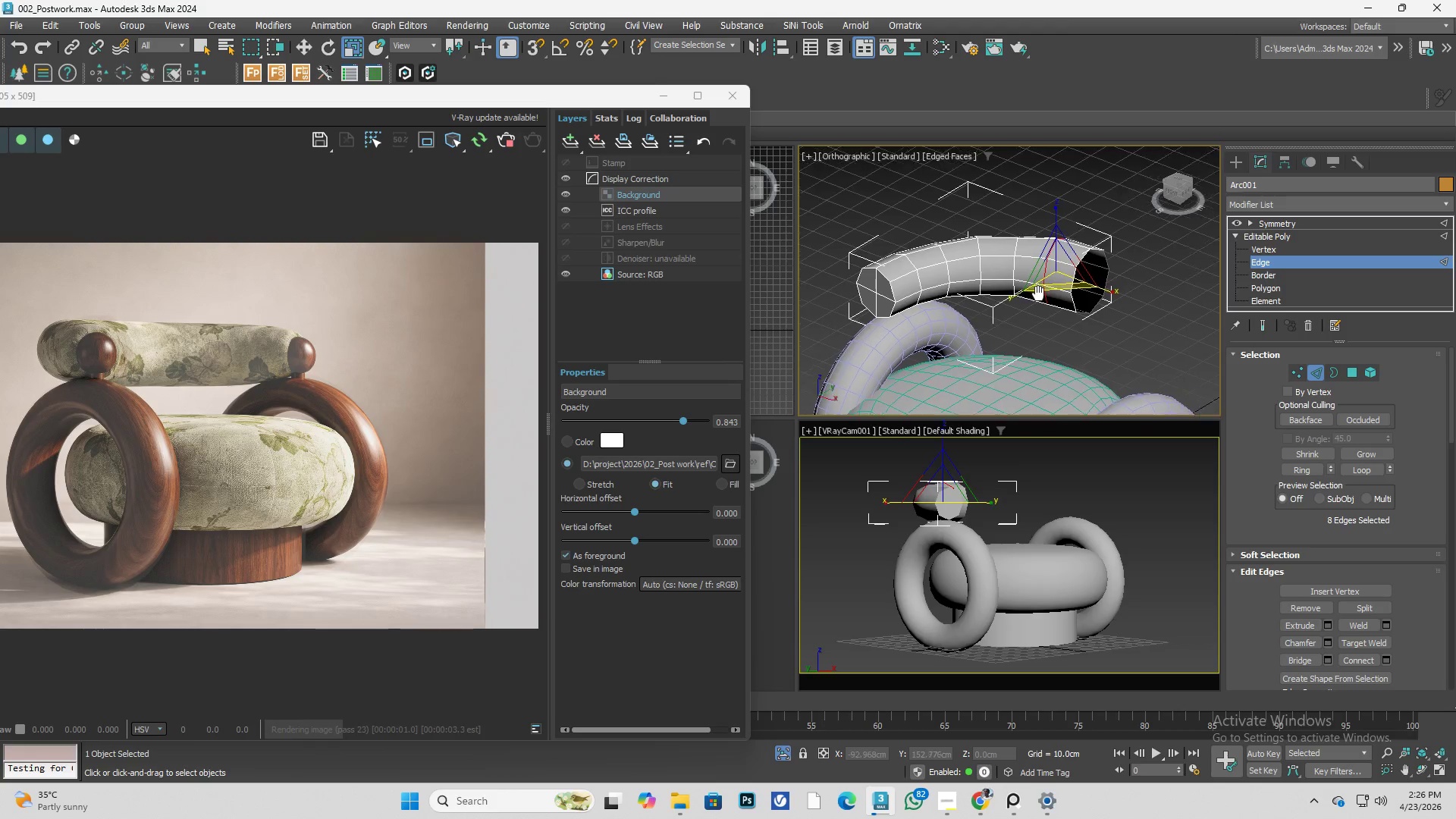 
hold_key(key=AltLeft, duration=0.61)
 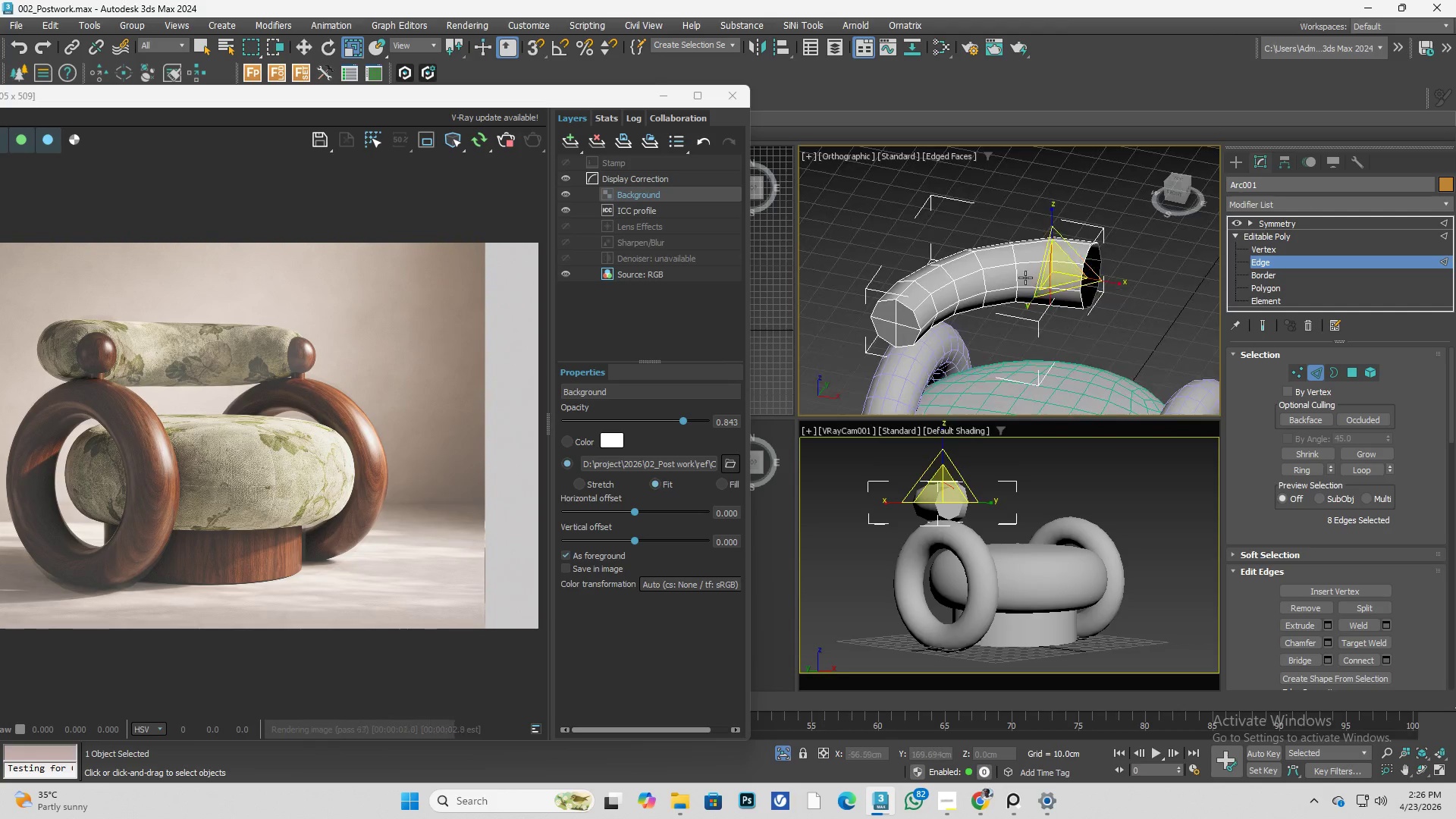 
scroll: coordinate [1025, 278], scroll_direction: up, amount: 2.0
 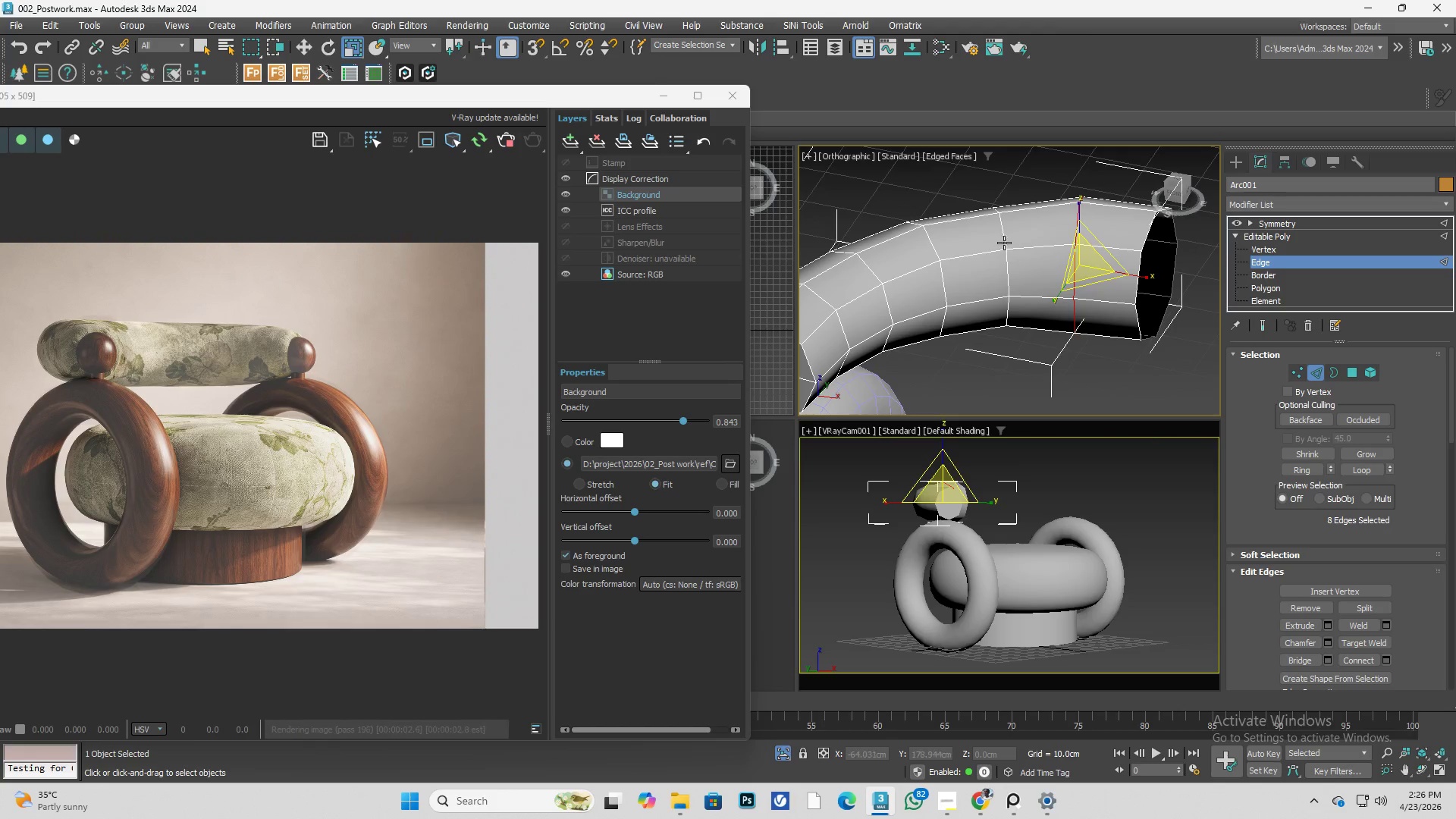 
double_click([1004, 243])
 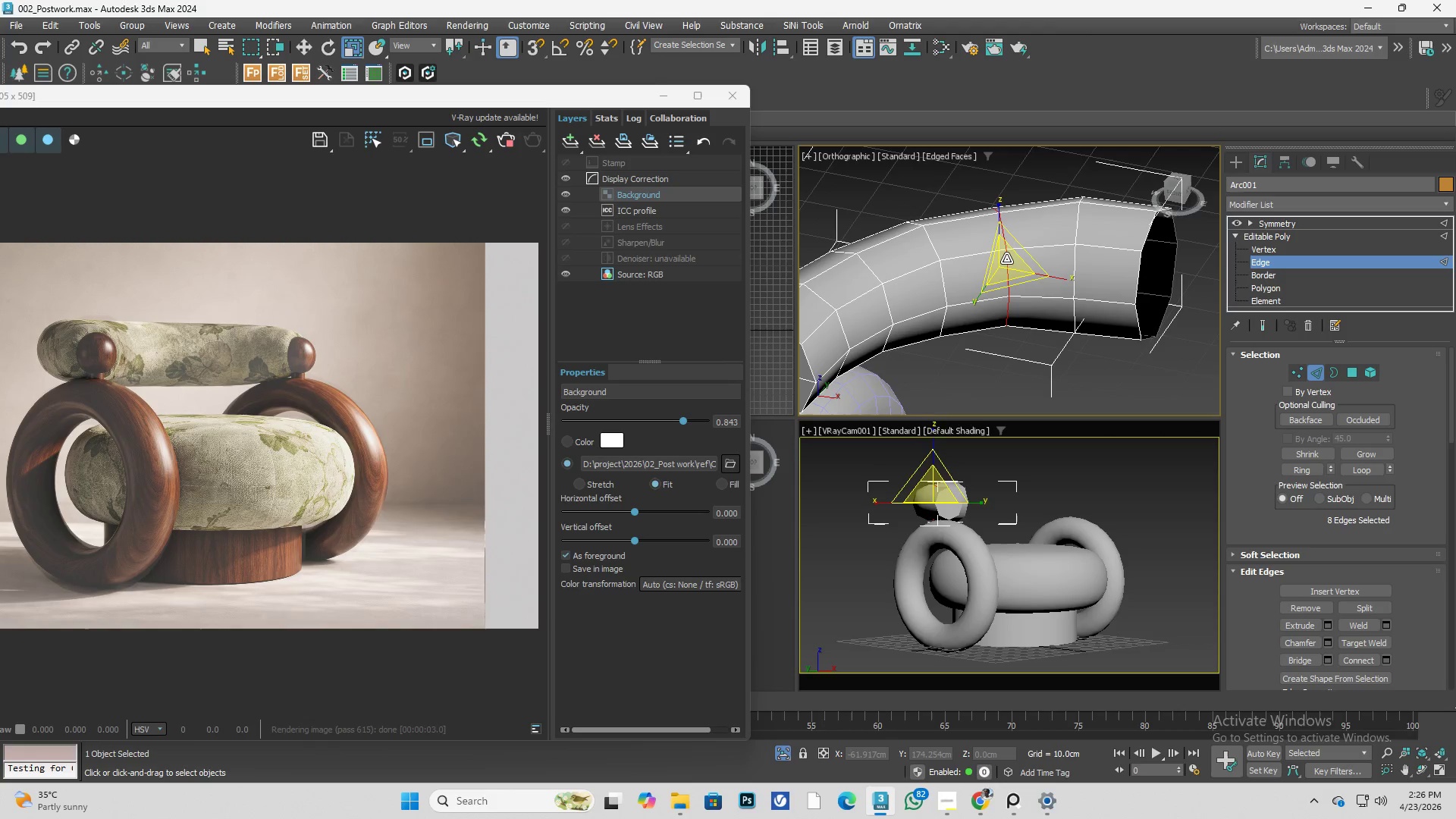 
left_click_drag(start_coordinate=[1006, 259], to_coordinate=[1003, 253])
 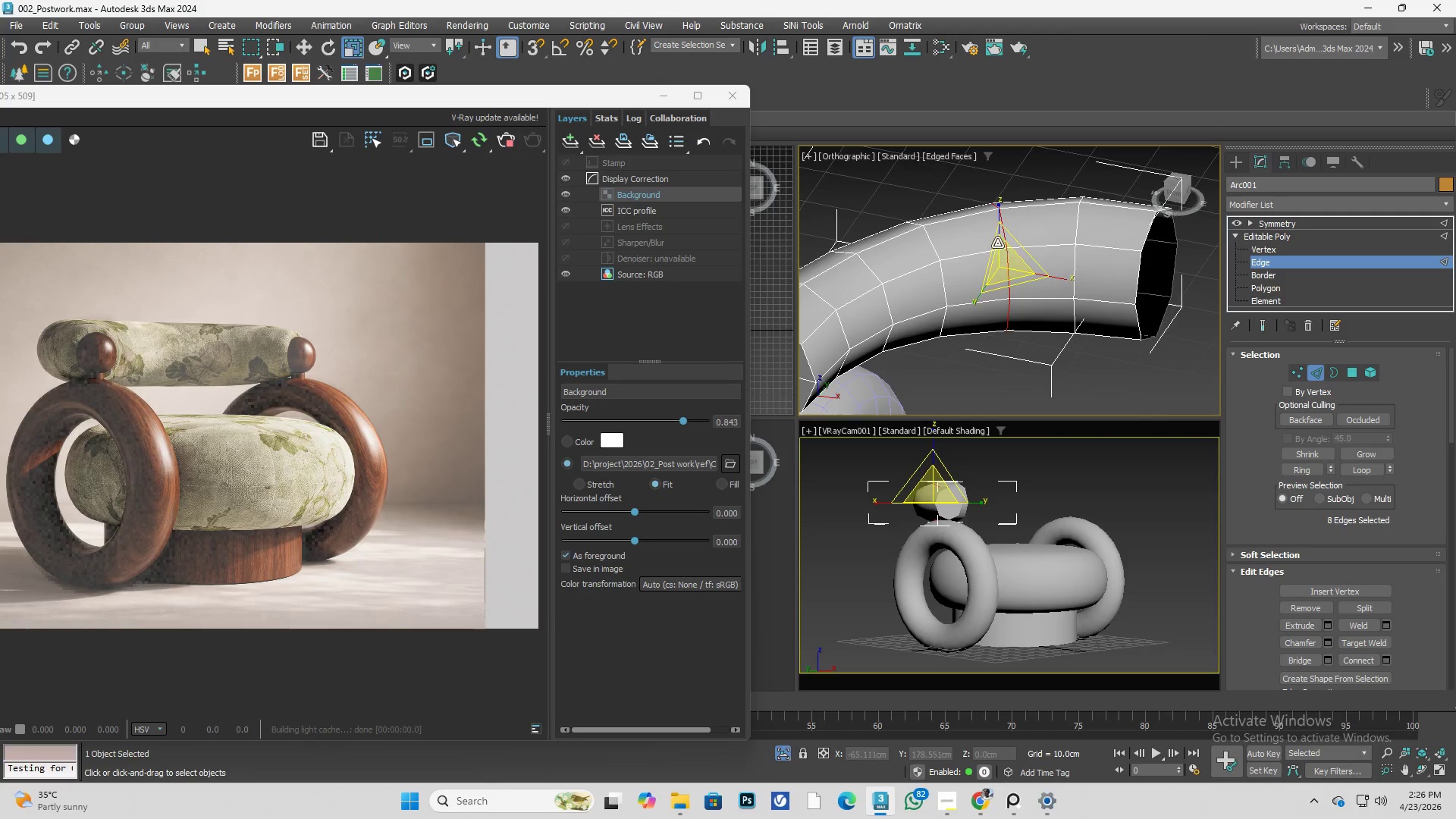 
hold_key(key=AltLeft, duration=3.44)
 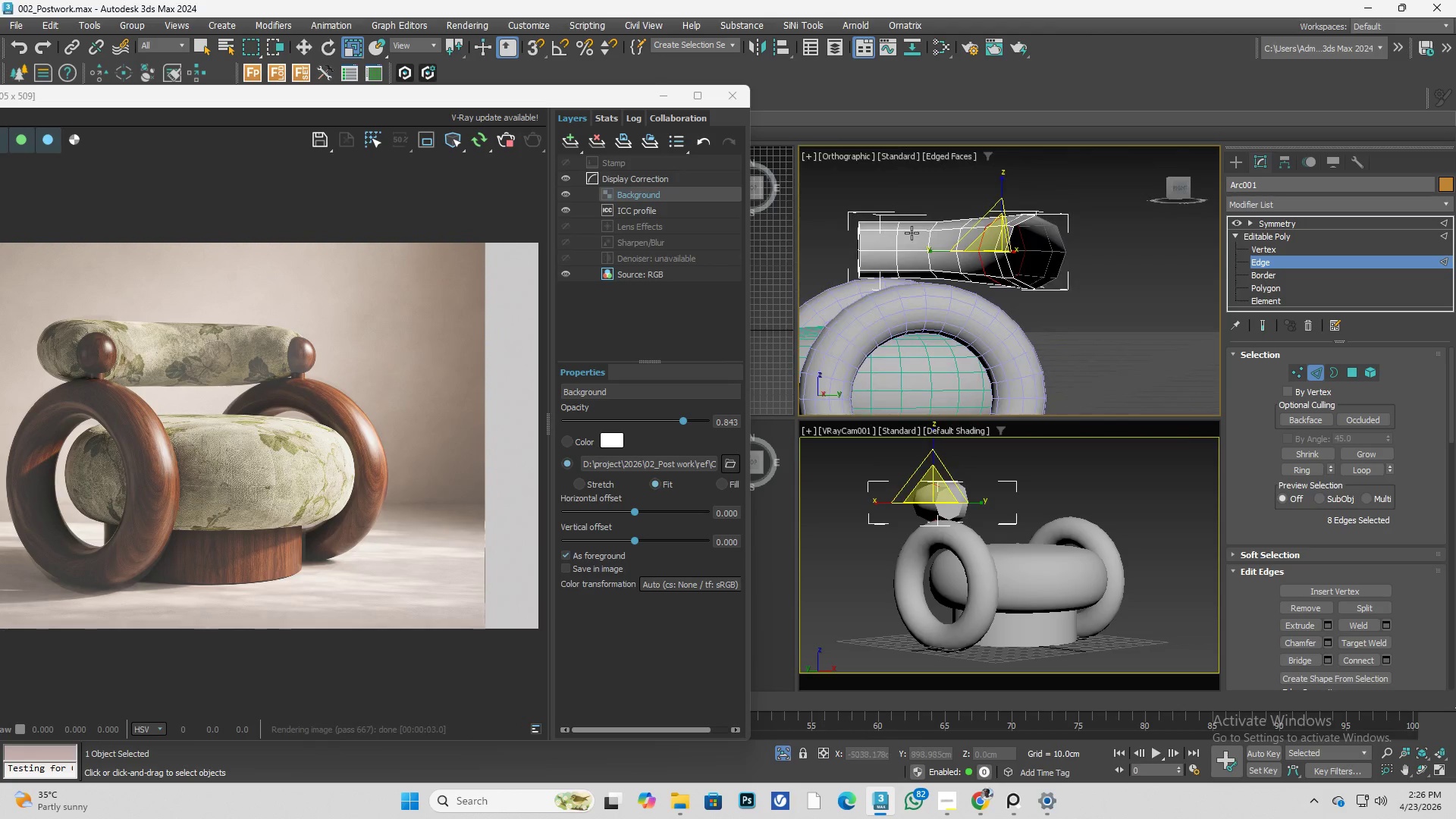 
scroll: coordinate [997, 243], scroll_direction: down, amount: 2.0
 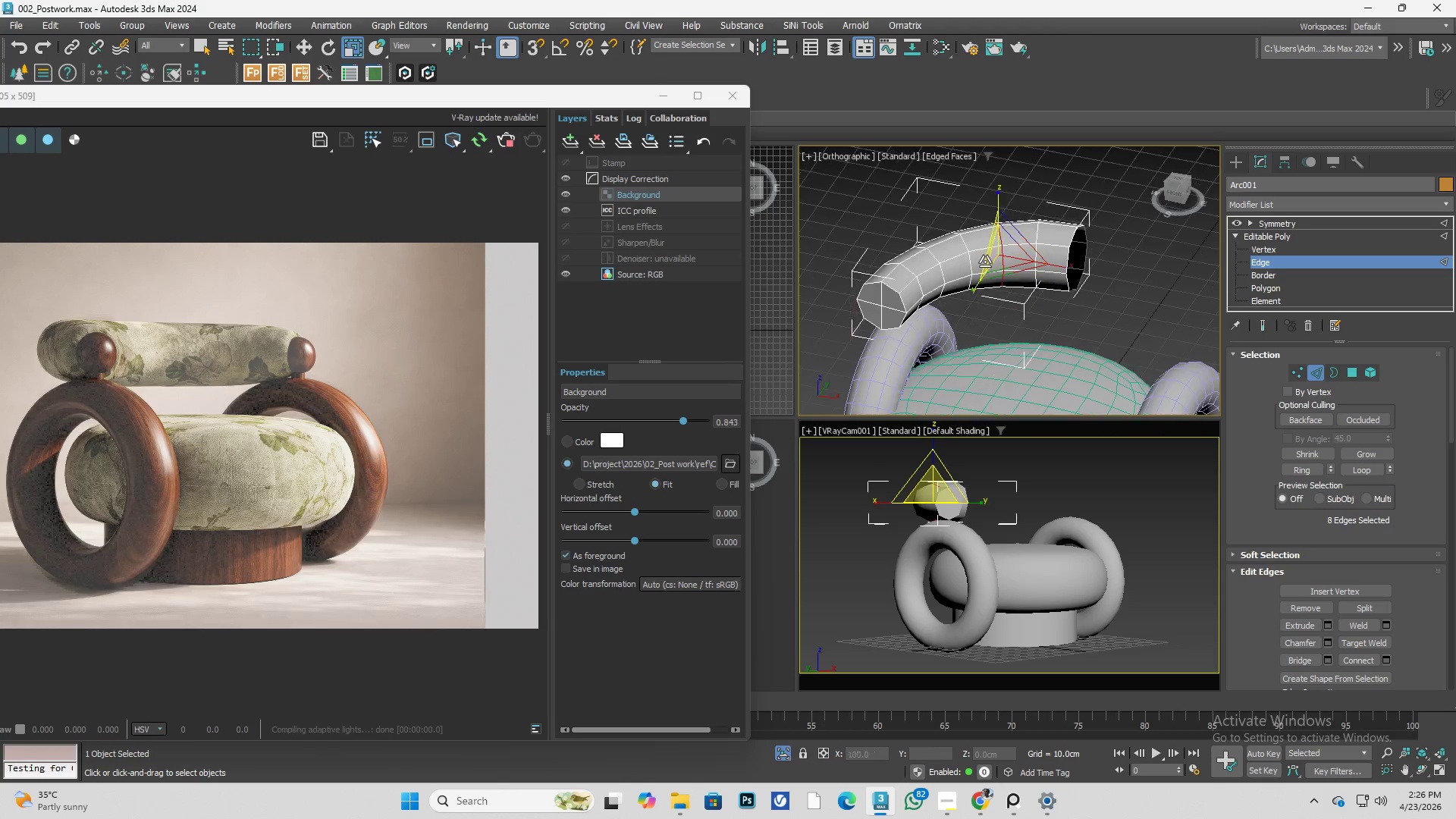 
scroll: coordinate [910, 237], scroll_direction: up, amount: 1.0
 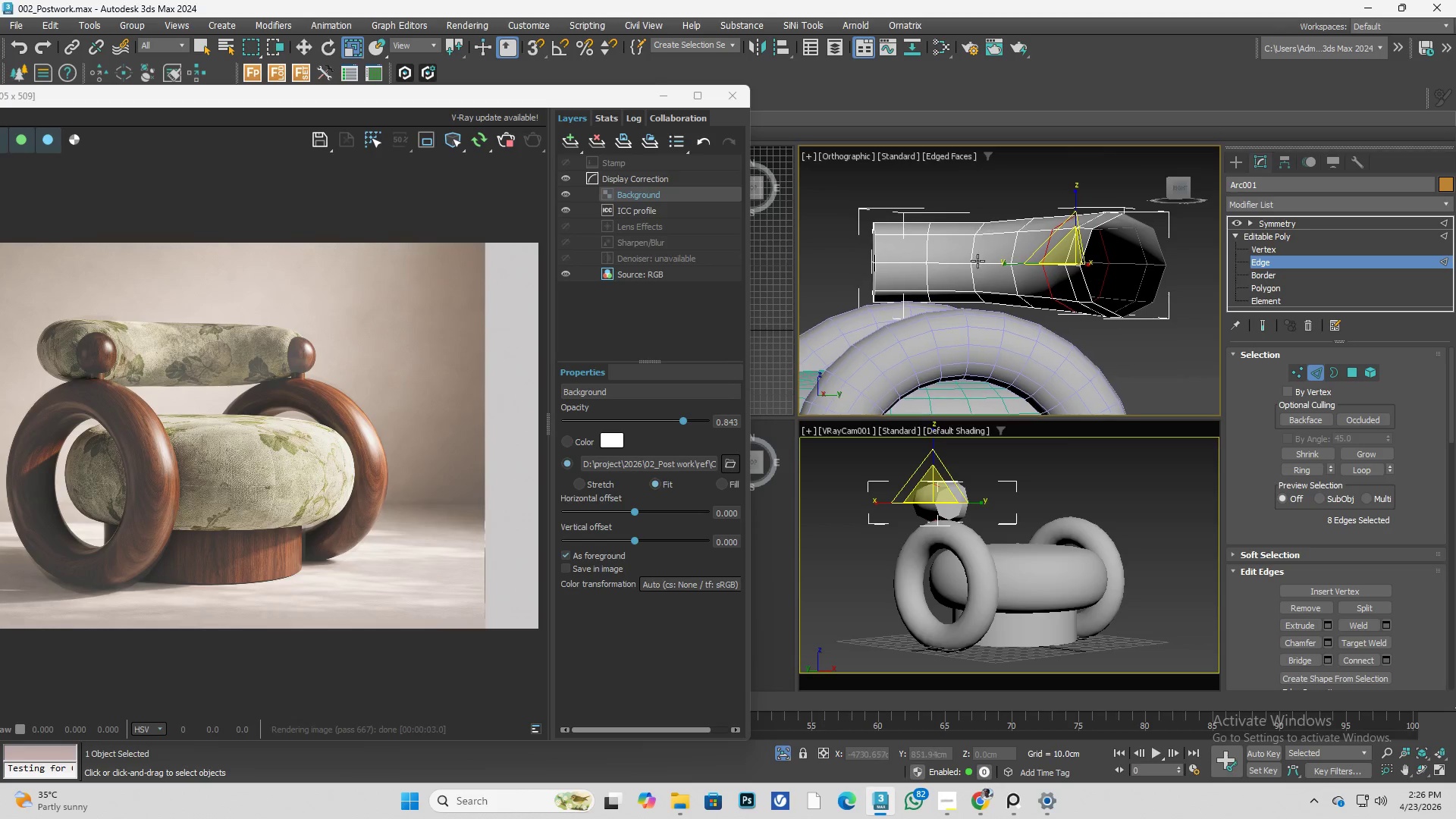 
scroll: coordinate [977, 266], scroll_direction: down, amount: 2.0
 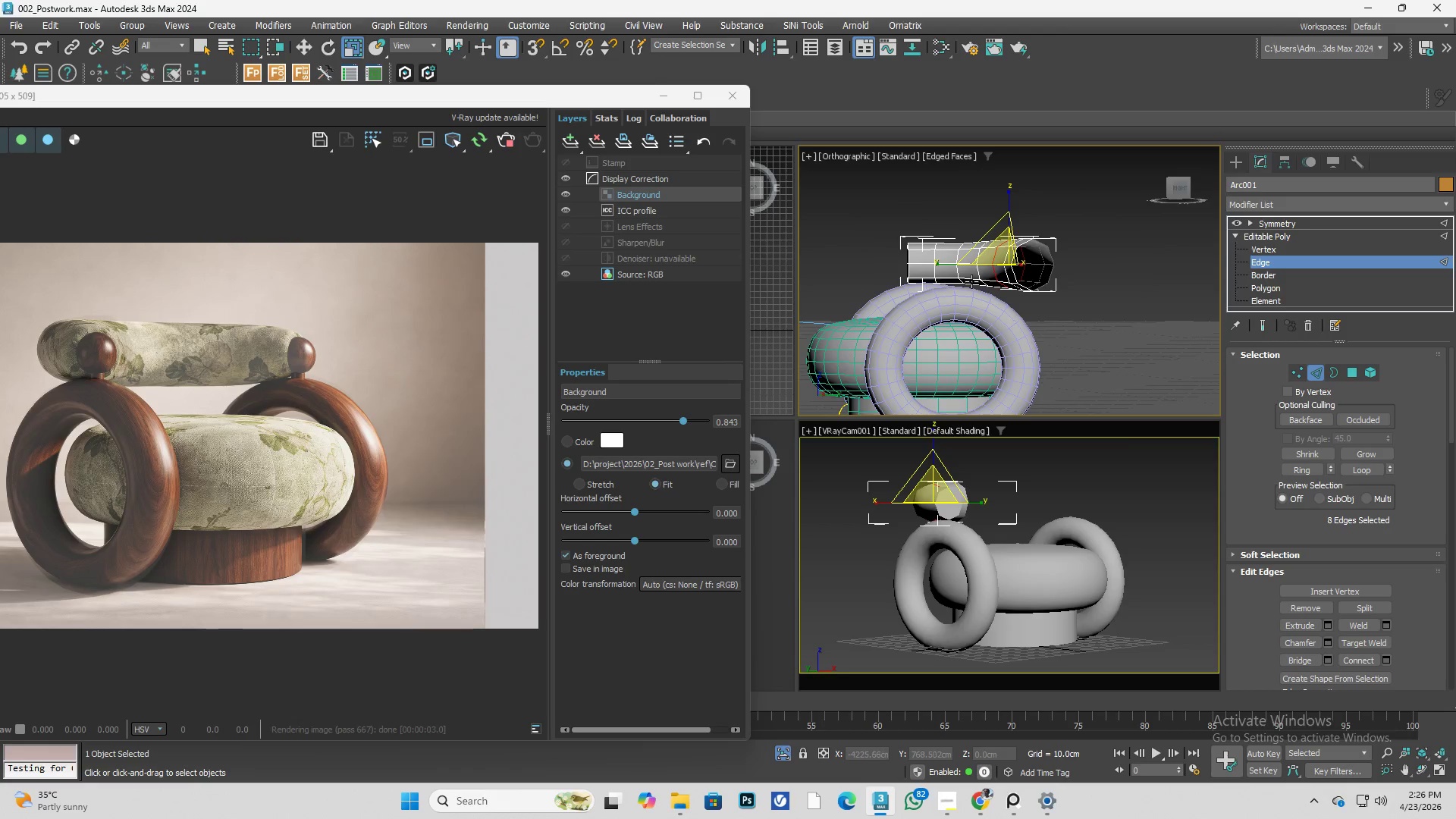 
key(L)
 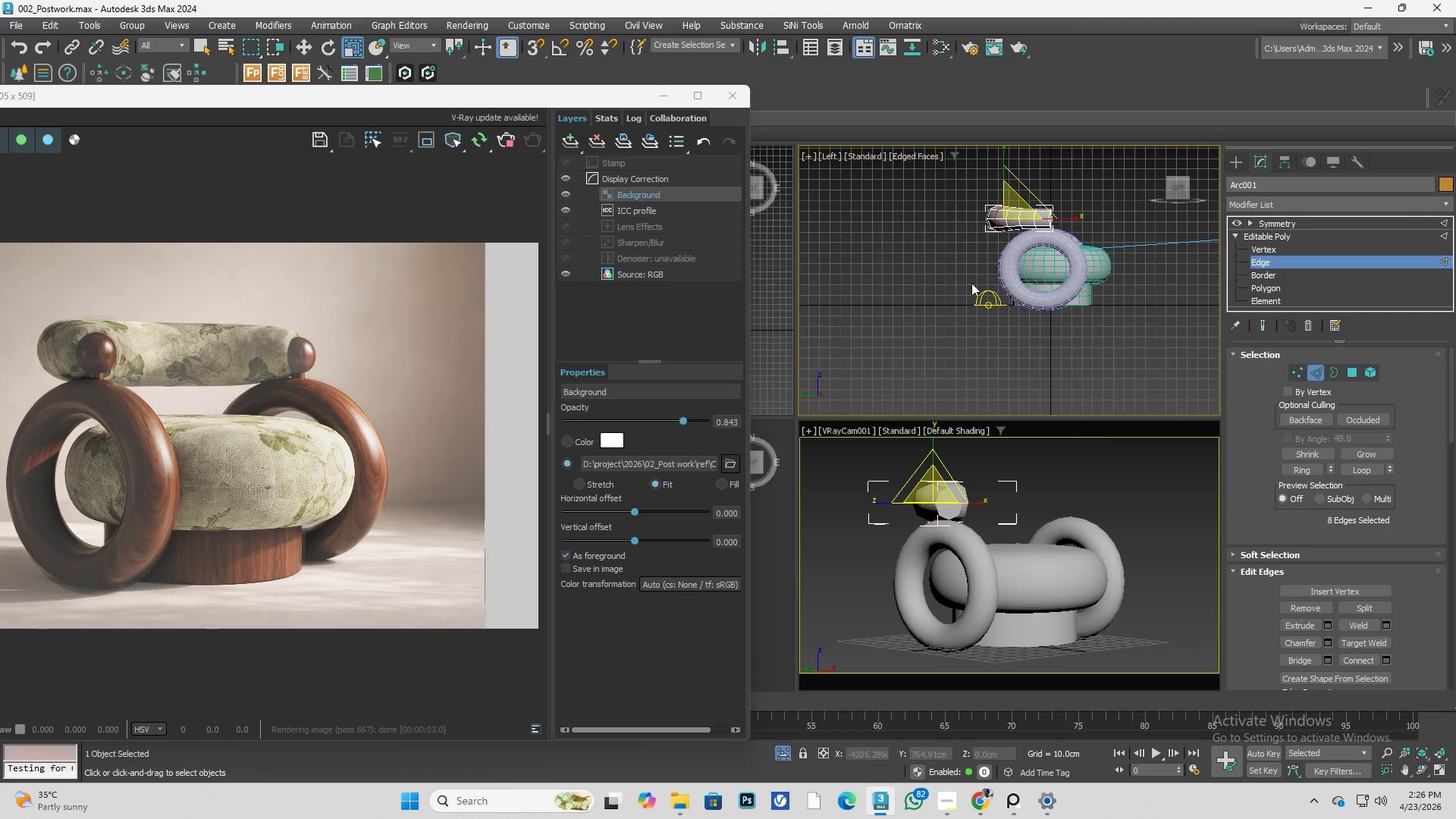 
scroll: coordinate [992, 283], scroll_direction: none, amount: 0.0
 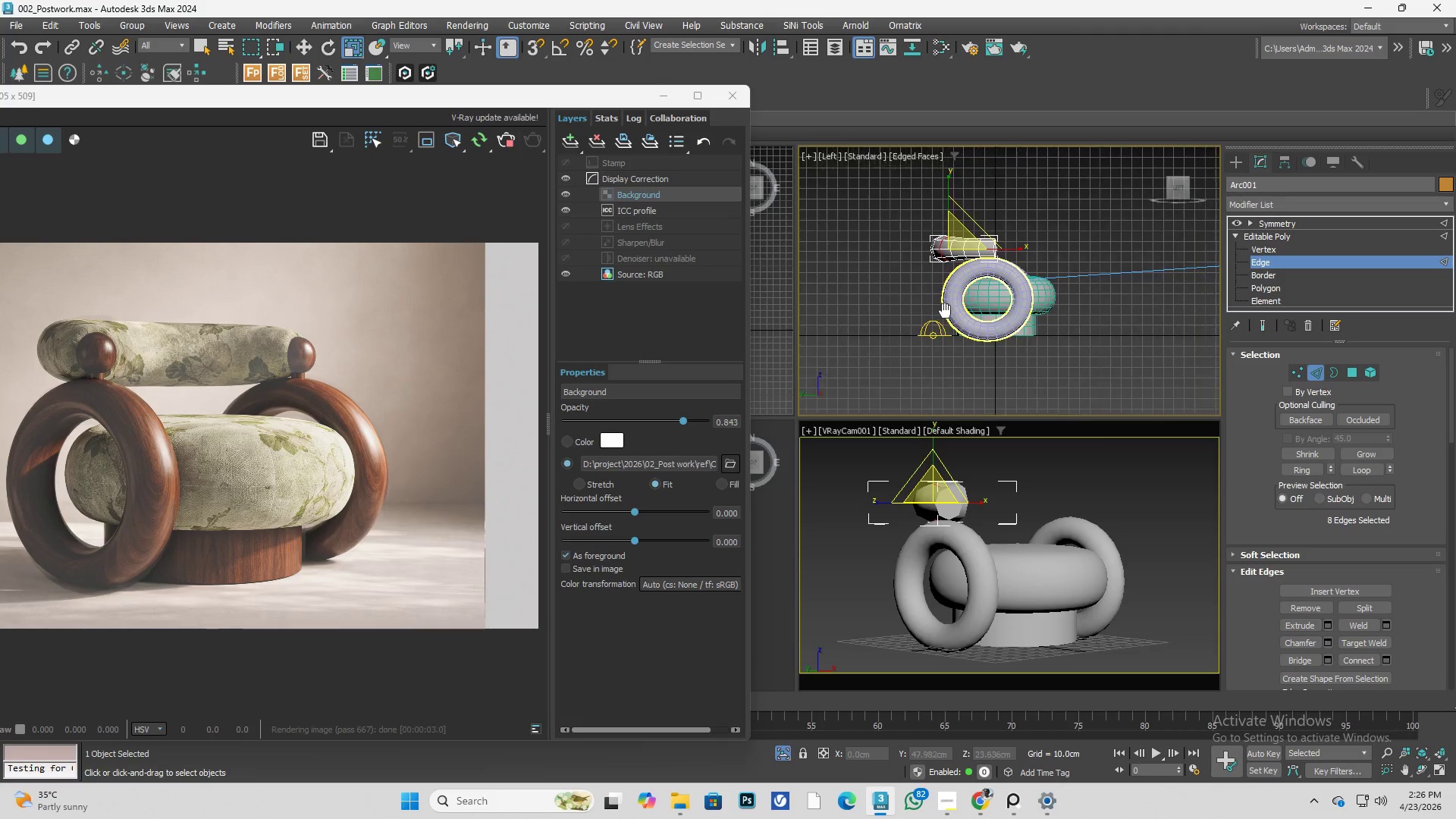 
scroll: coordinate [974, 270], scroll_direction: up, amount: 1.0
 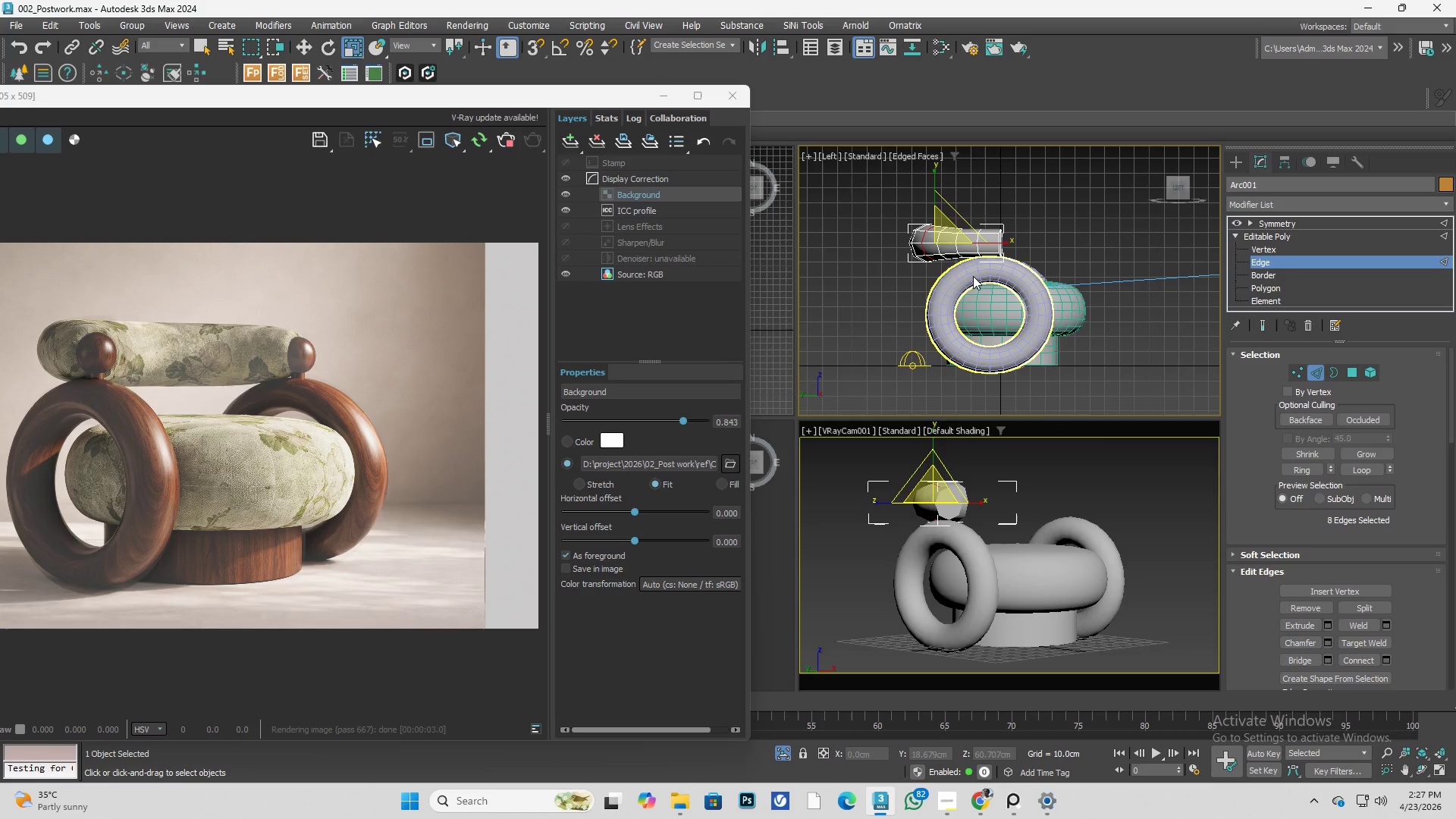 
scroll: coordinate [973, 276], scroll_direction: down, amount: 2.0
 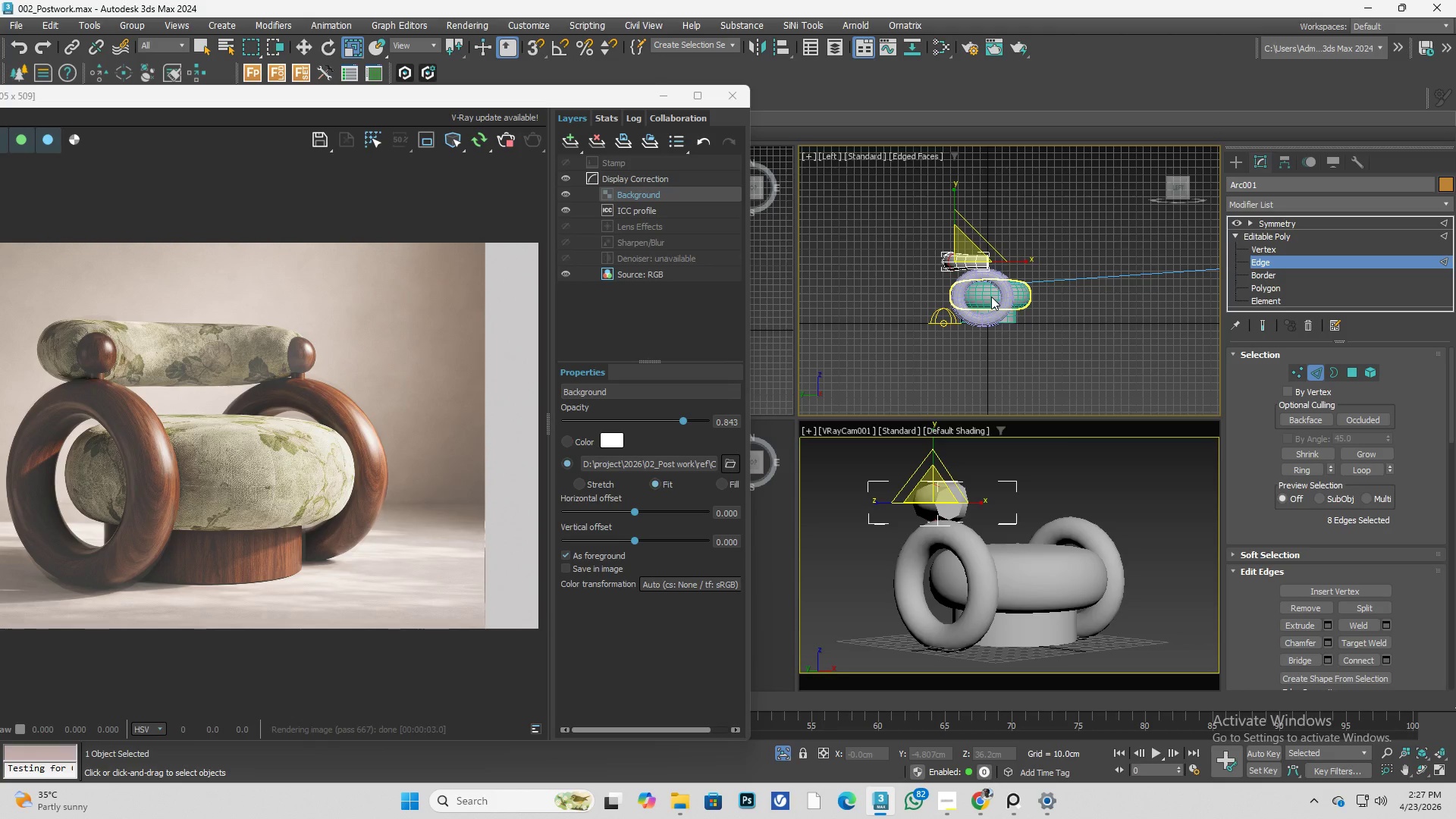 
wait(22.13)
 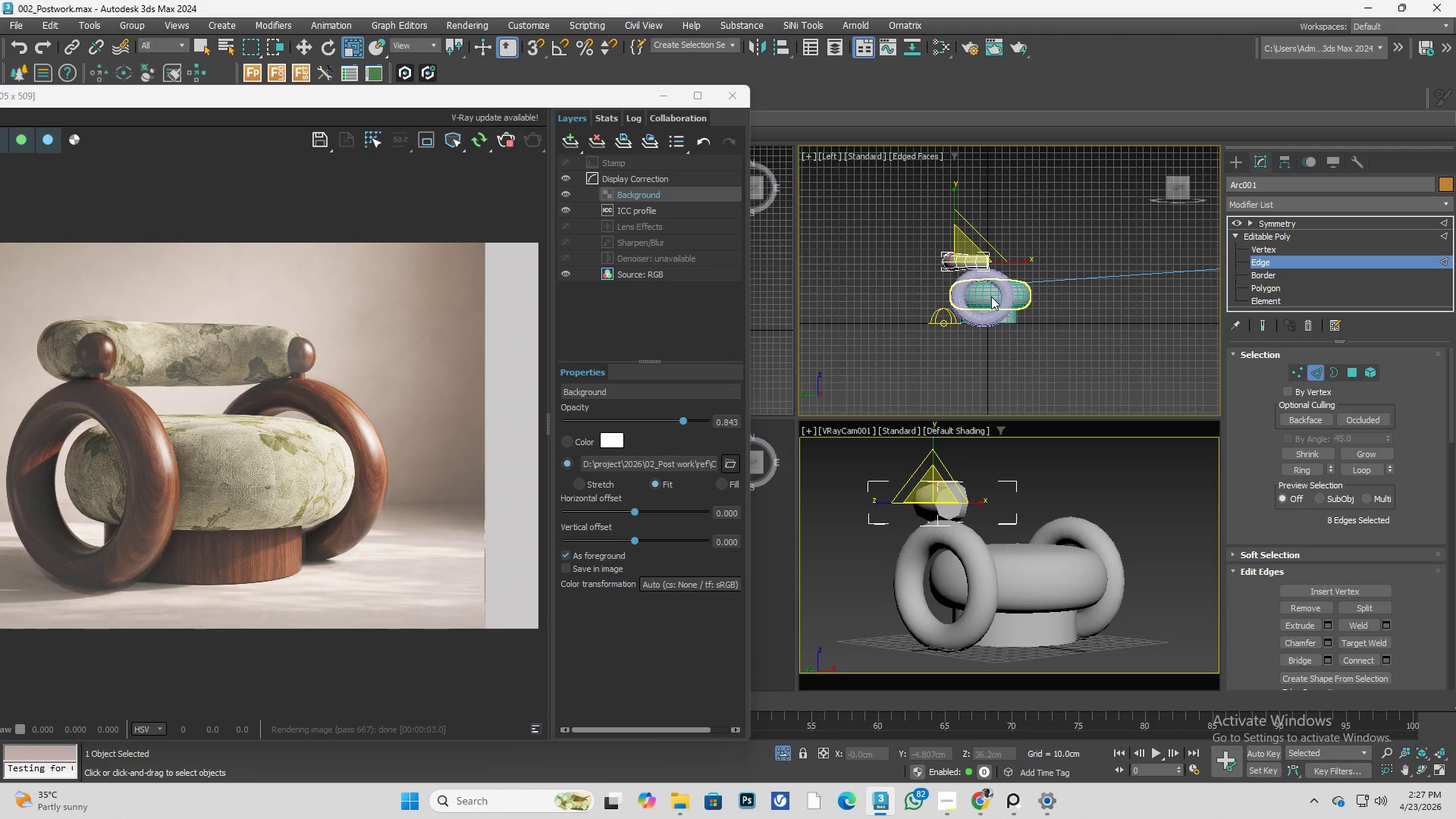 
scroll: coordinate [979, 257], scroll_direction: up, amount: 3.0
 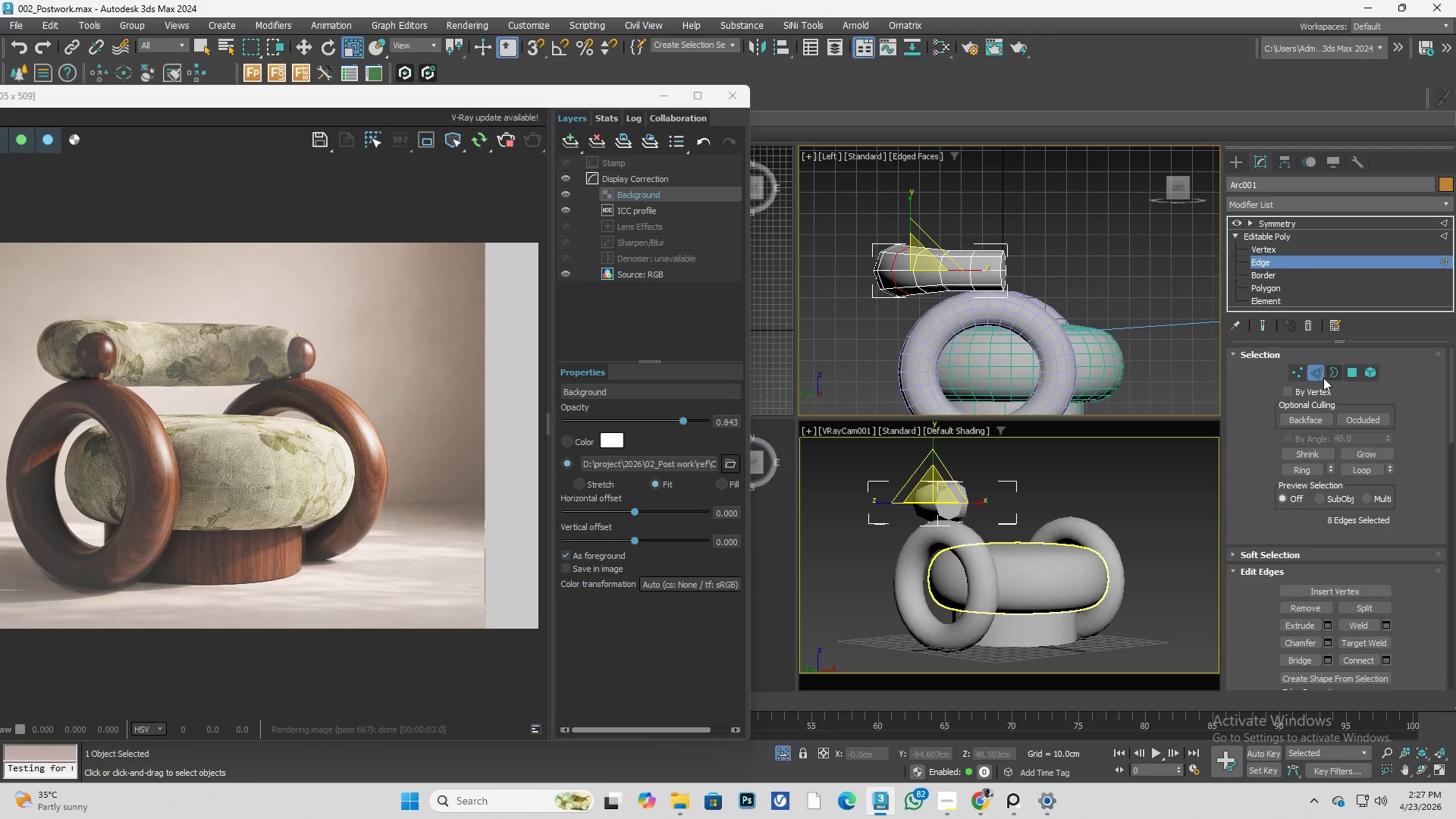 
left_click([1301, 371])
 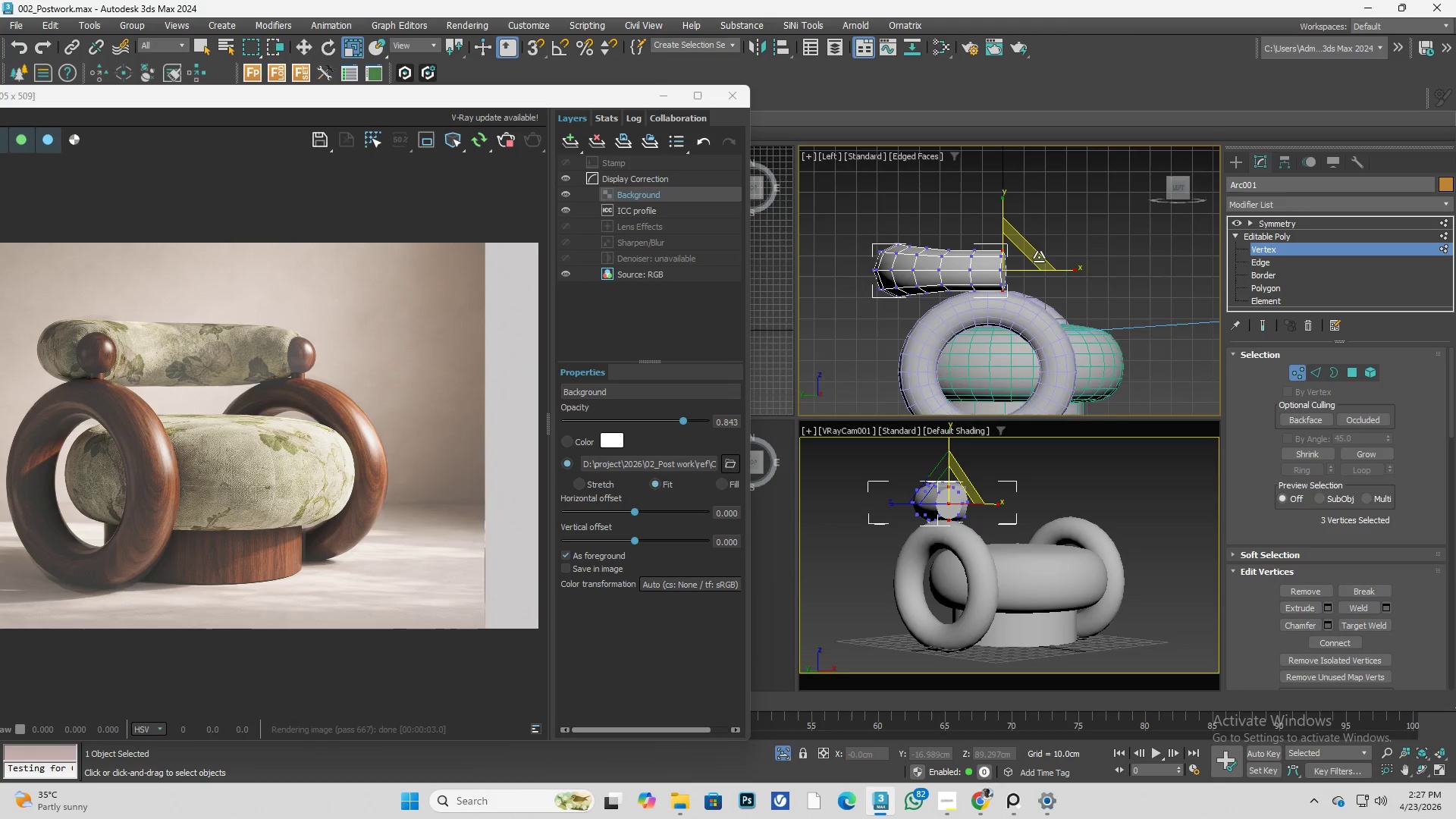 
left_click_drag(start_coordinate=[1065, 224], to_coordinate=[971, 336])
 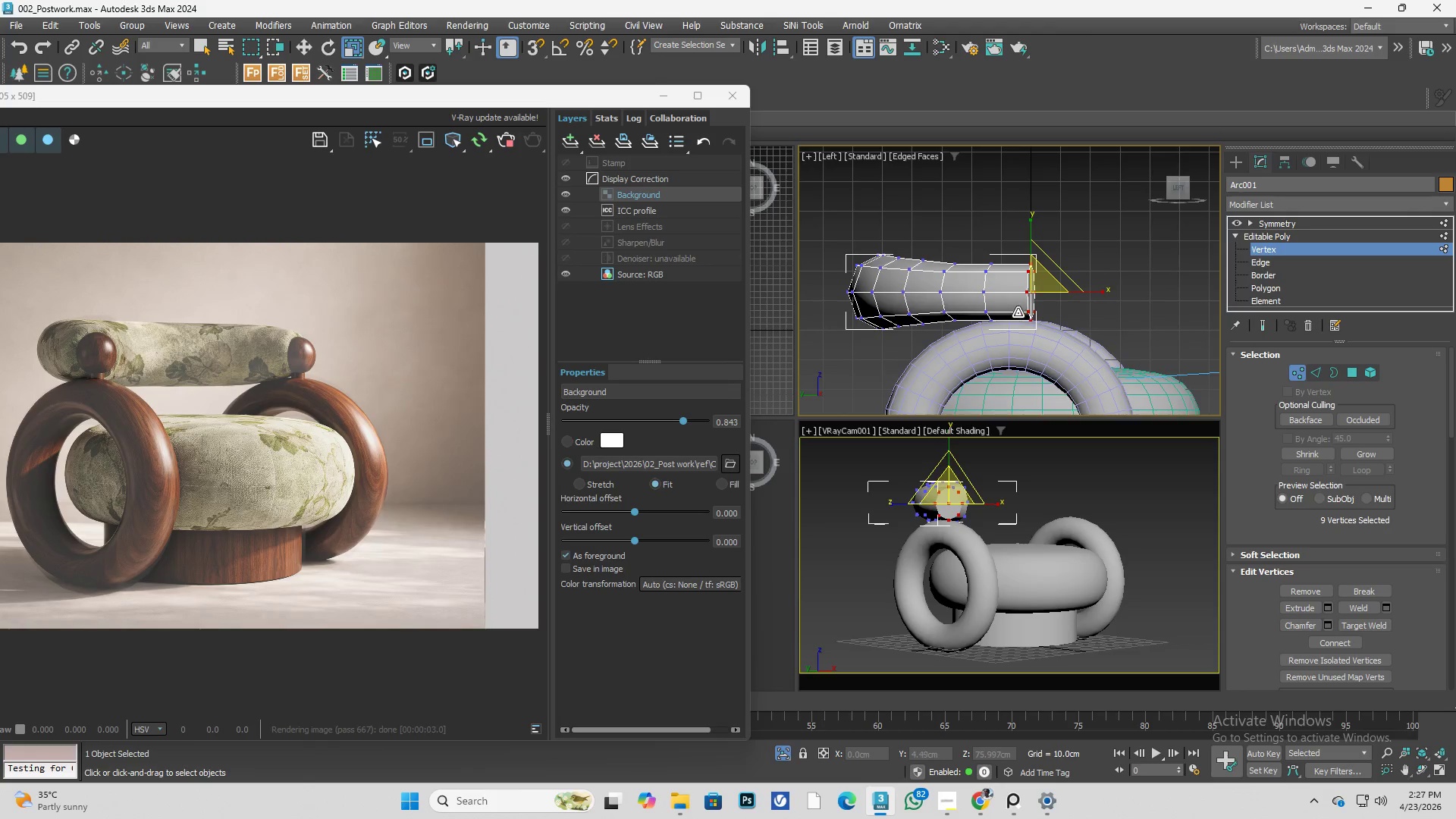 
scroll: coordinate [1031, 252], scroll_direction: up, amount: 1.0
 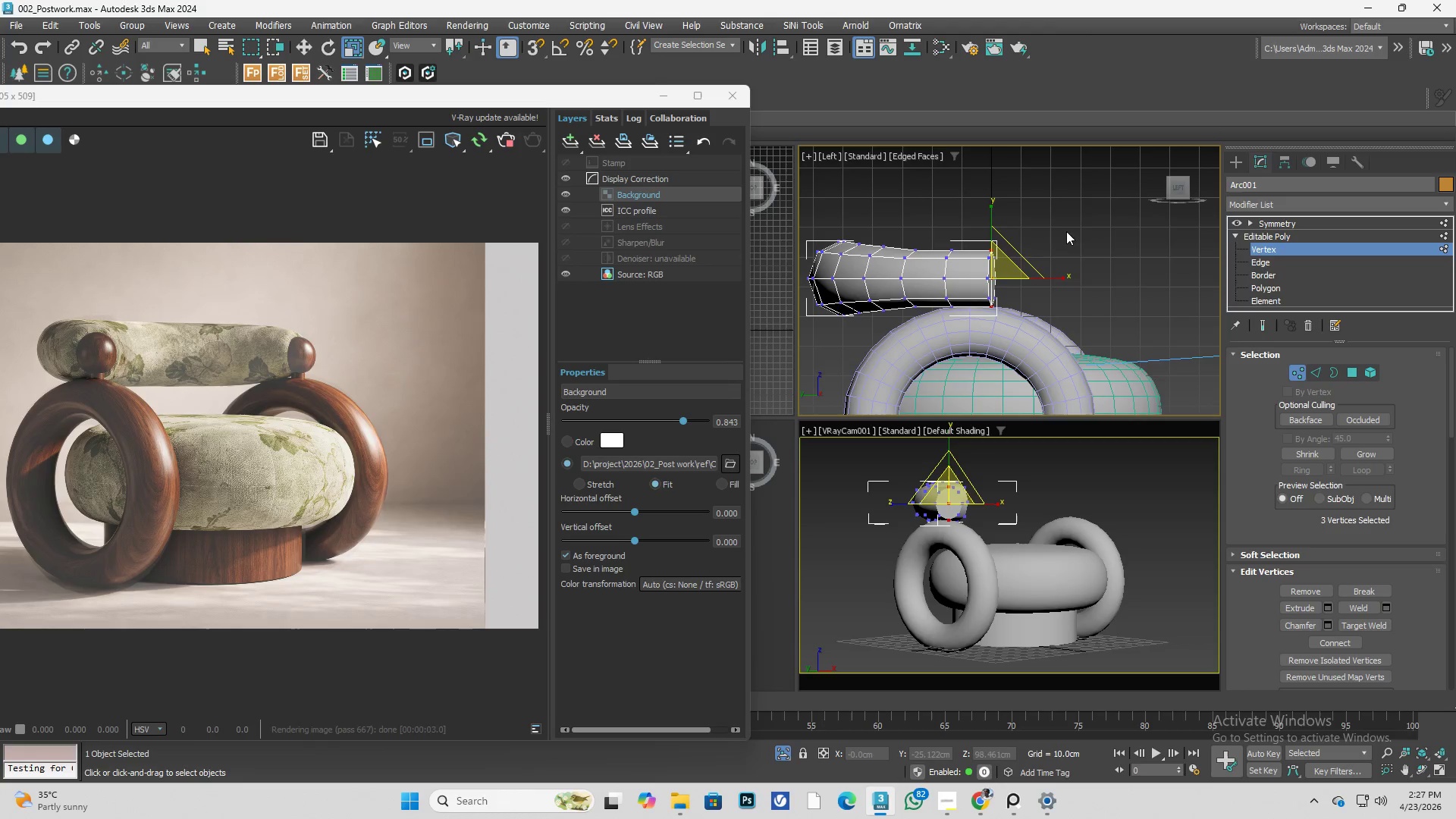 
key(W)
 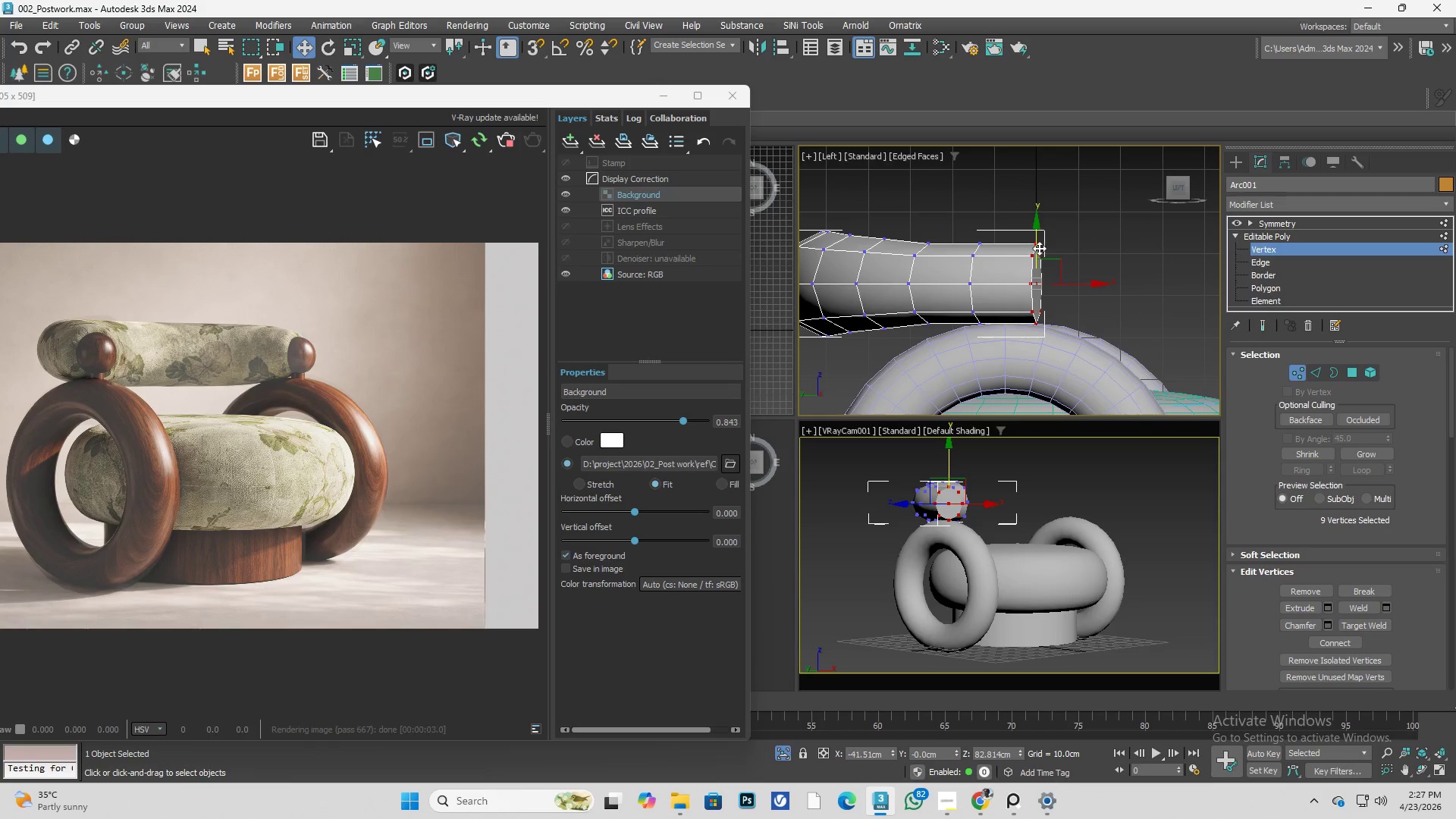 
scroll: coordinate [1018, 312], scroll_direction: up, amount: 1.0
 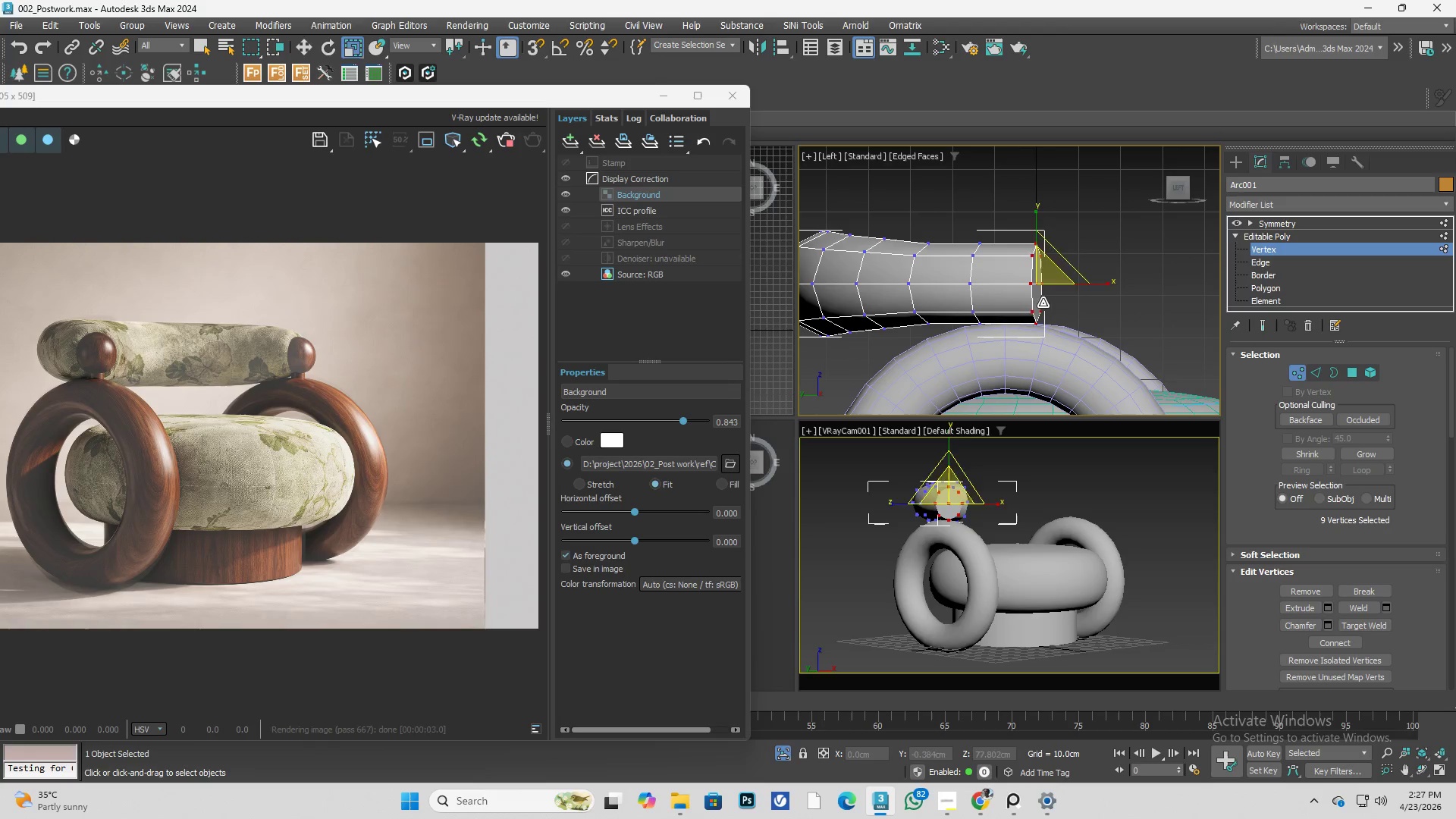 
left_click_drag(start_coordinate=[1039, 248], to_coordinate=[1037, 237])
 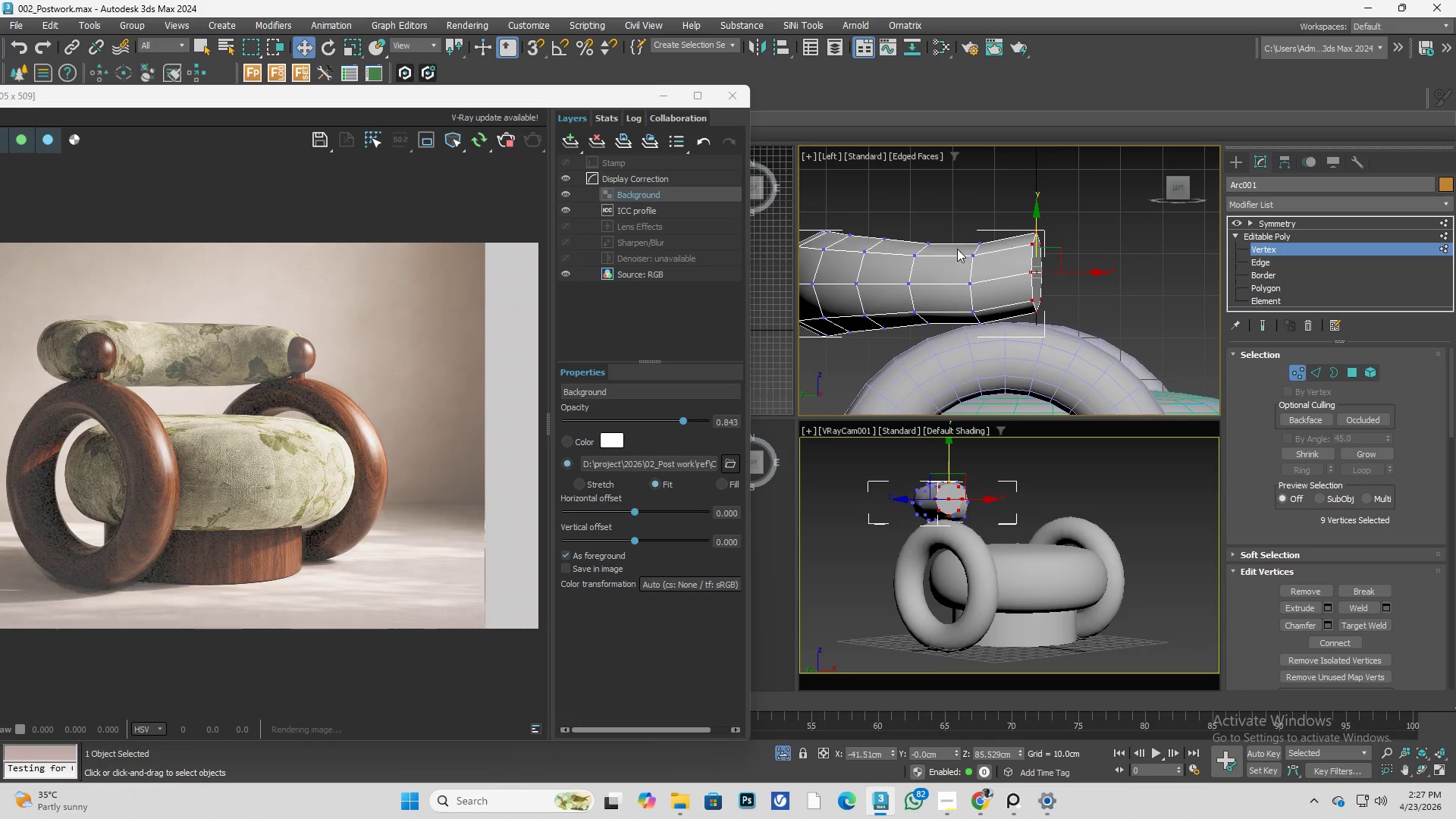 
key(F3)
 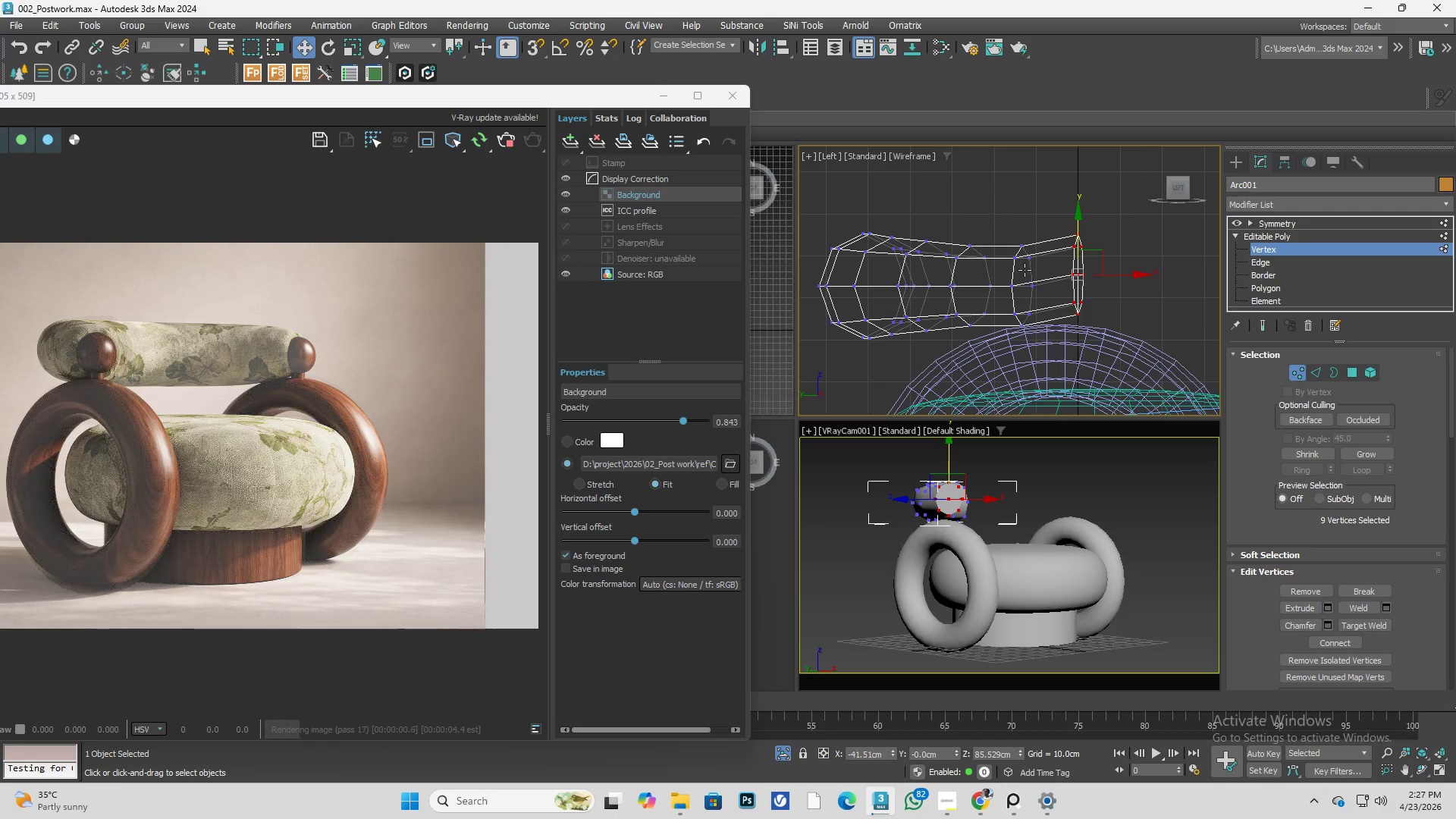 
scroll: coordinate [1025, 270], scroll_direction: up, amount: 1.0
 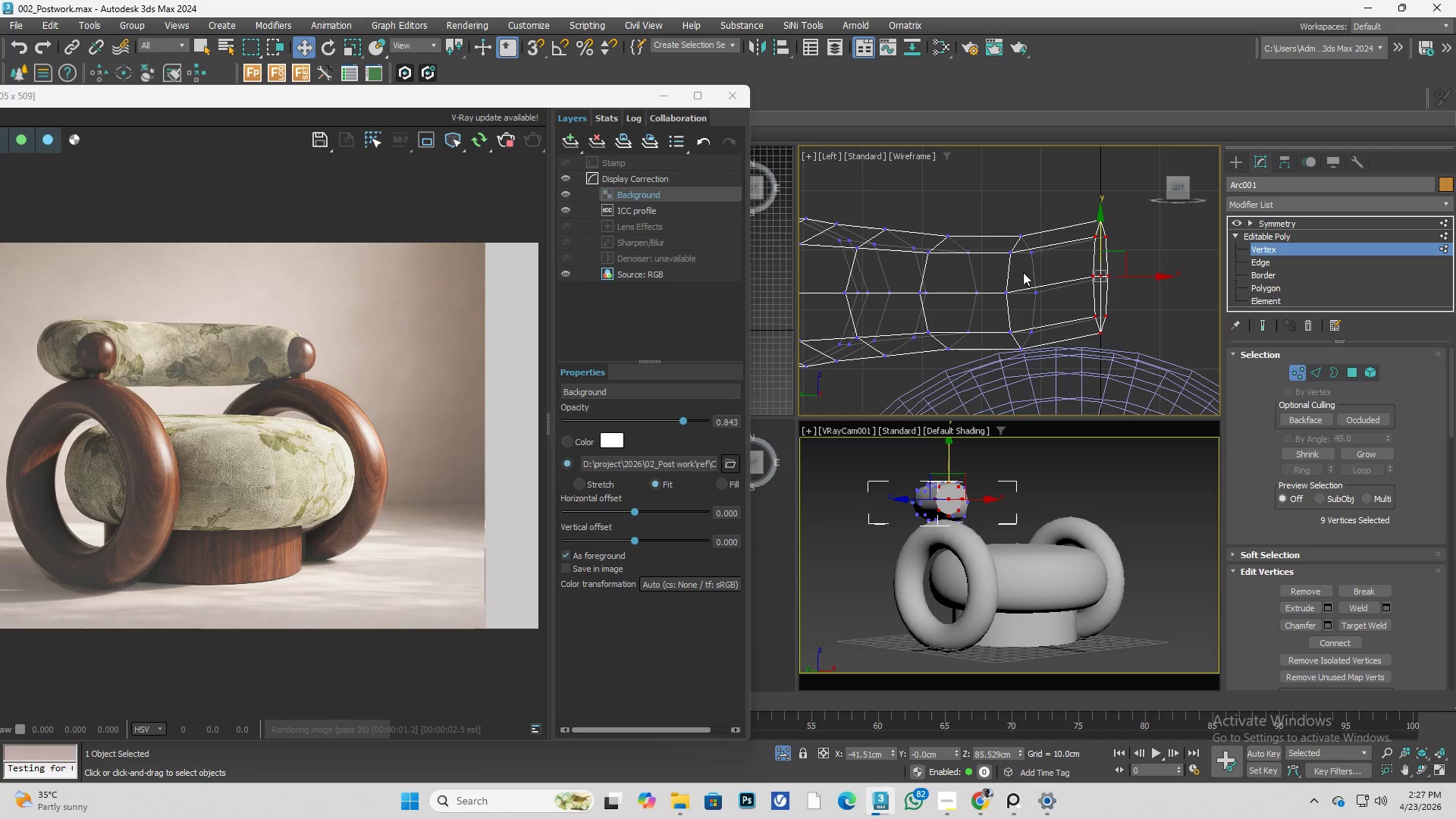 
key(2)
 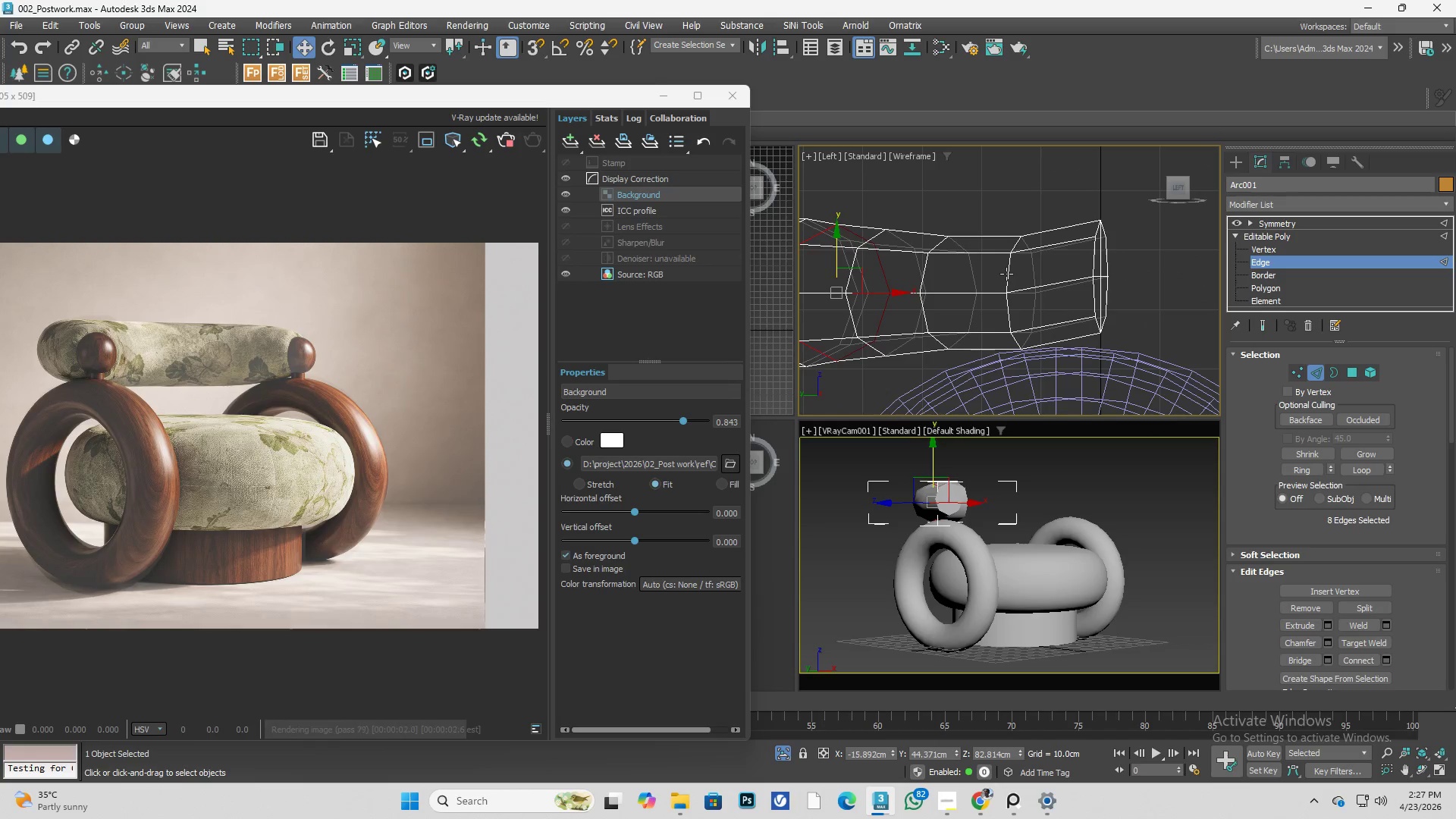 
double_click([1006, 274])
 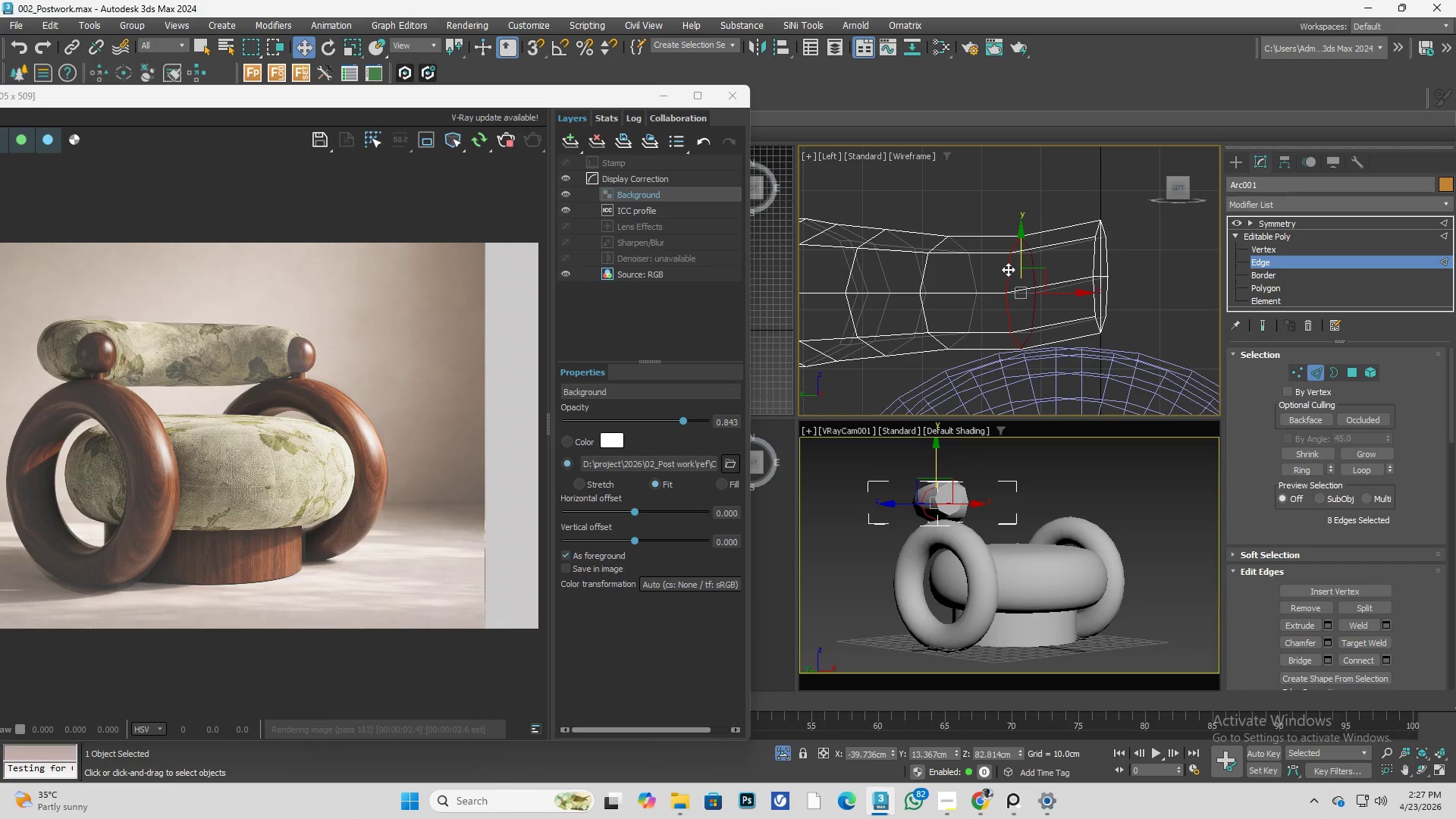 
key(F3)
 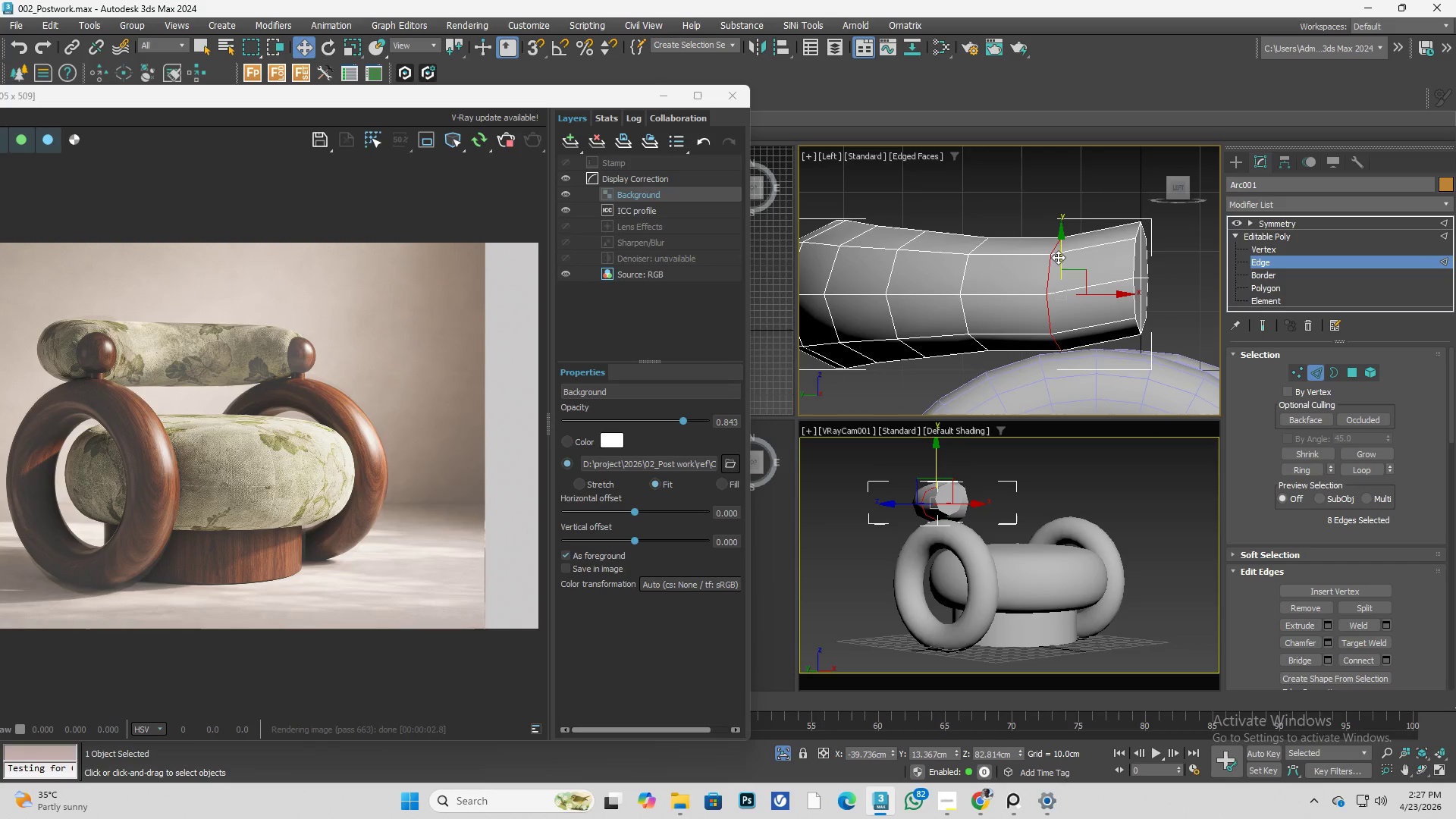 
left_click_drag(start_coordinate=[1059, 257], to_coordinate=[1059, 244])
 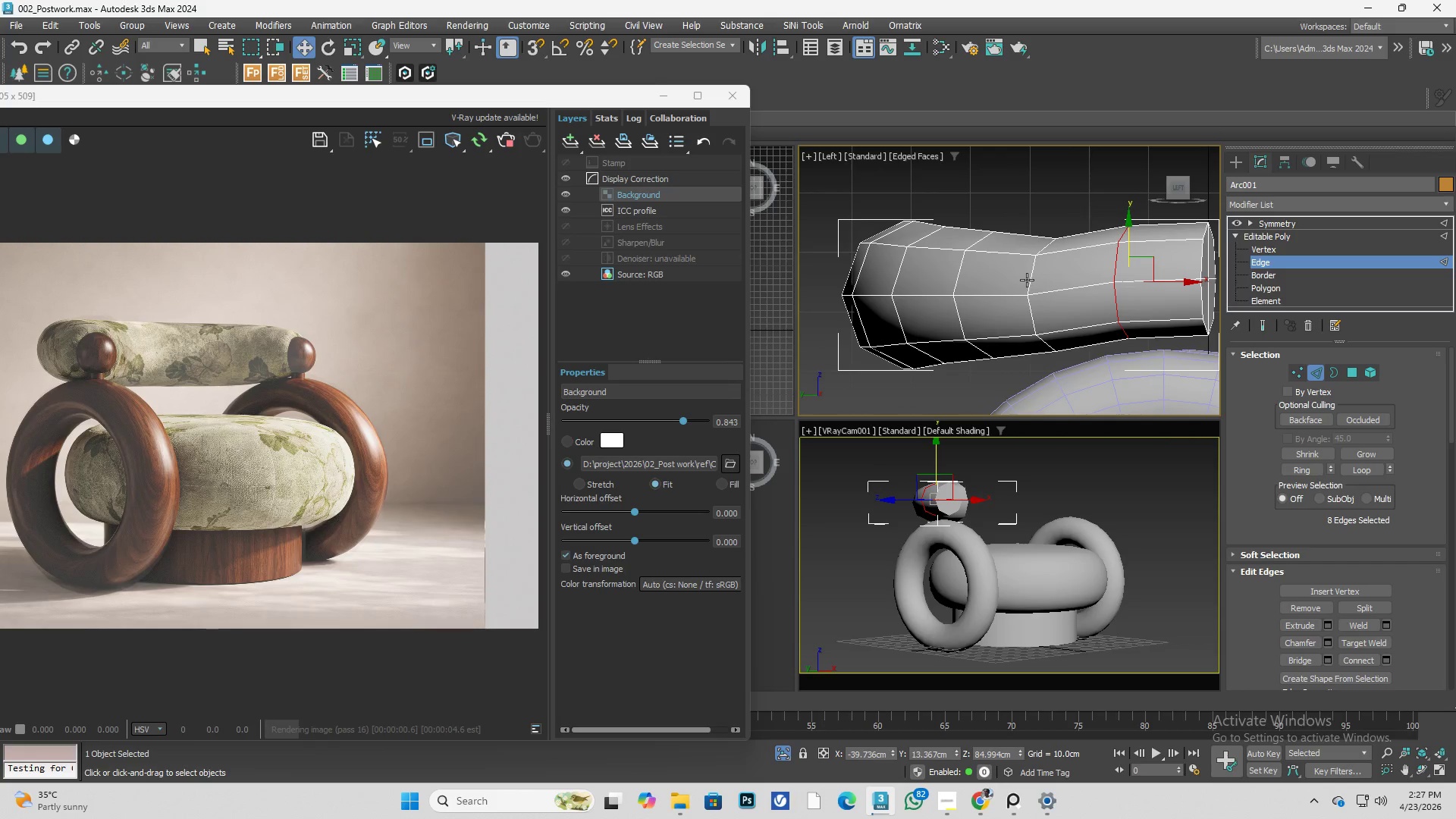 
left_click([1027, 280])
 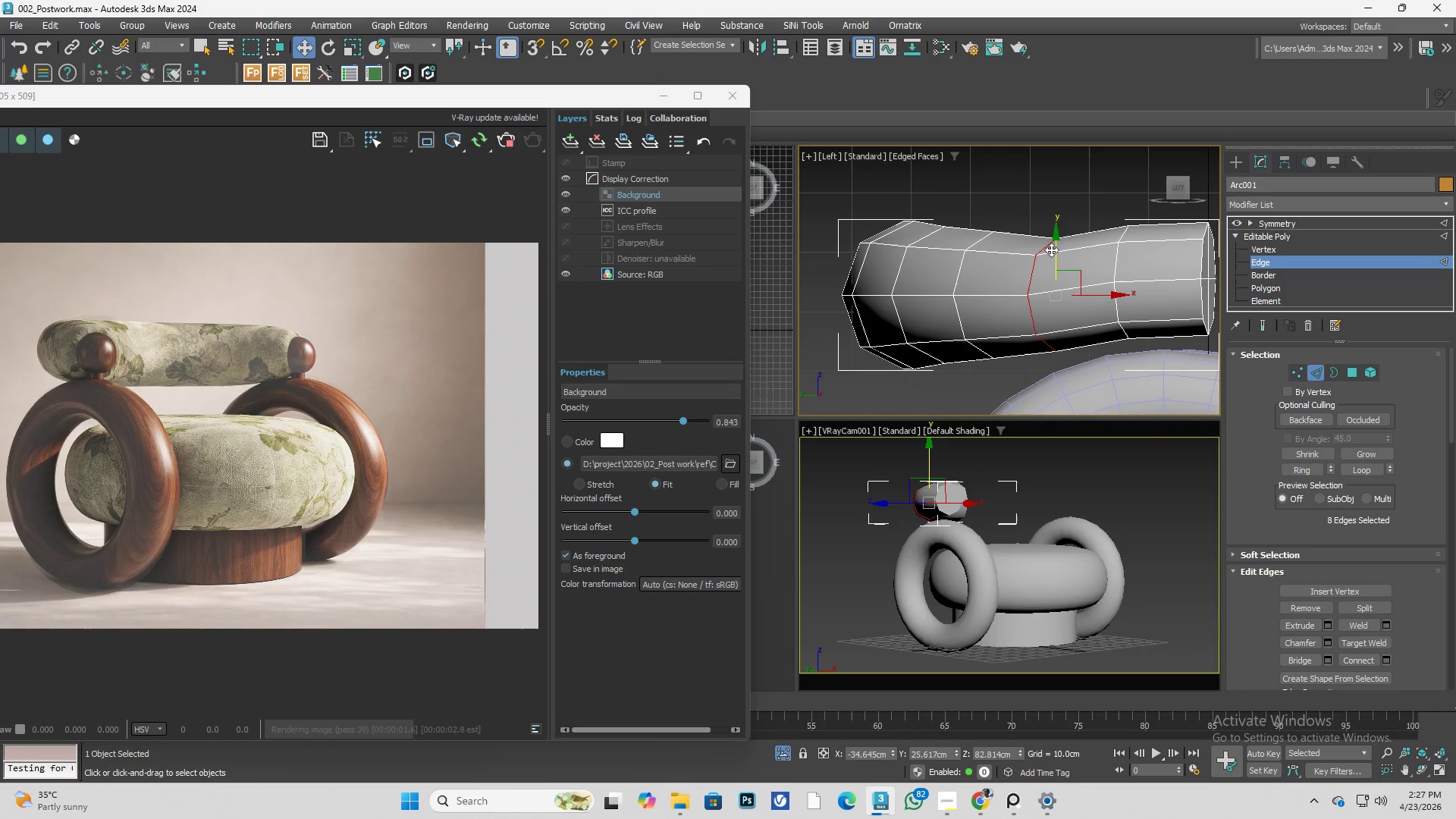 
left_click_drag(start_coordinate=[1056, 253], to_coordinate=[1053, 241])
 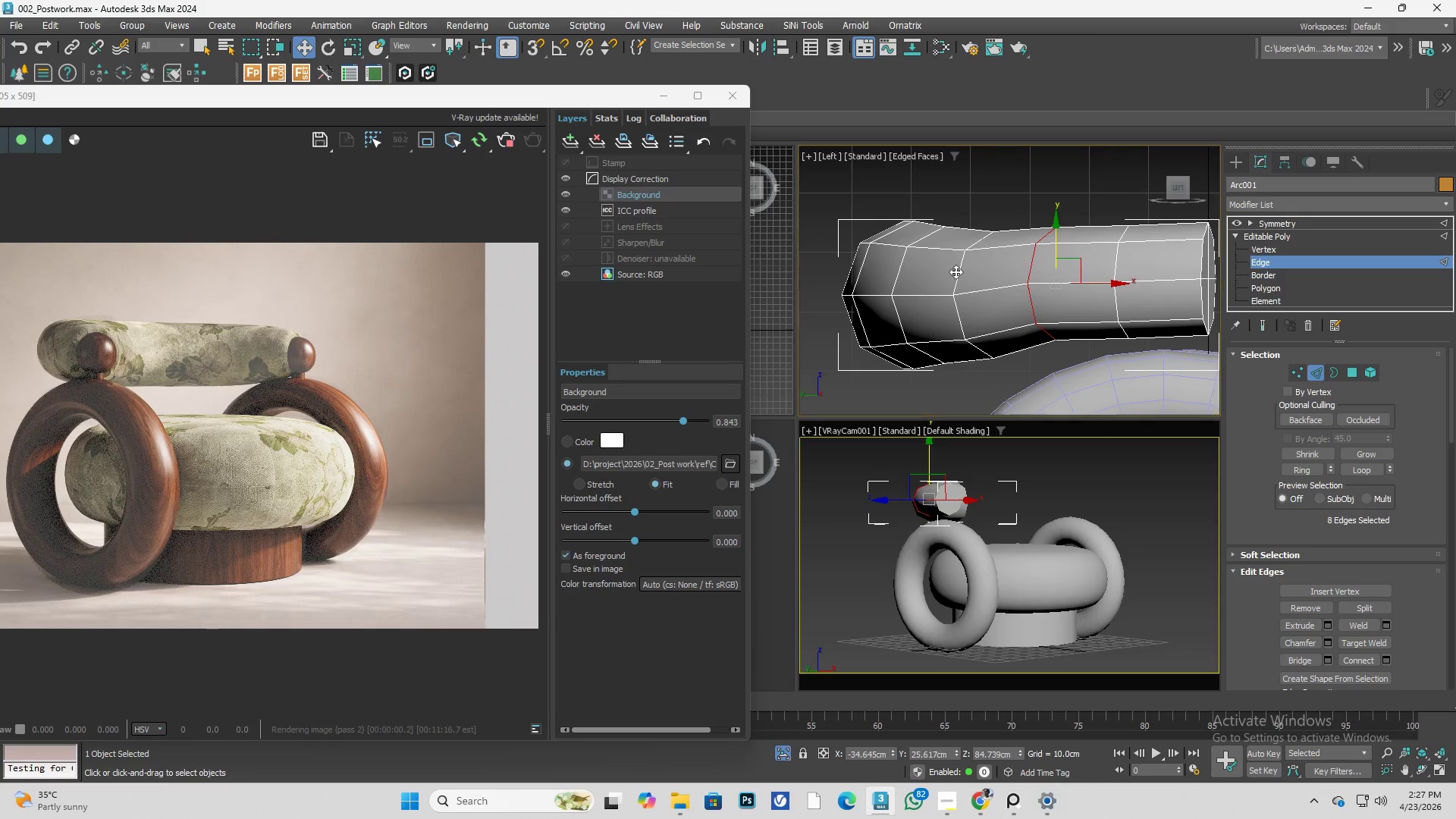 
double_click([956, 271])
 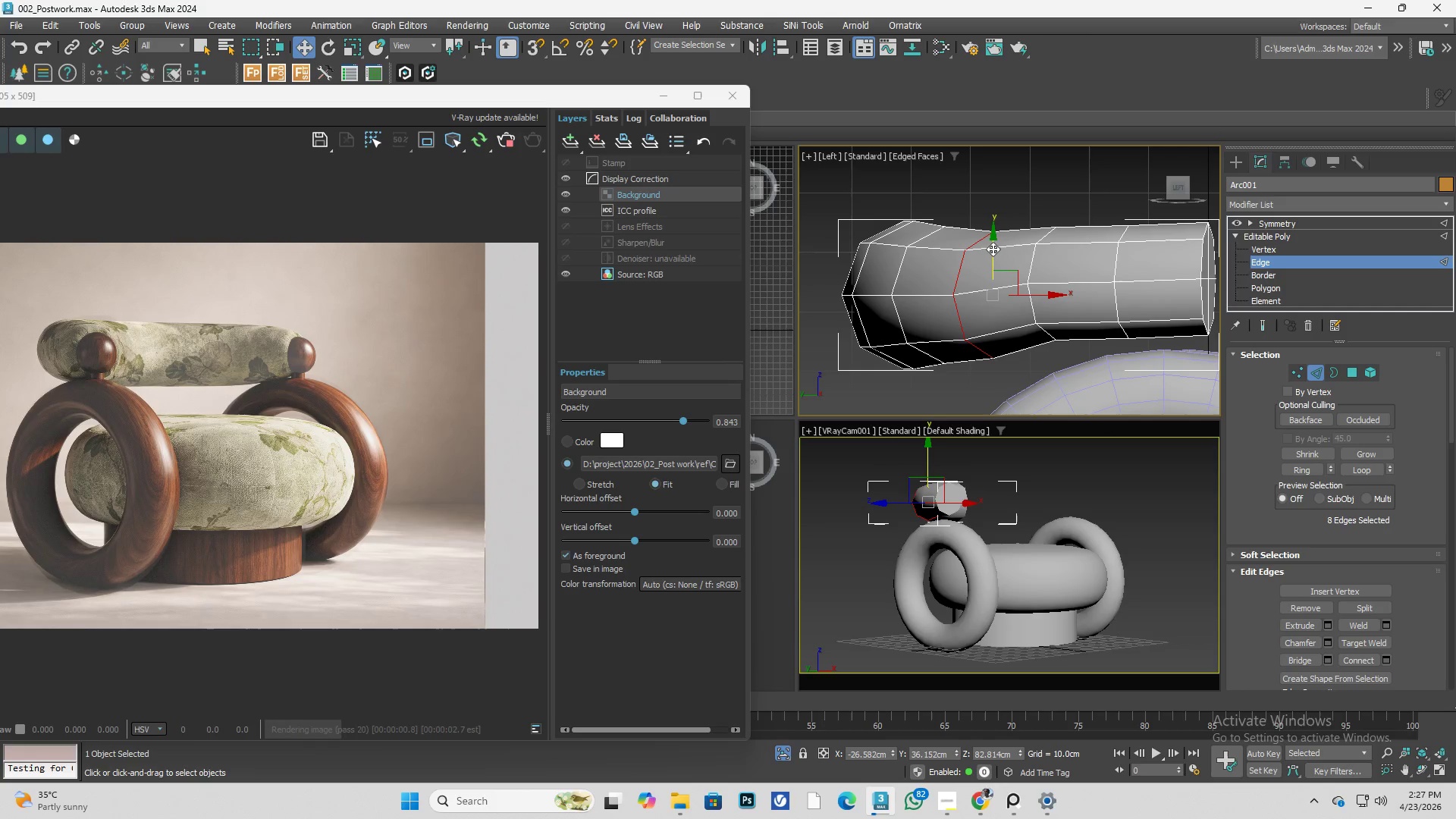 
left_click_drag(start_coordinate=[993, 249], to_coordinate=[992, 244])
 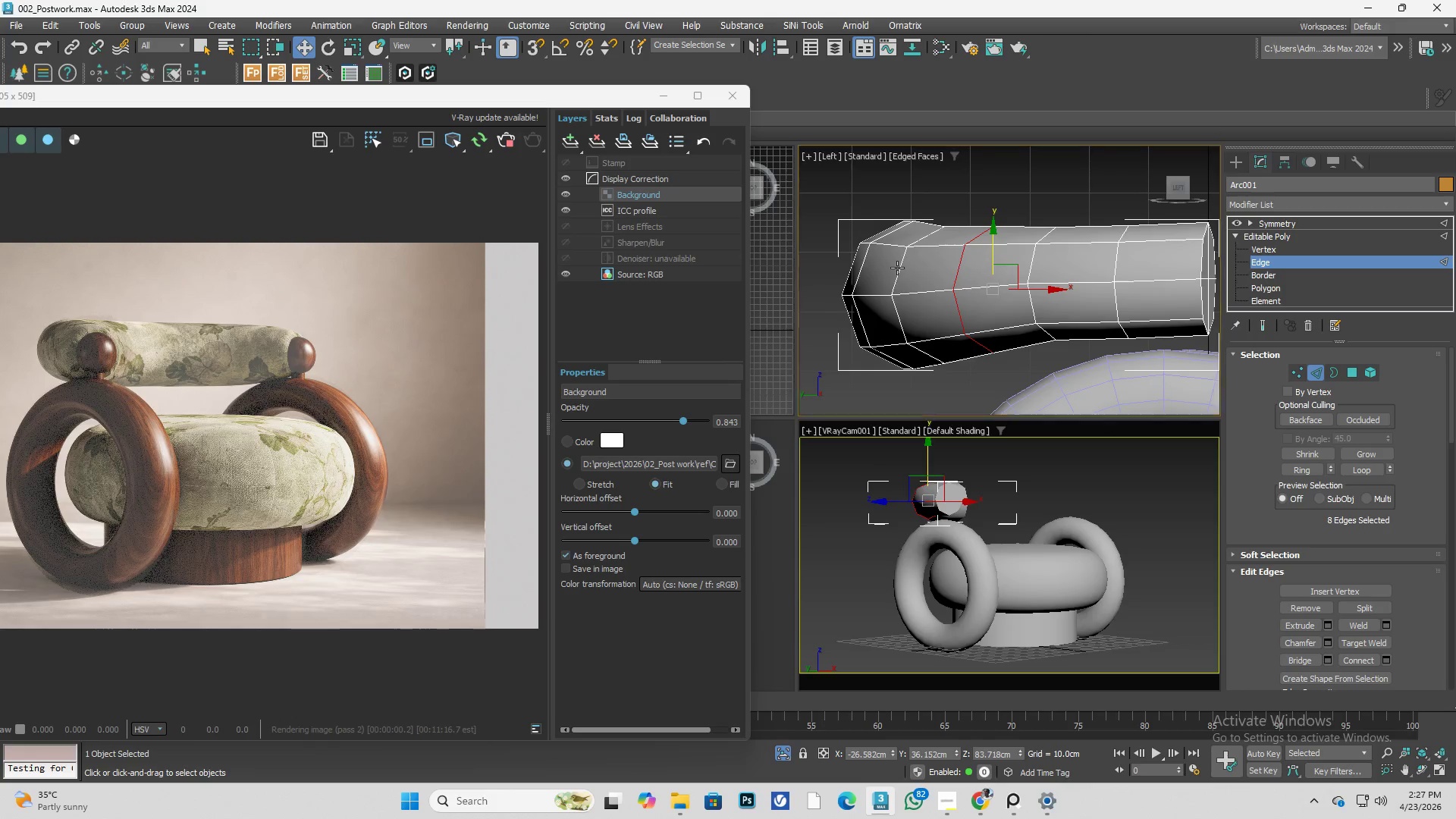 
double_click([897, 268])
 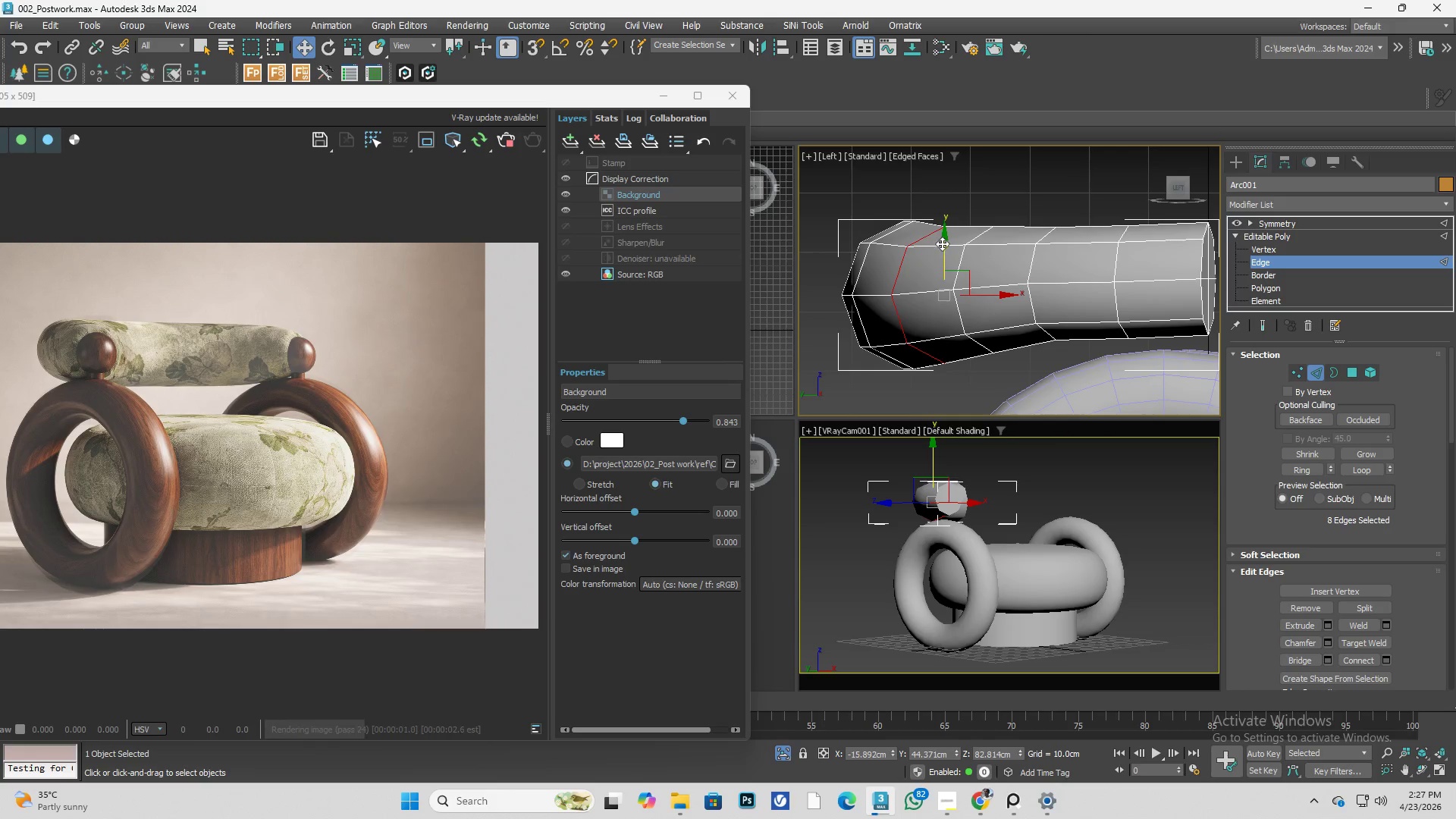 
left_click_drag(start_coordinate=[944, 244], to_coordinate=[940, 240])
 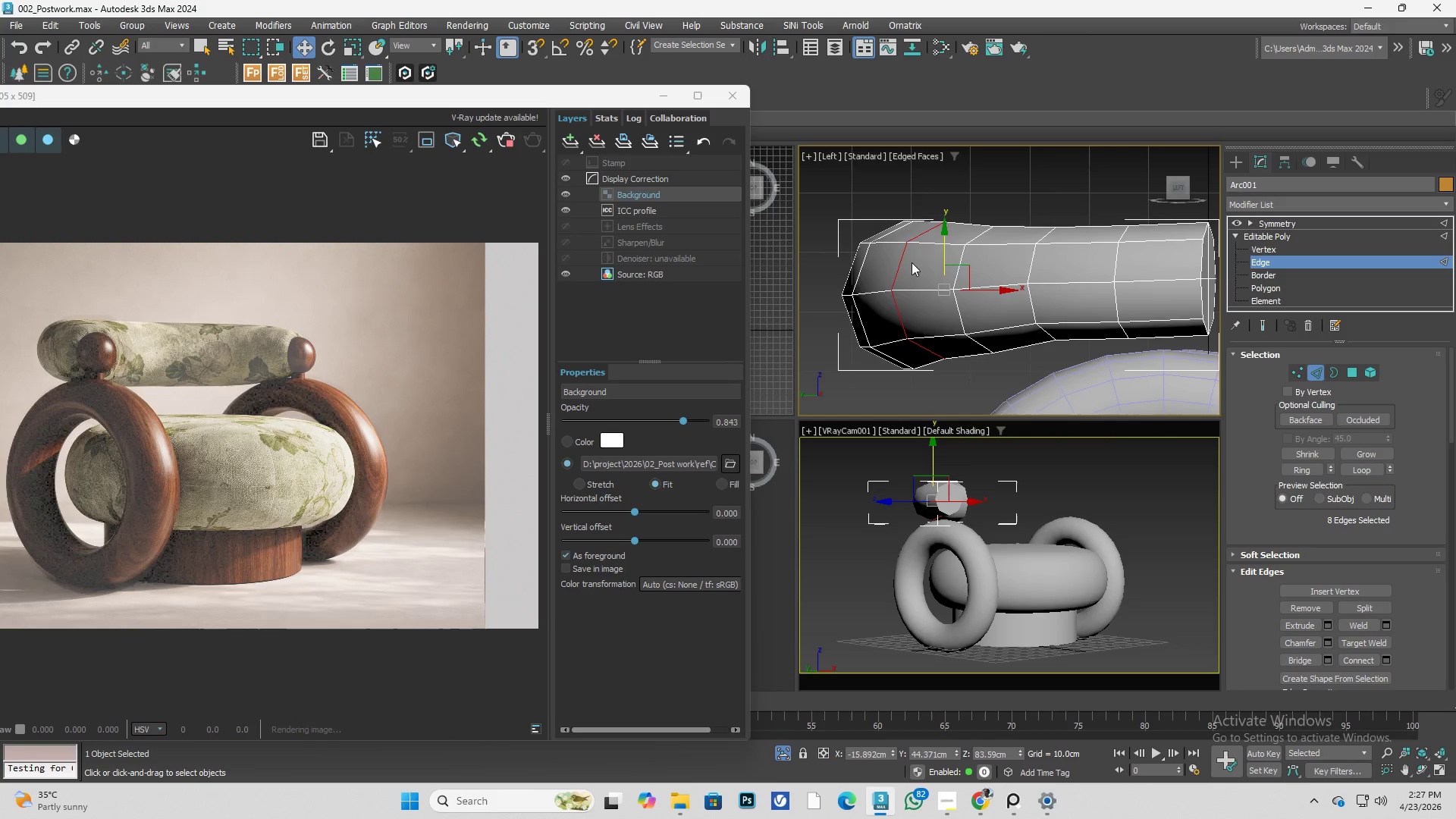 
scroll: coordinate [977, 290], scroll_direction: down, amount: 1.0
 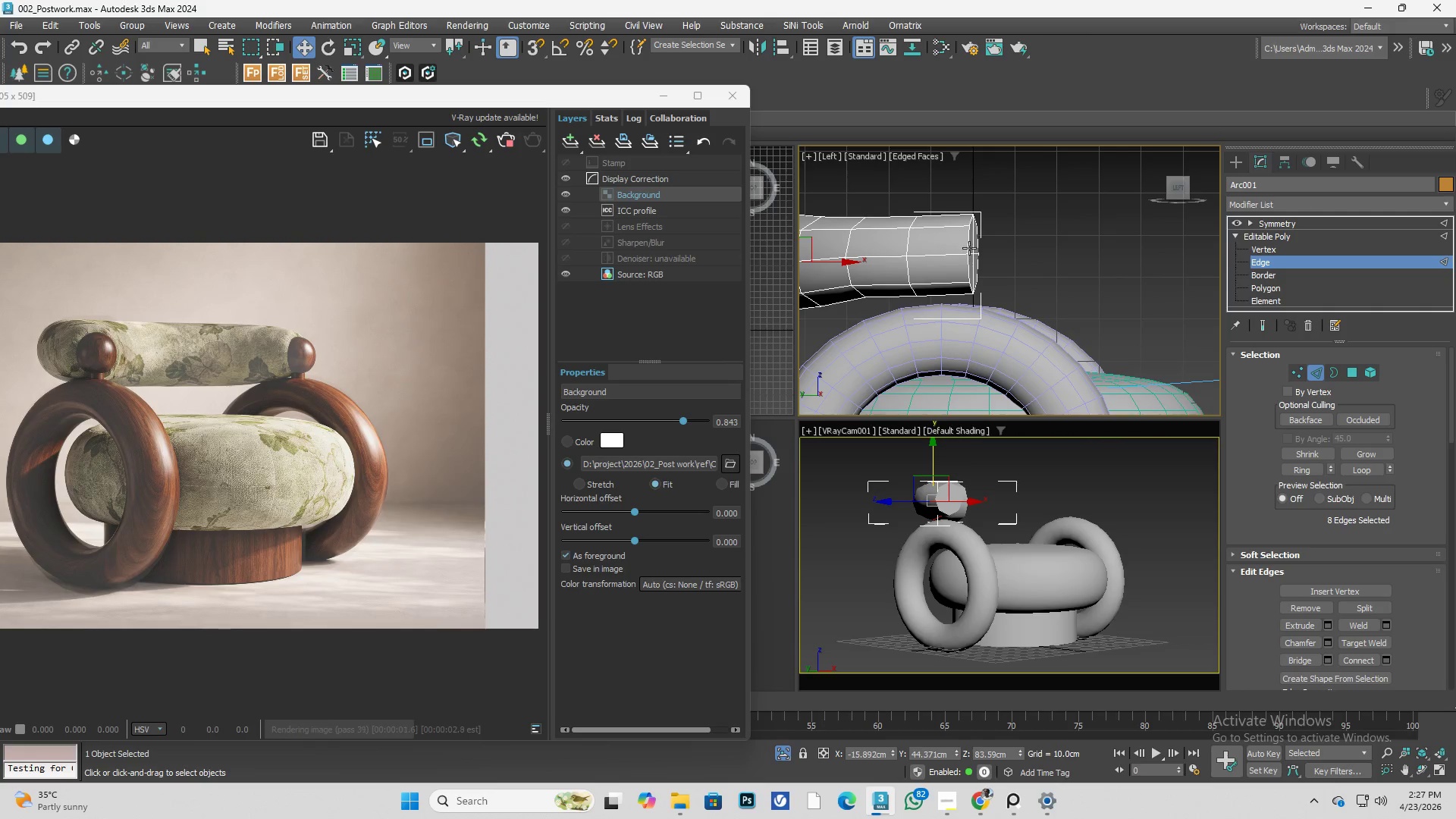 
double_click([969, 248])
 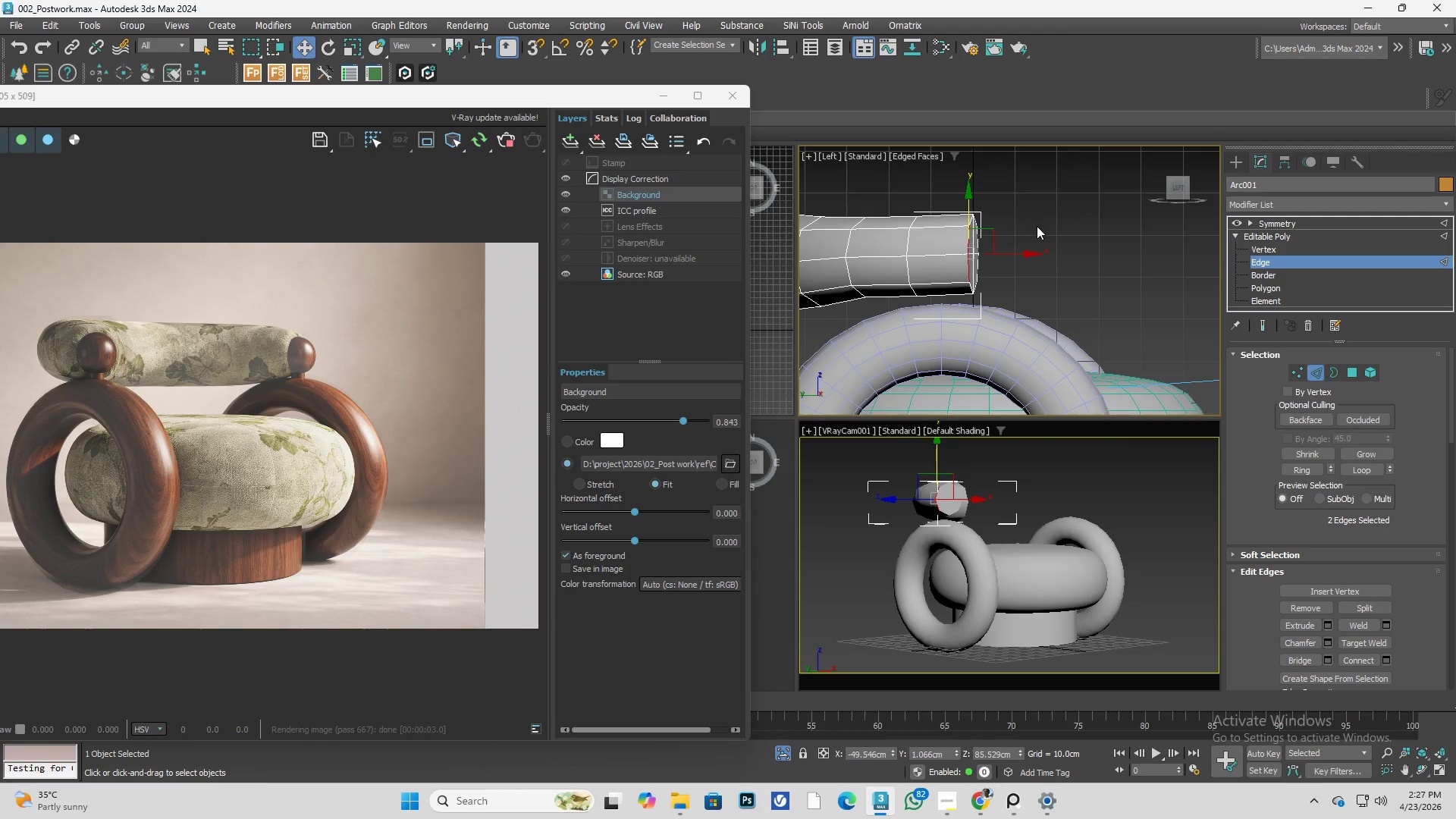 
type(1r)
 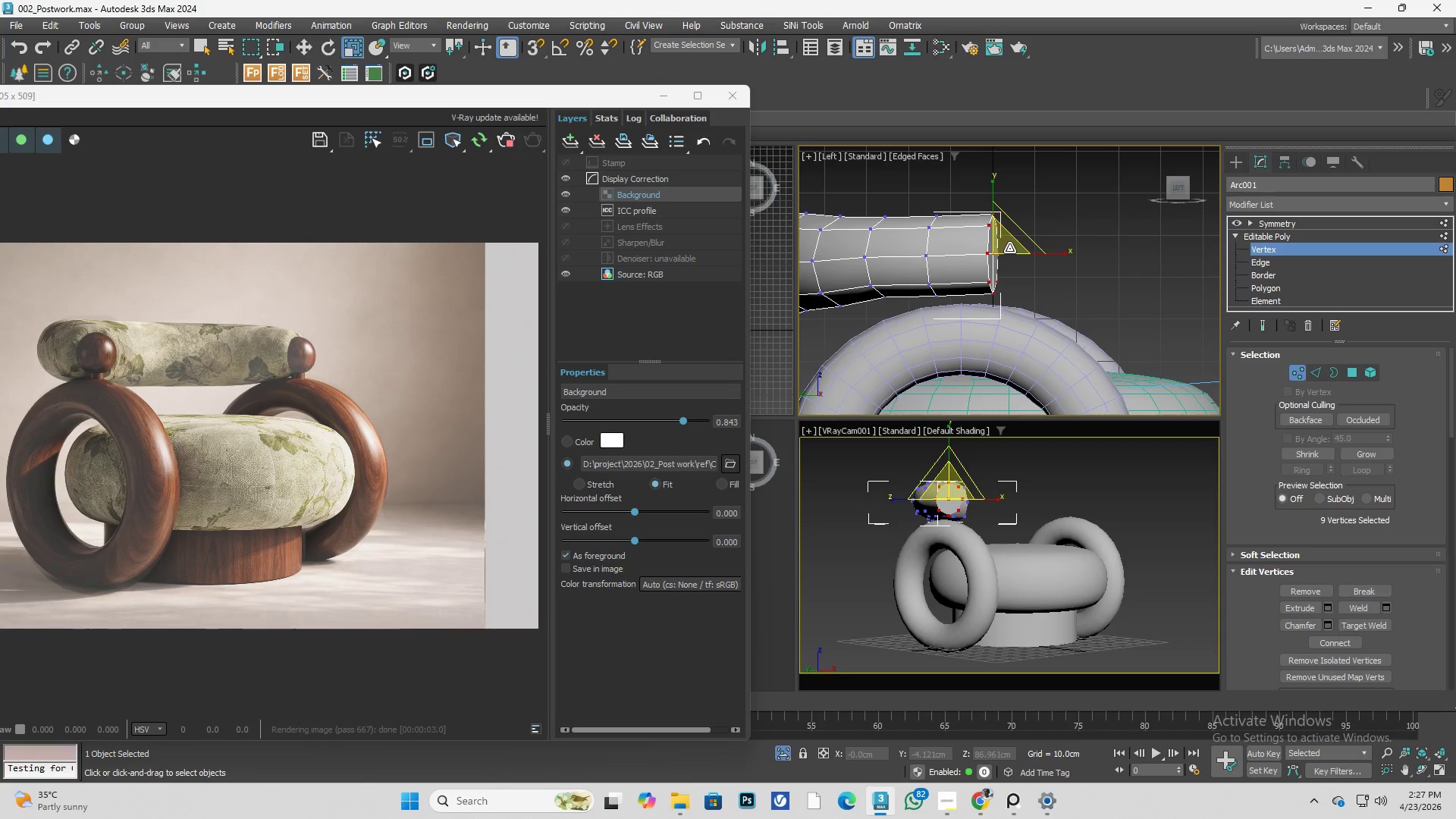 
left_click_drag(start_coordinate=[1040, 209], to_coordinate=[957, 309])
 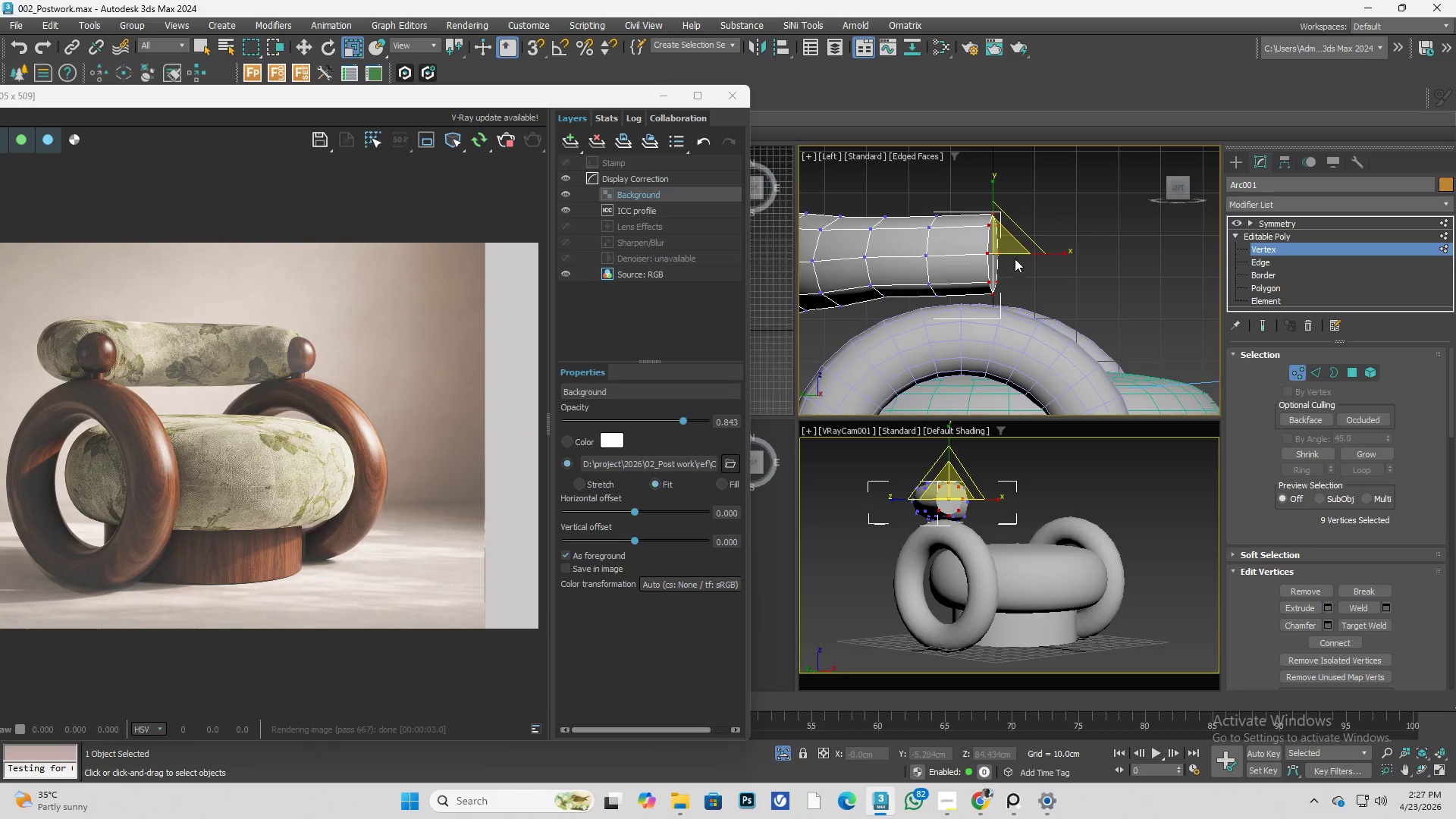 
left_click_drag(start_coordinate=[1009, 248], to_coordinate=[1008, 258])
 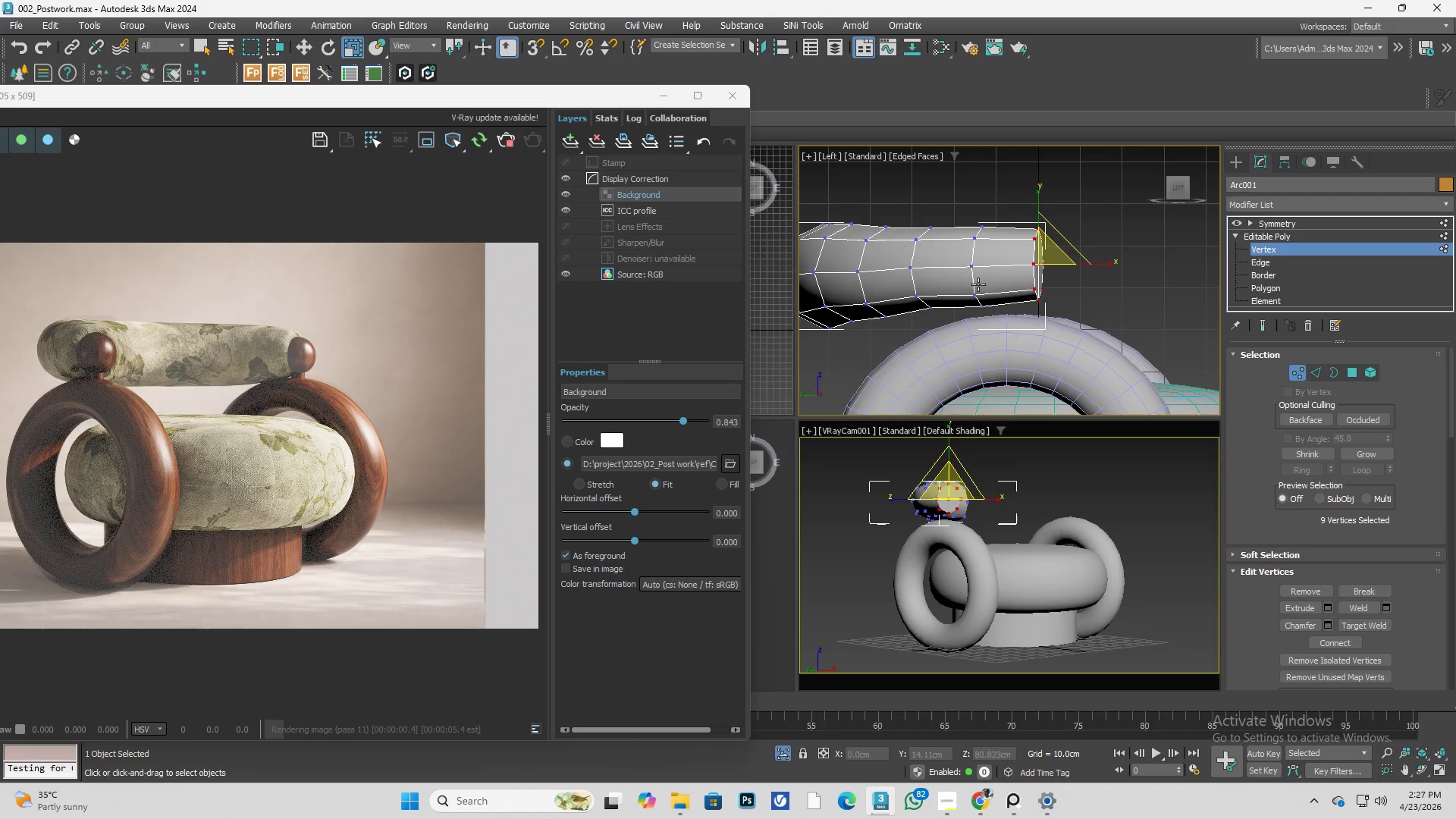 
scroll: coordinate [972, 280], scroll_direction: up, amount: 1.0
 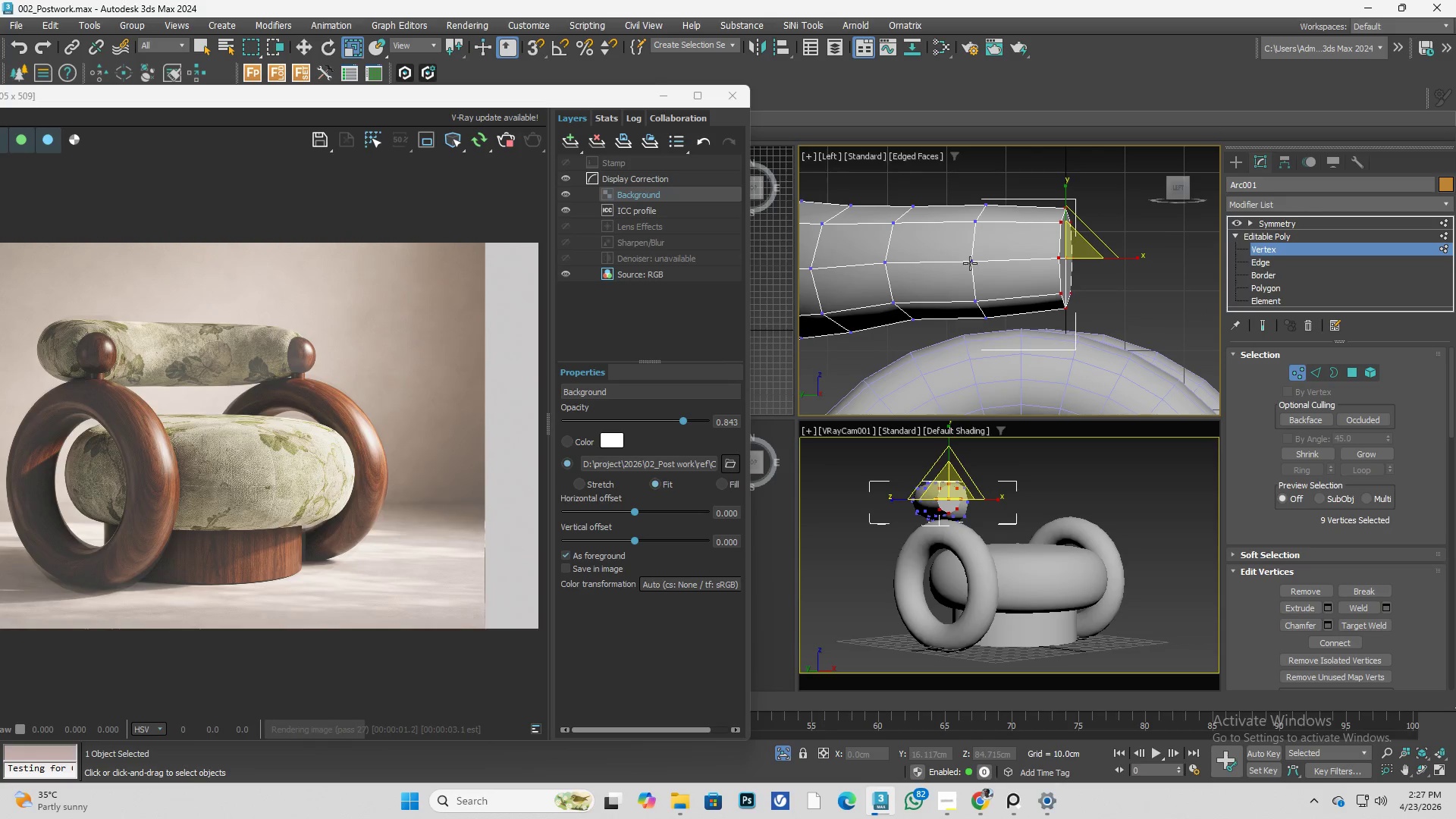 
key(2)
 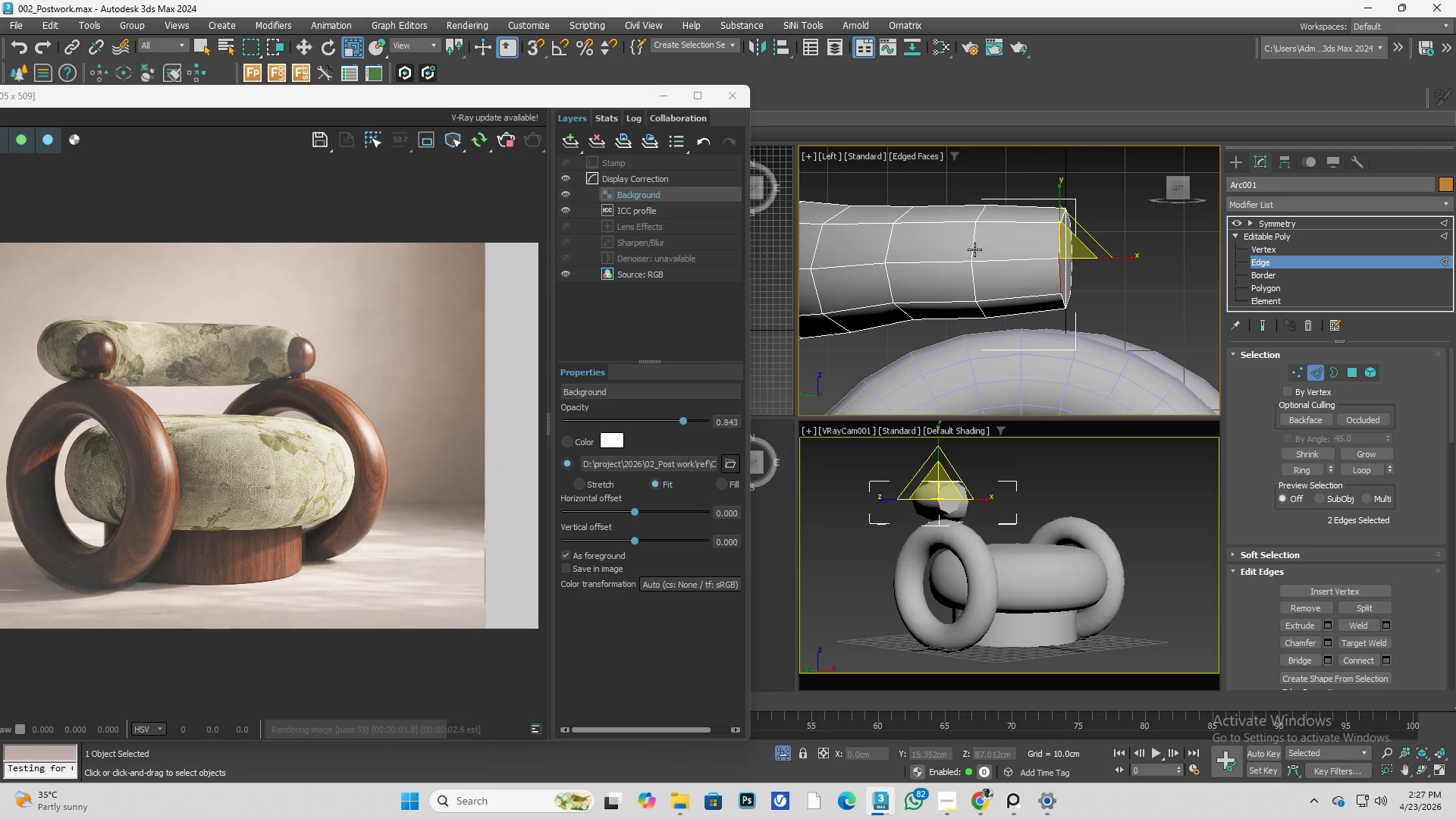 
double_click([974, 249])
 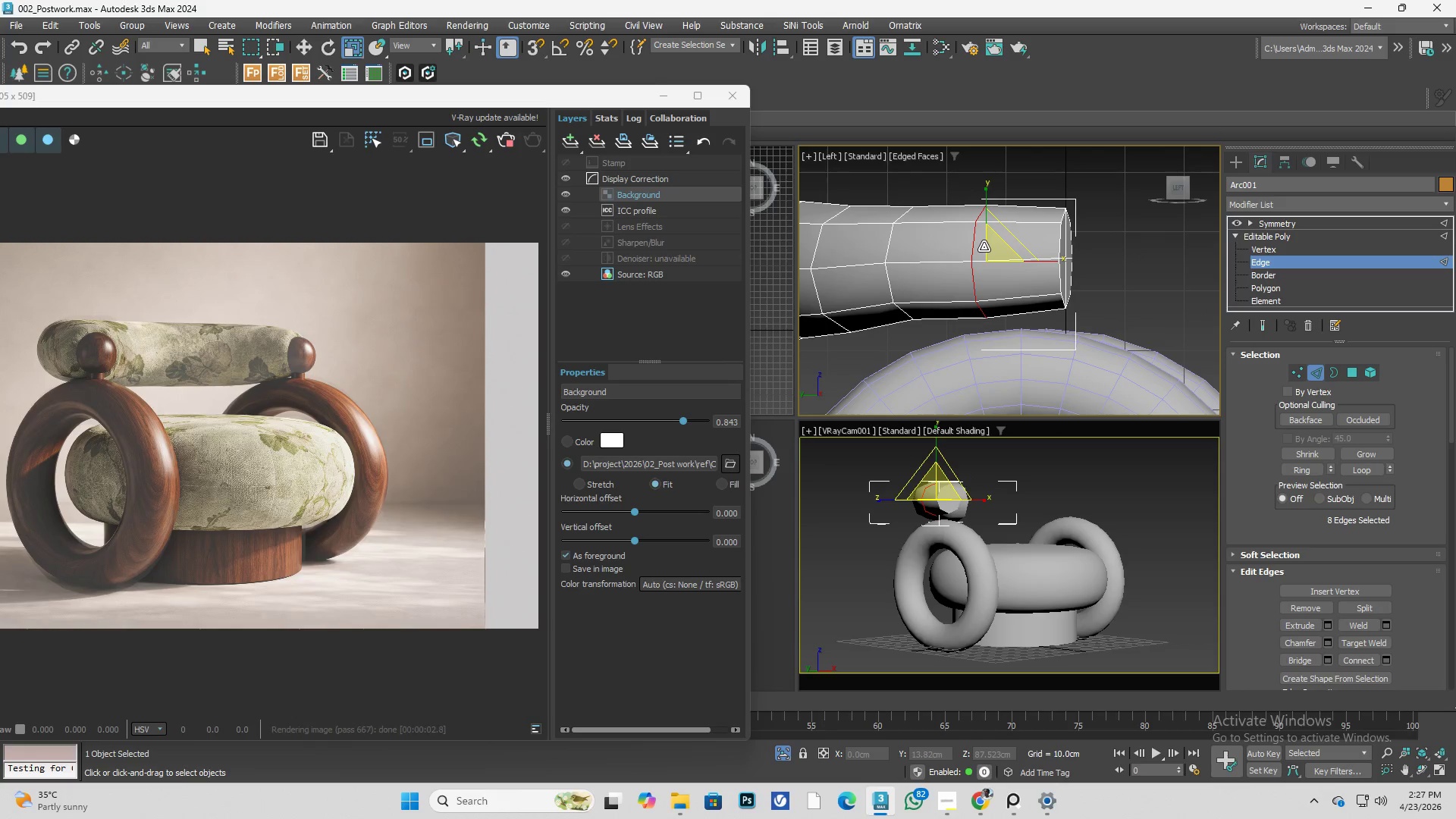 
key(Alt+2)
 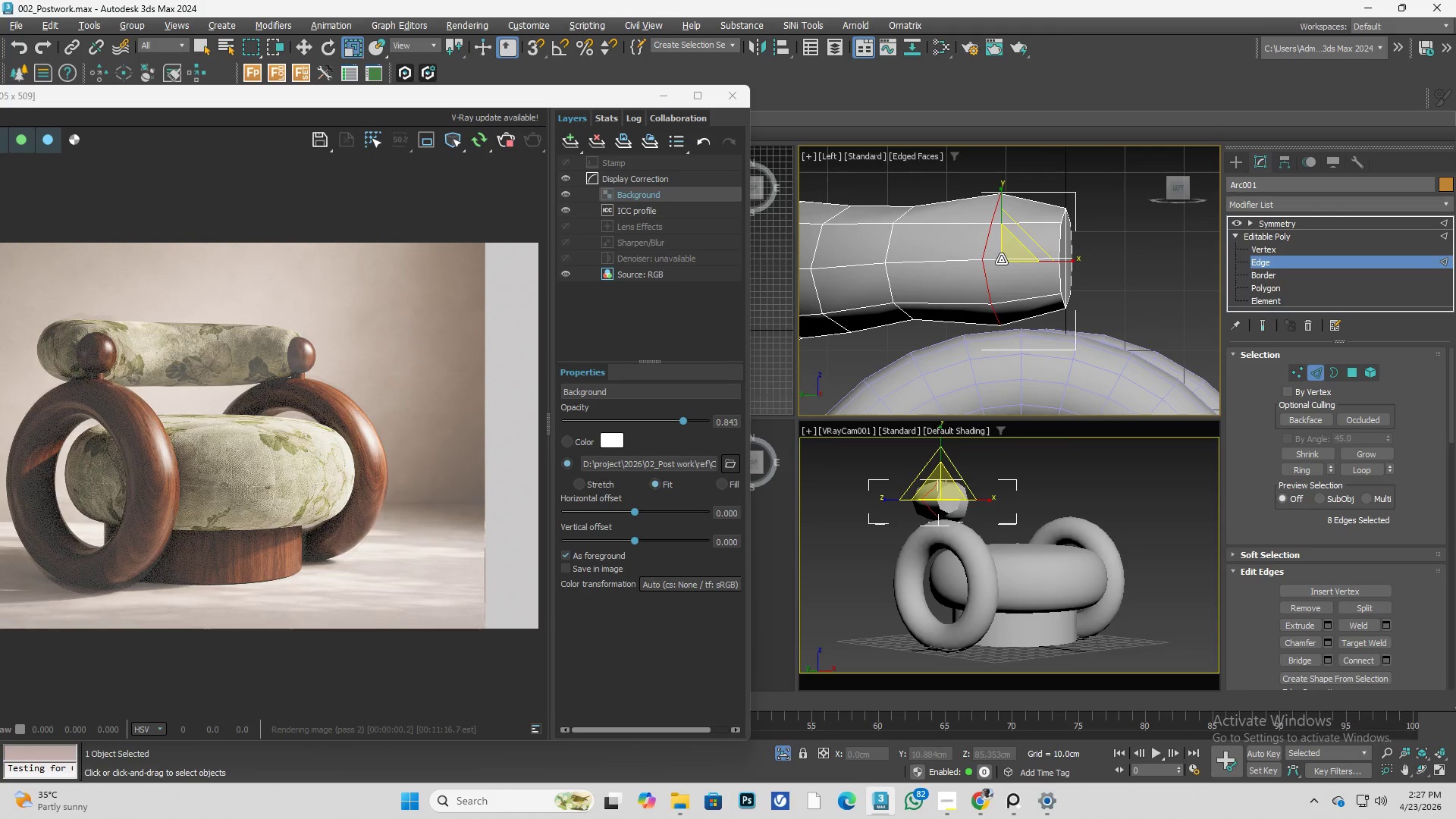 
key(Control+ControlLeft)
 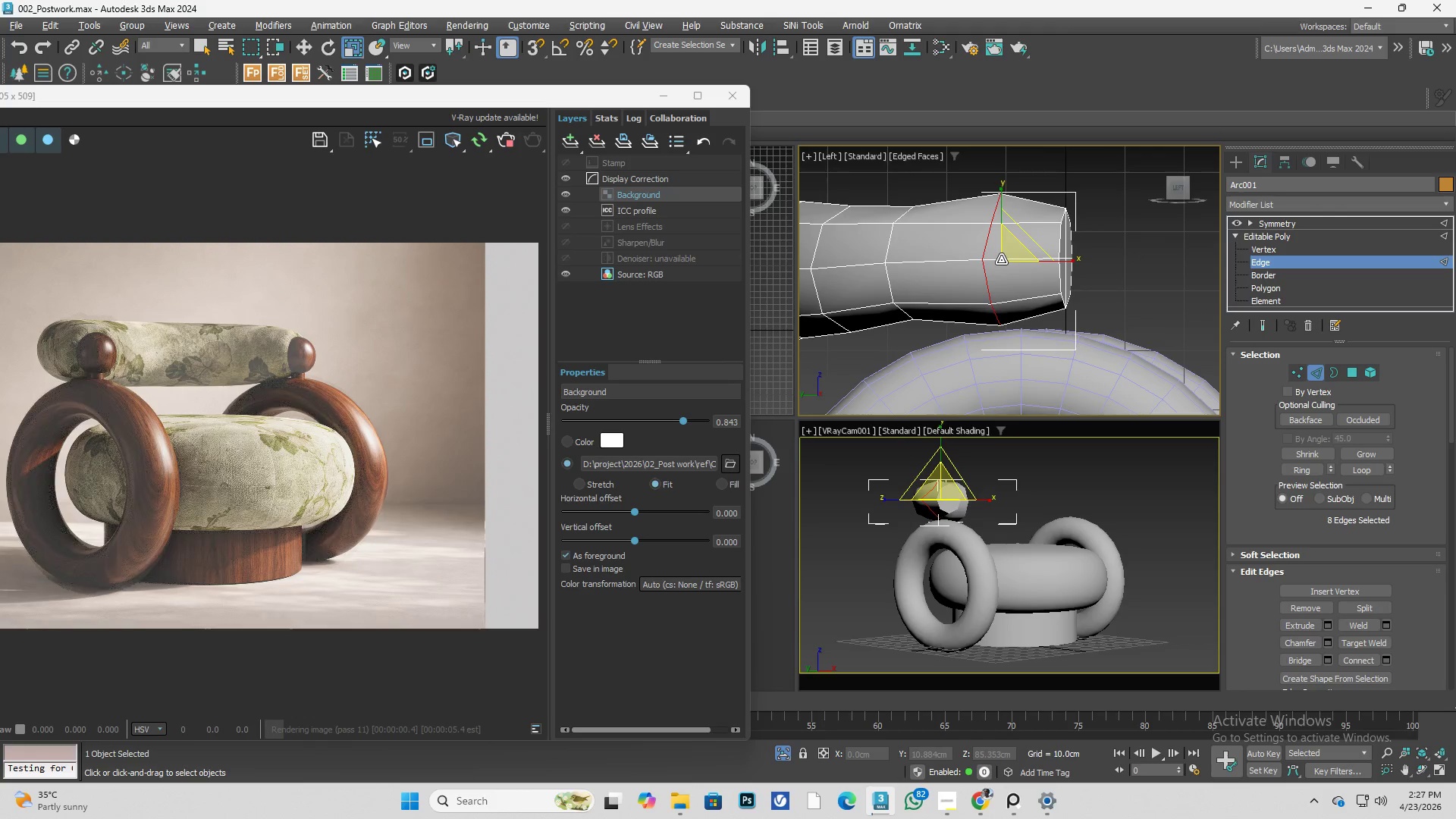 
key(Control+Z)
 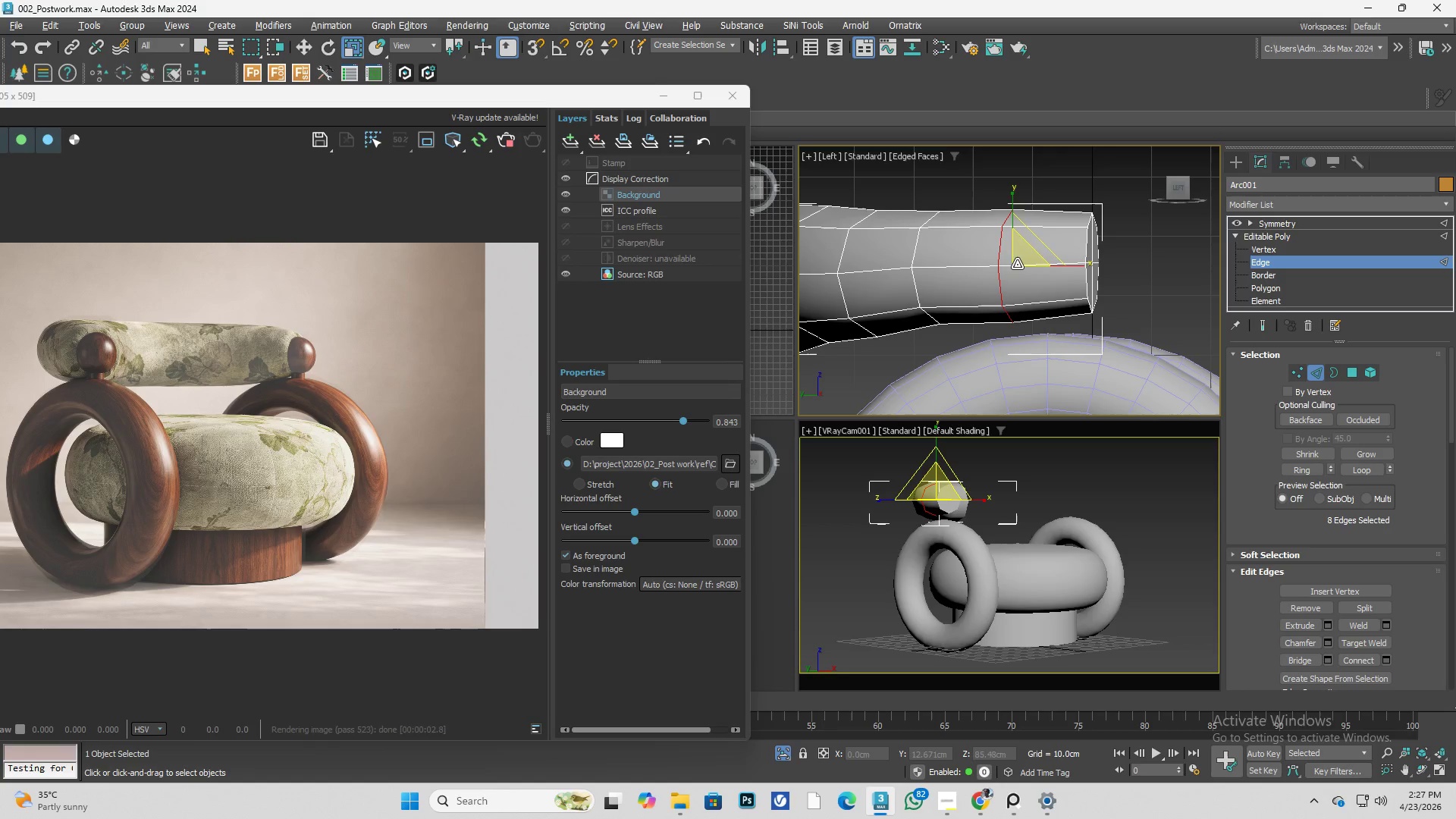 
double_click([914, 256])
 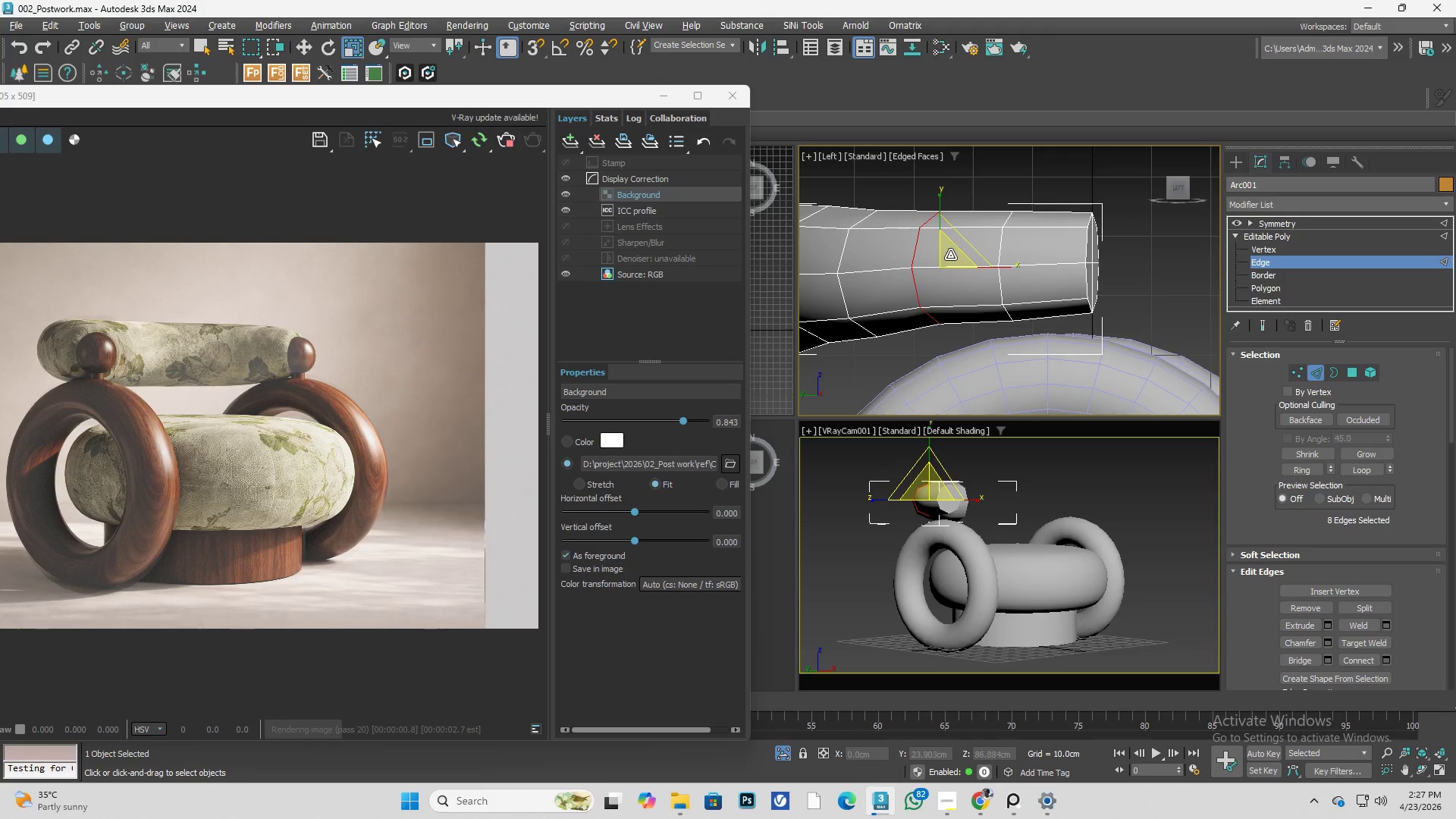 
left_click_drag(start_coordinate=[950, 255], to_coordinate=[948, 247])
 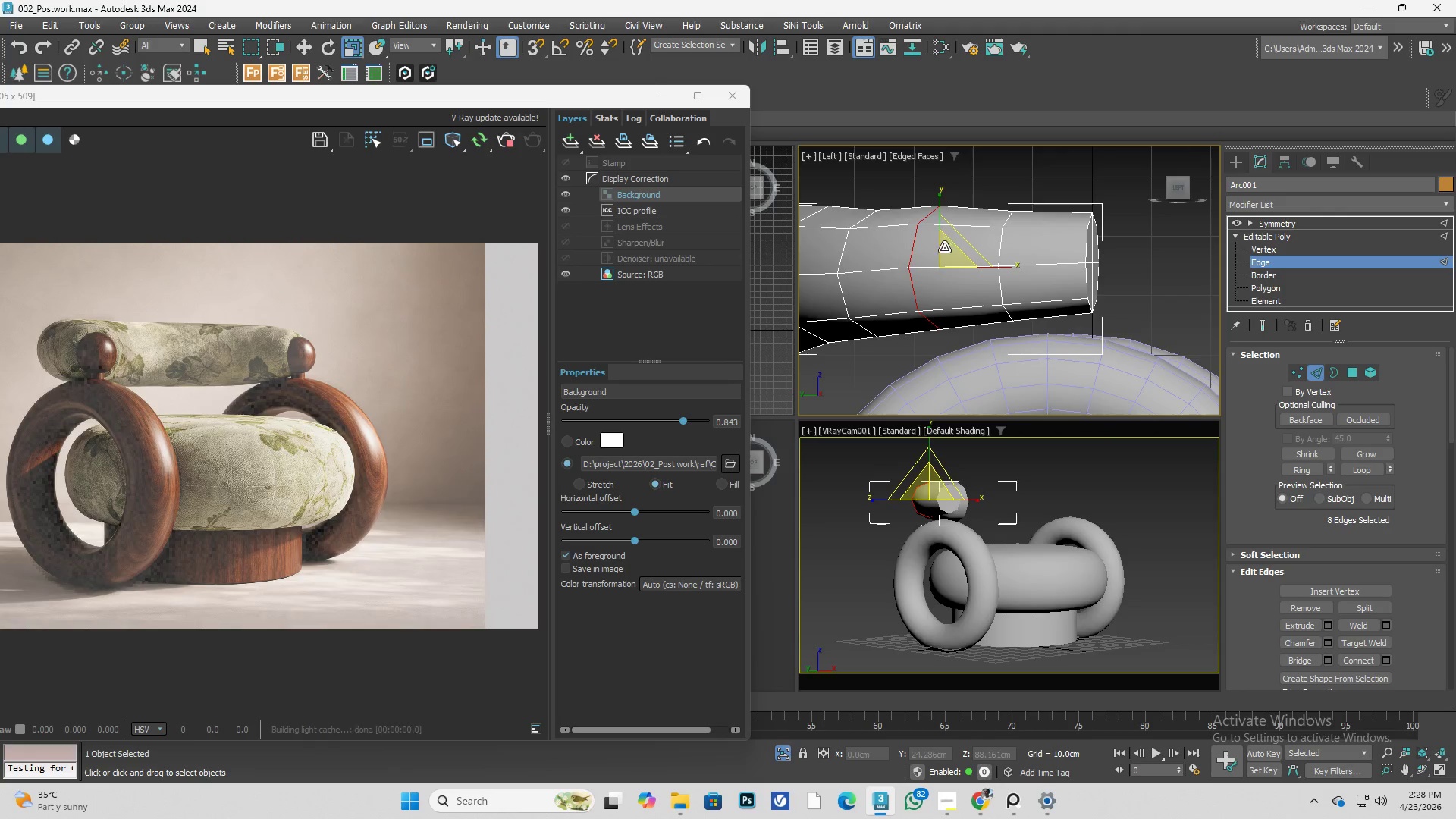 
left_click([952, 272])
 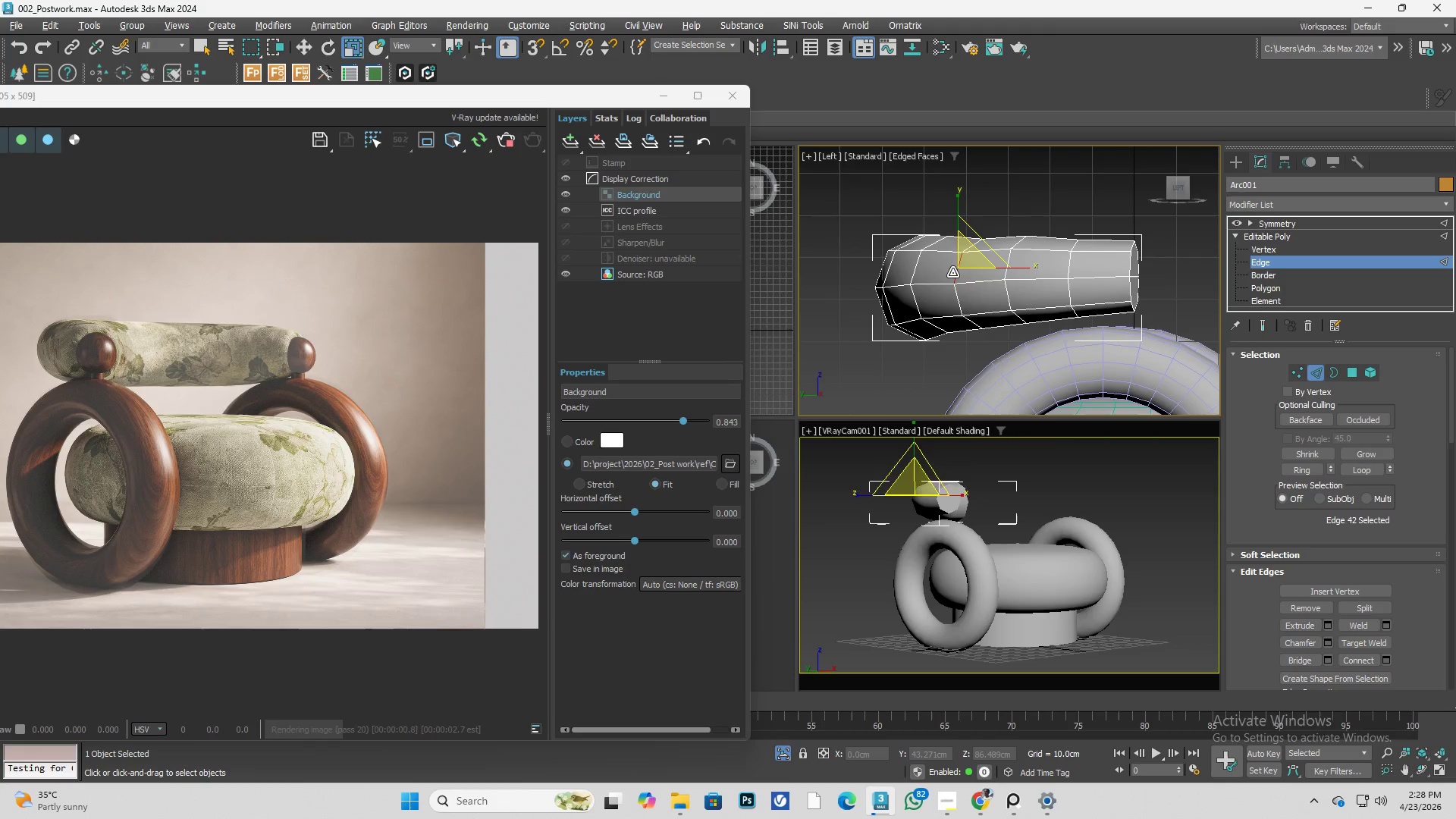 
scroll: coordinate [987, 281], scroll_direction: down, amount: 1.0
 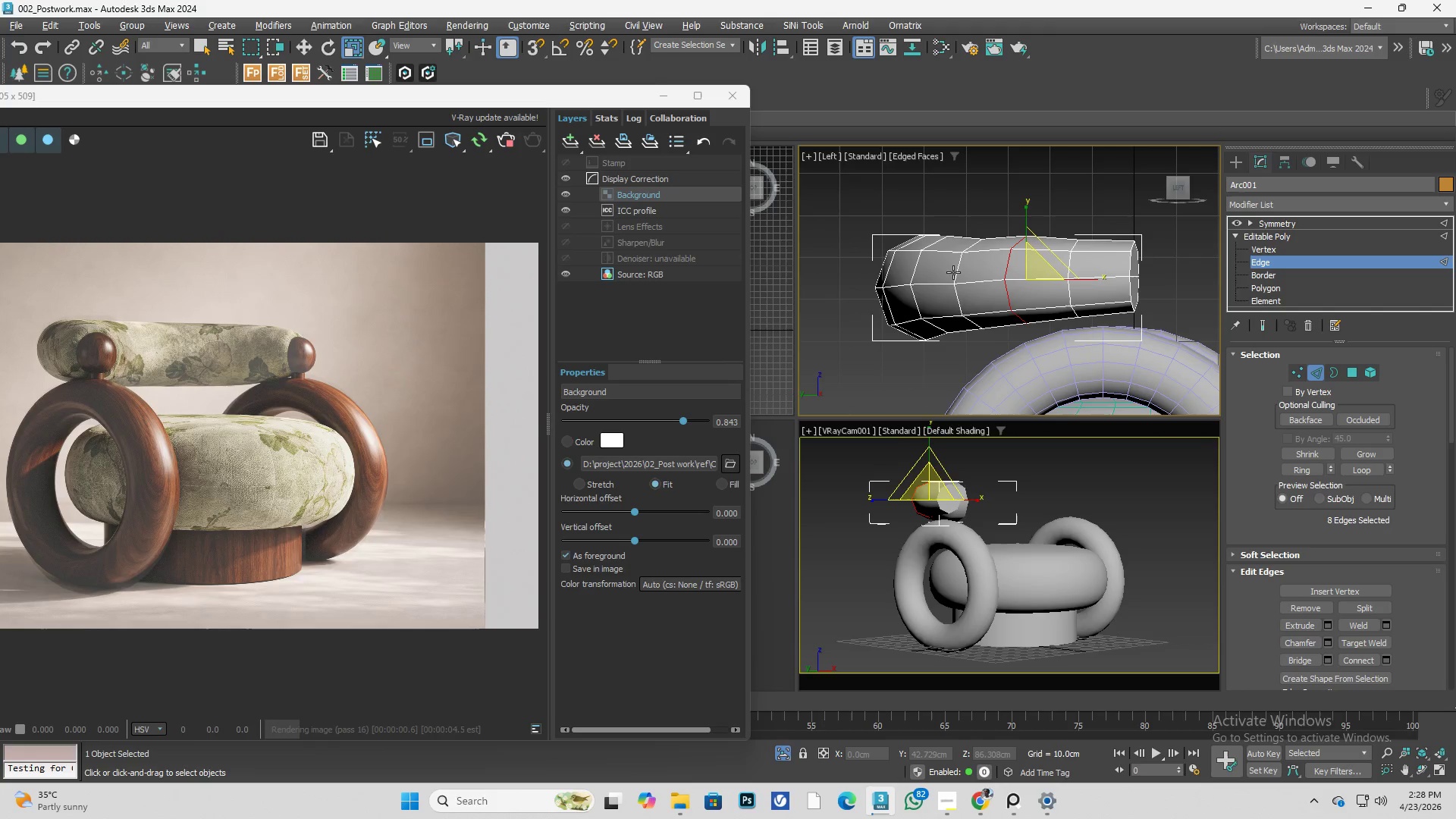 
double_click([952, 272])
 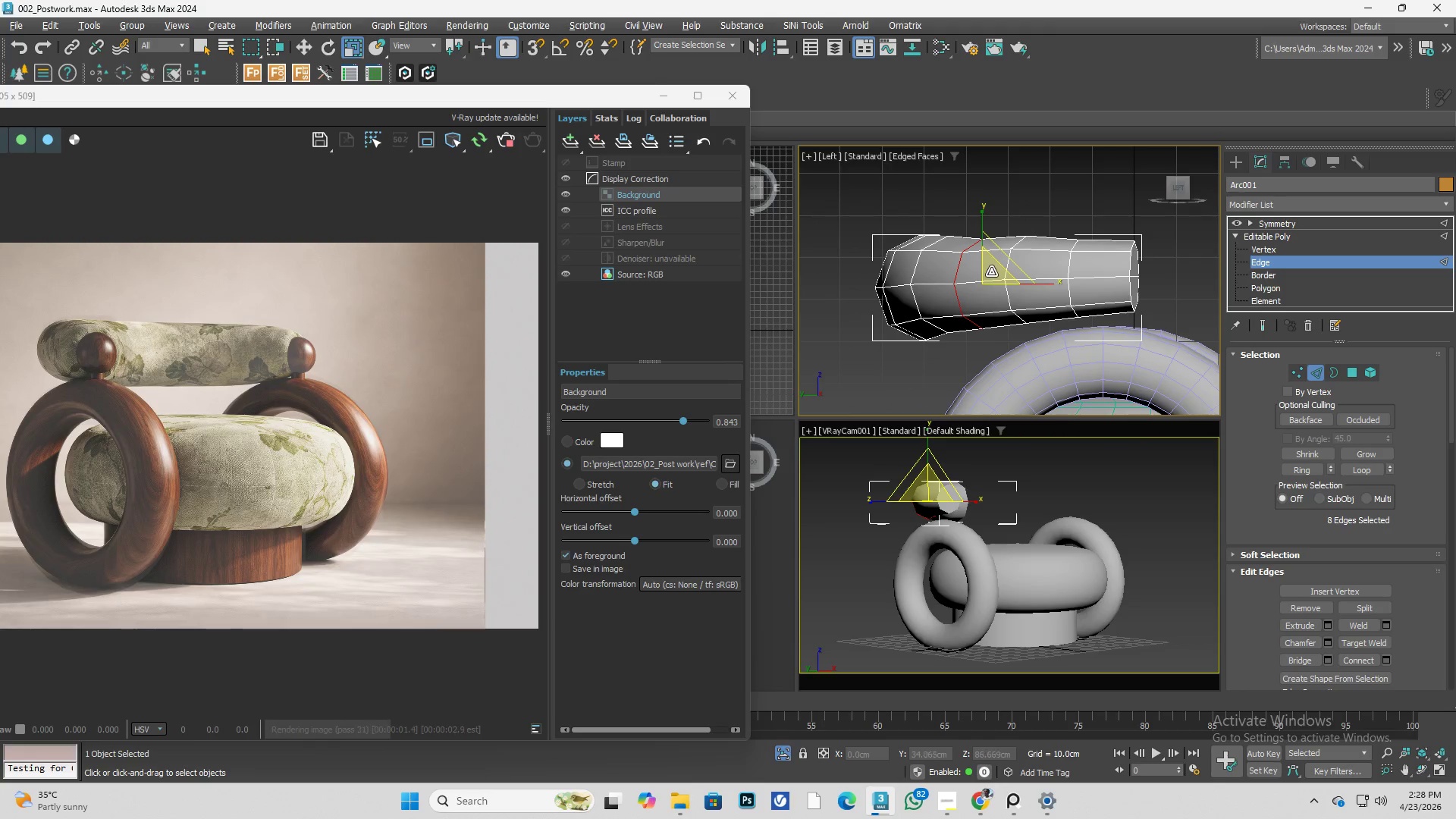 
left_click_drag(start_coordinate=[991, 271], to_coordinate=[987, 269])
 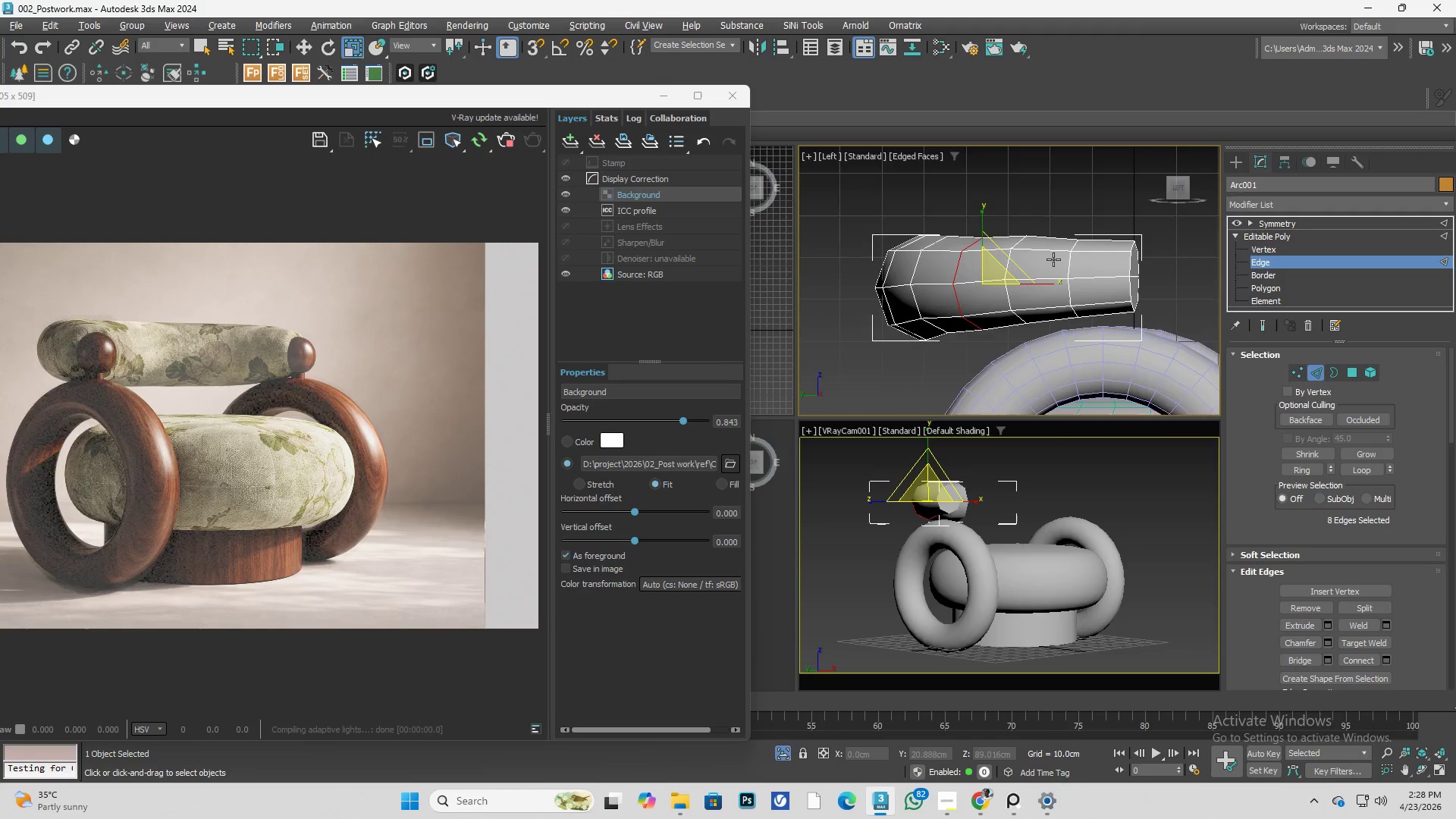 
left_click([1074, 270])
 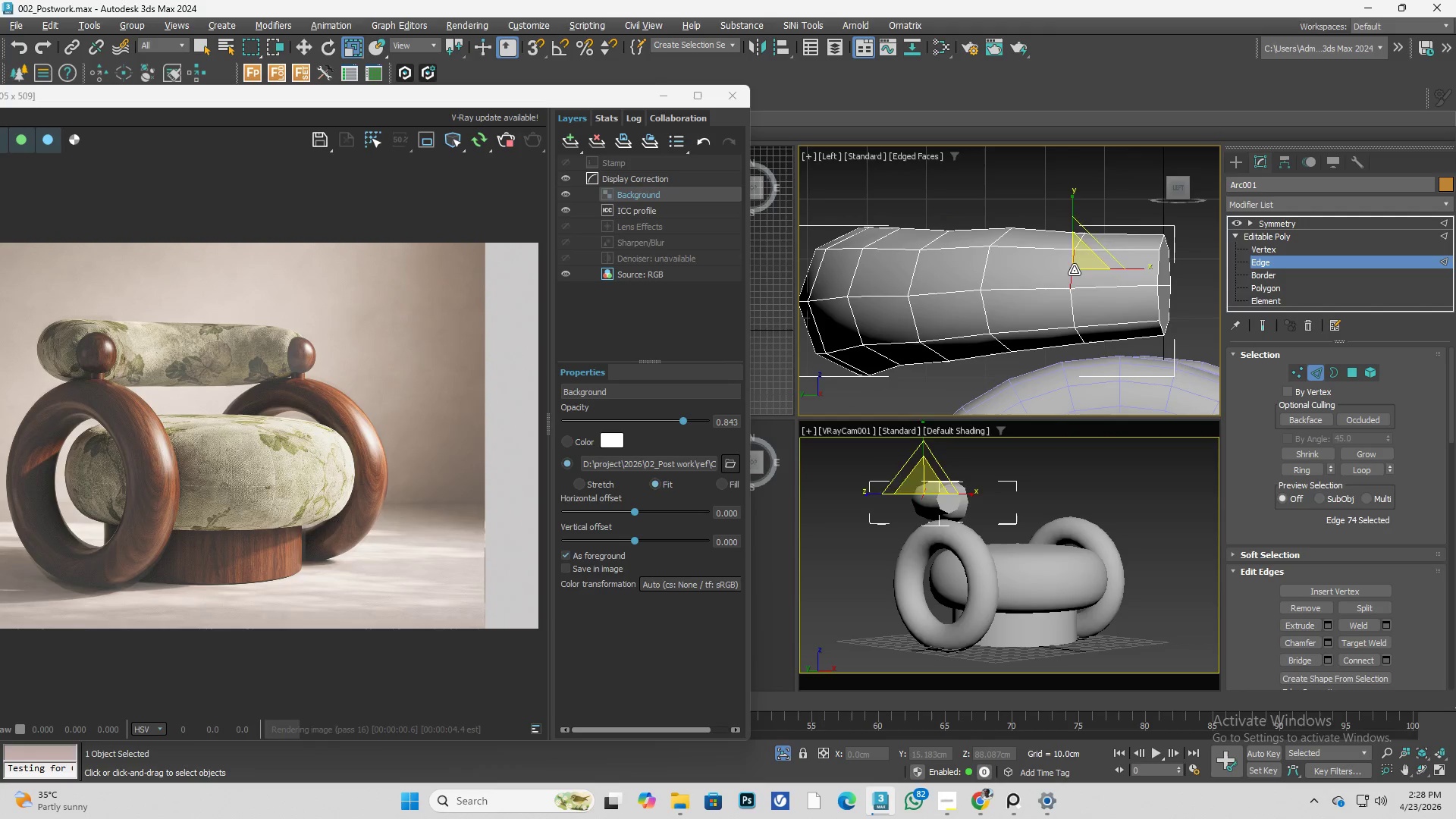 
scroll: coordinate [1062, 255], scroll_direction: up, amount: 1.0
 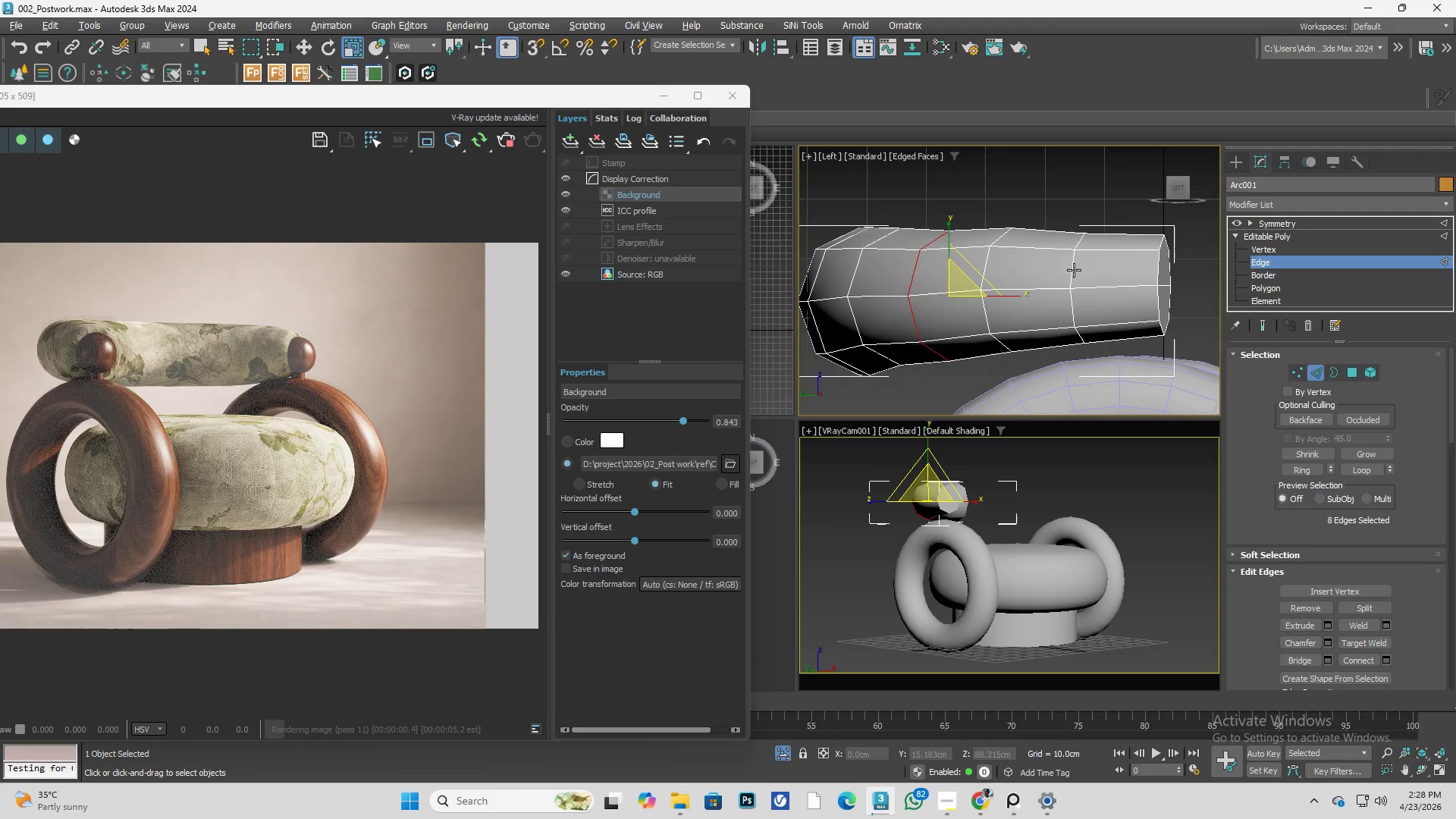 
double_click([1074, 270])
 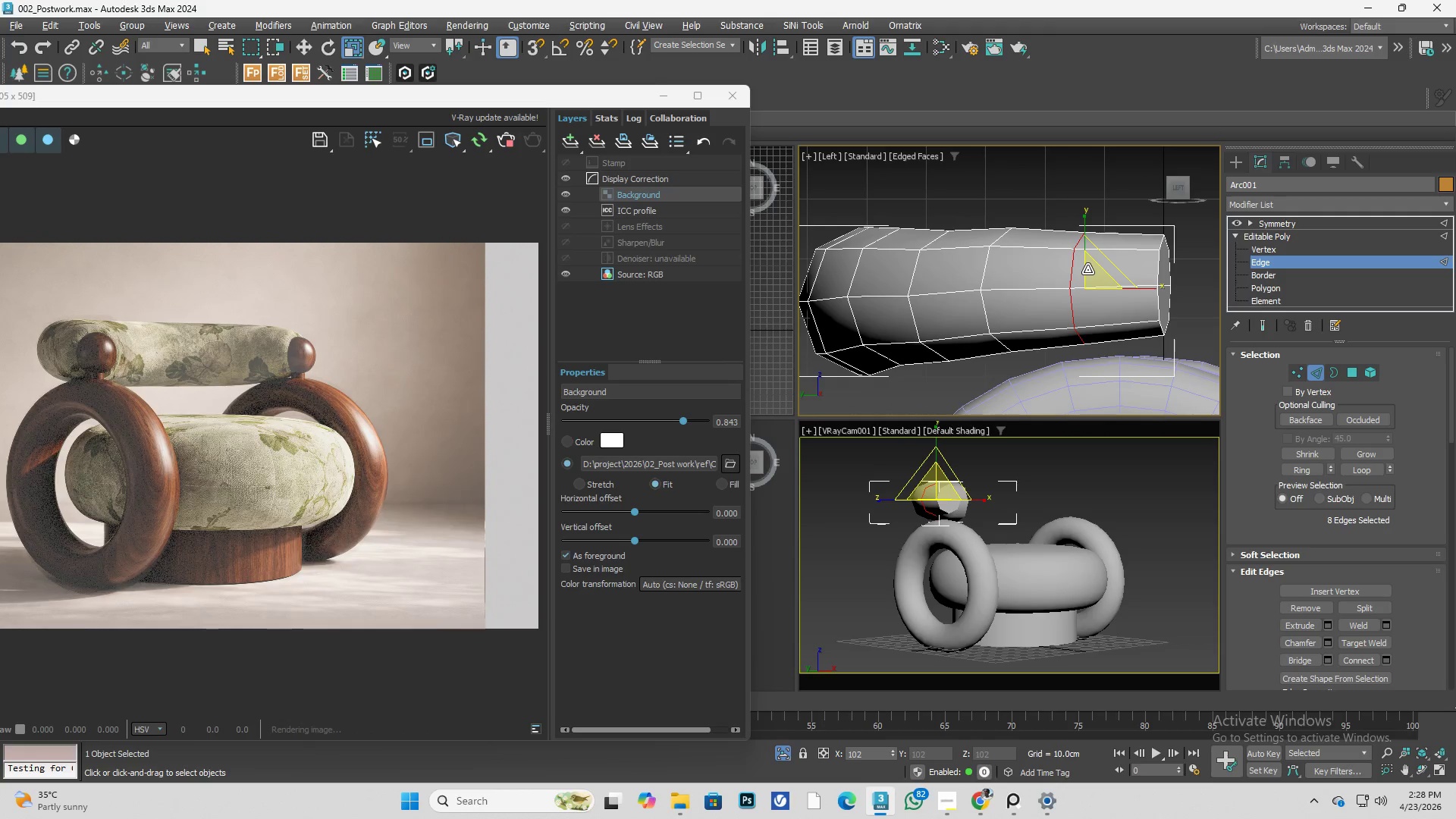 
scroll: coordinate [1053, 275], scroll_direction: down, amount: 2.0
 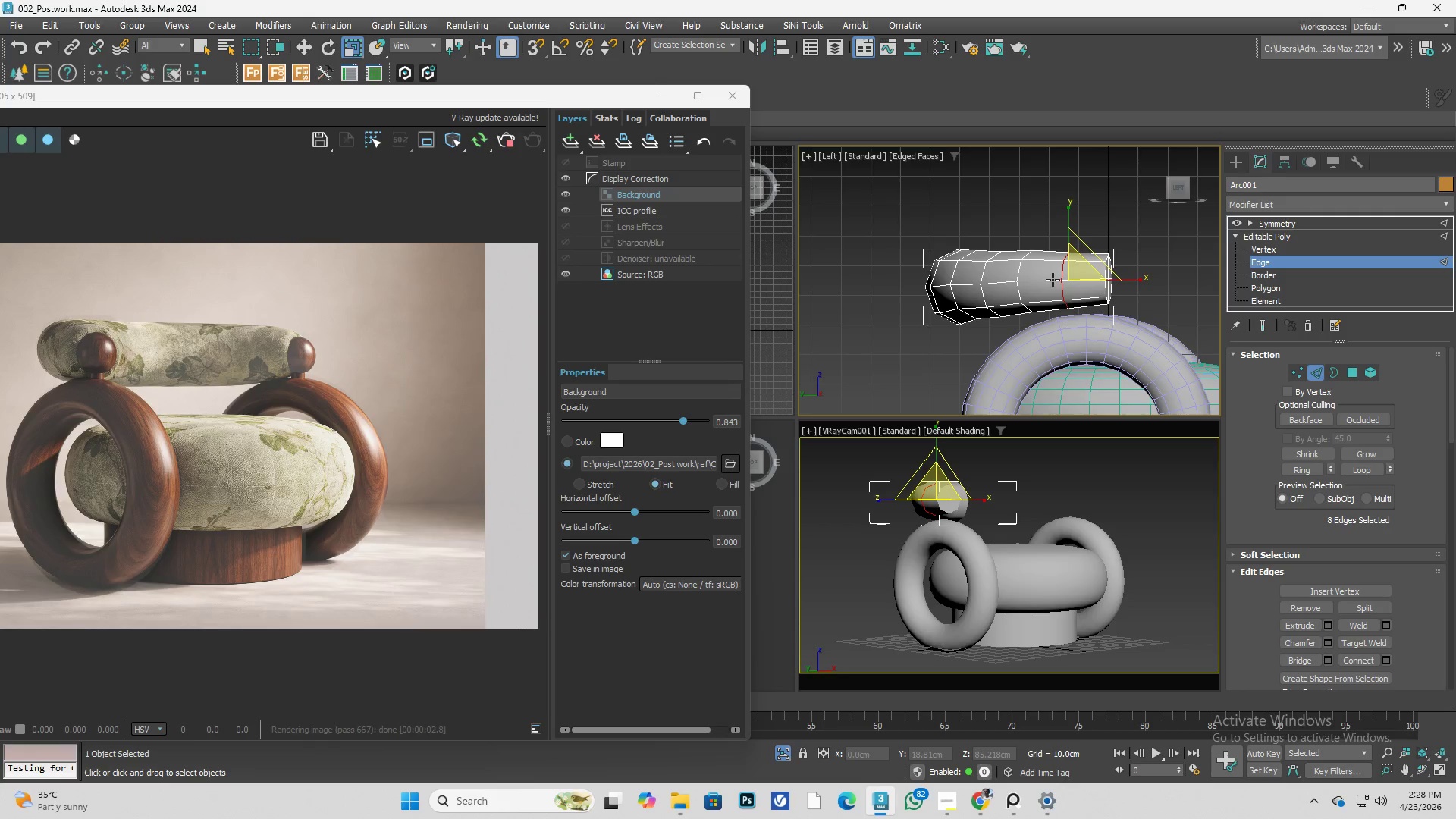 
wait(7.6)
 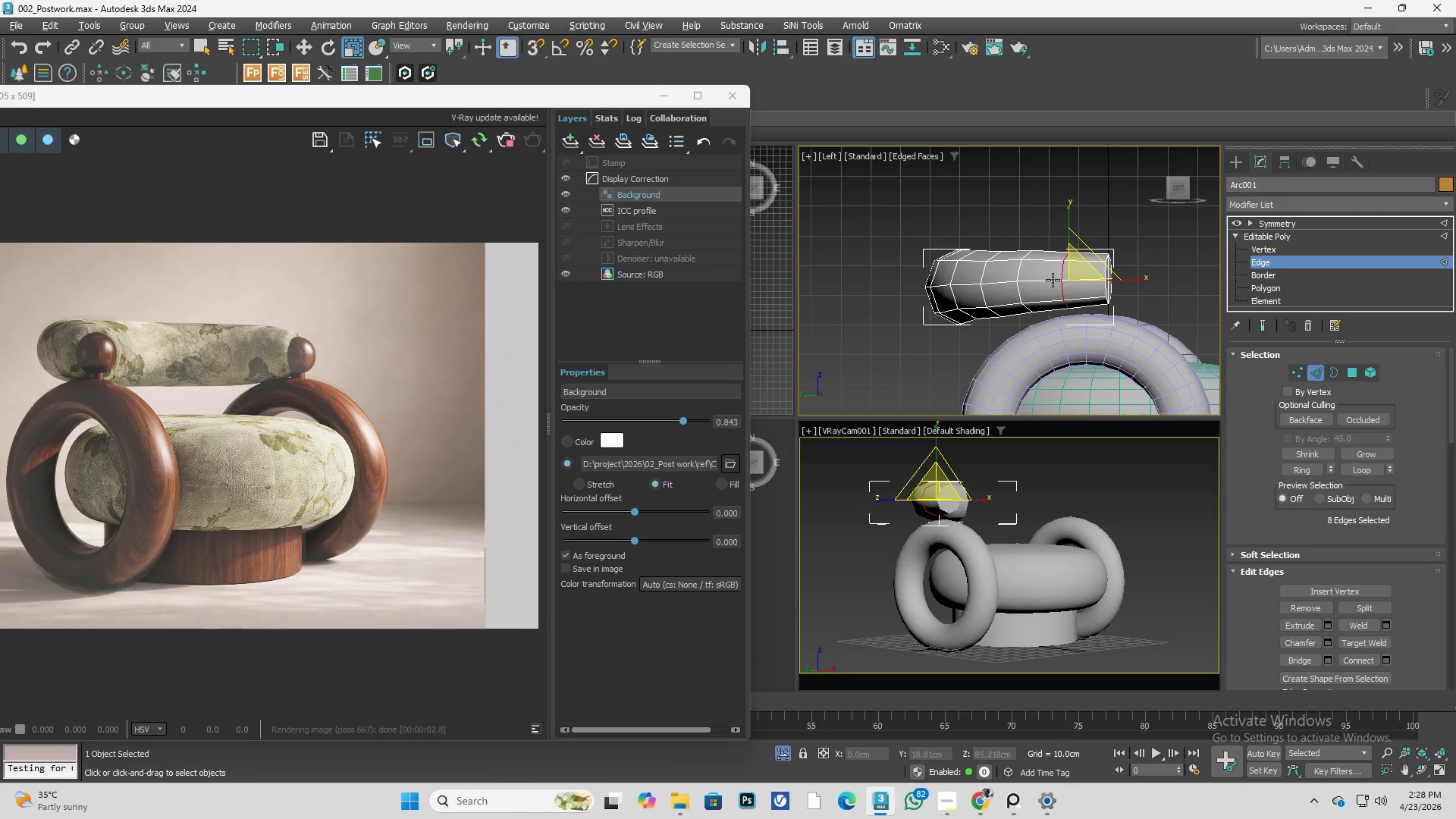 
scroll: coordinate [1033, 298], scroll_direction: up, amount: 1.0
 